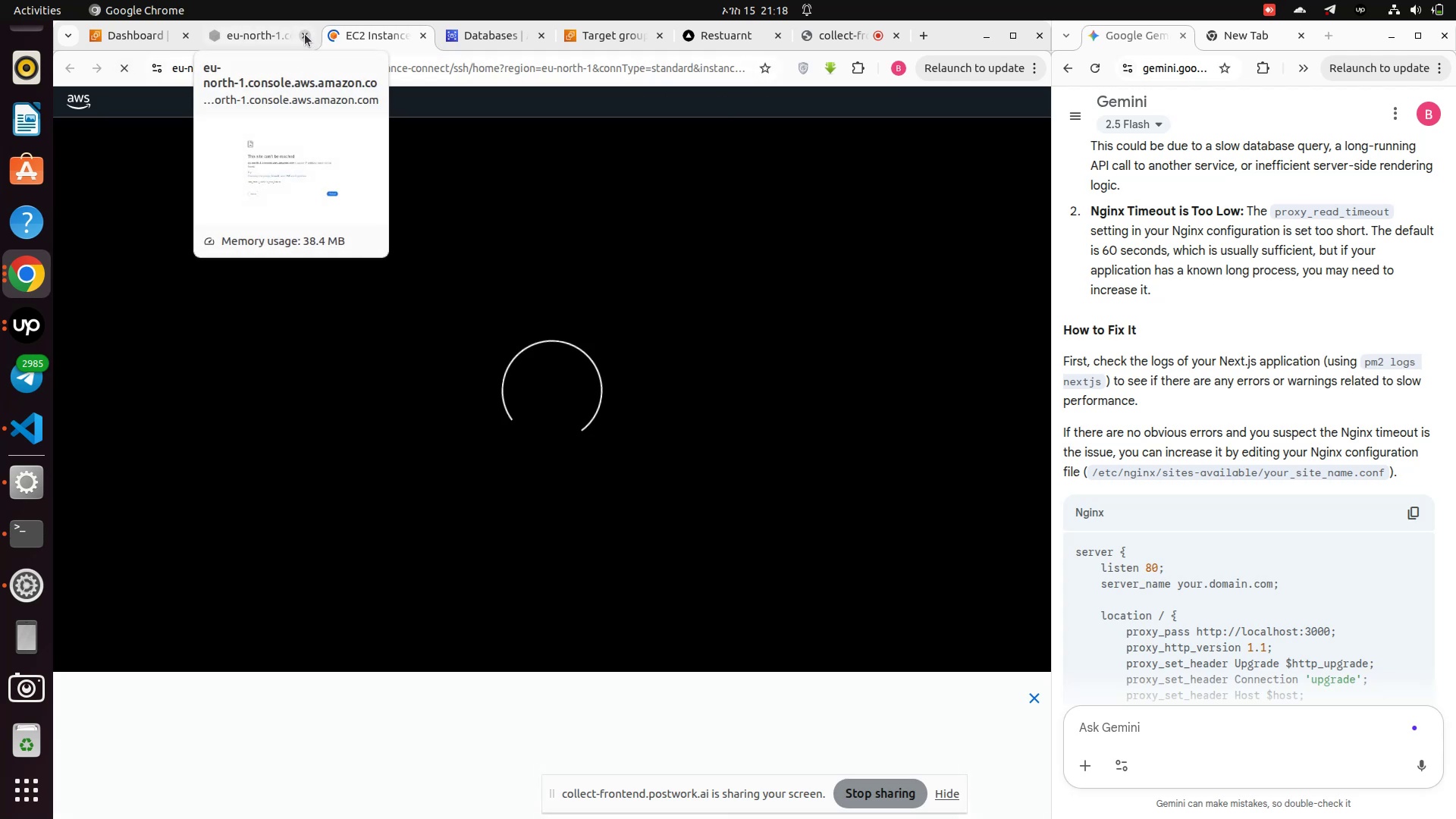 
left_click([305, 34])
 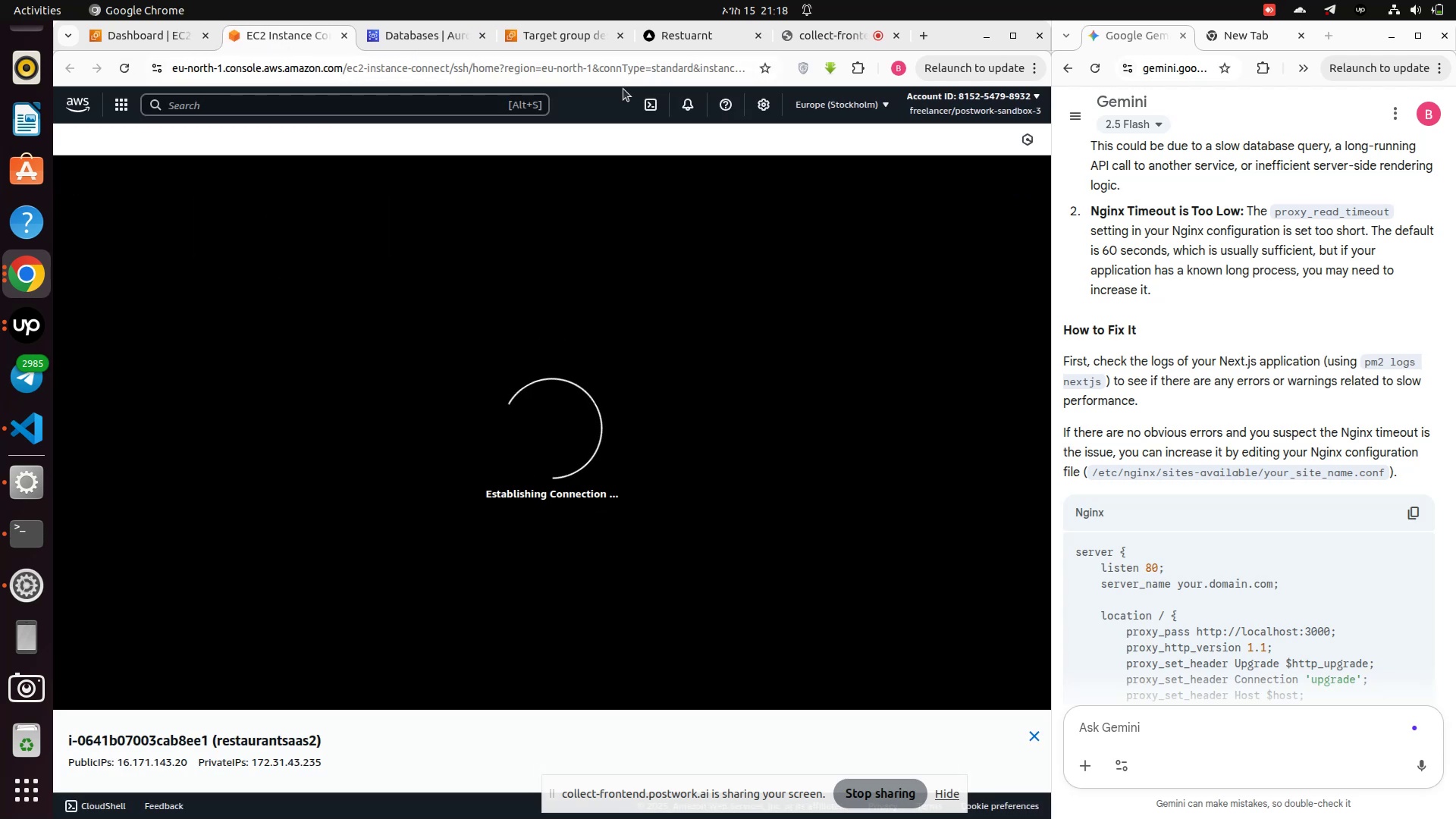 
left_click([657, 43])
 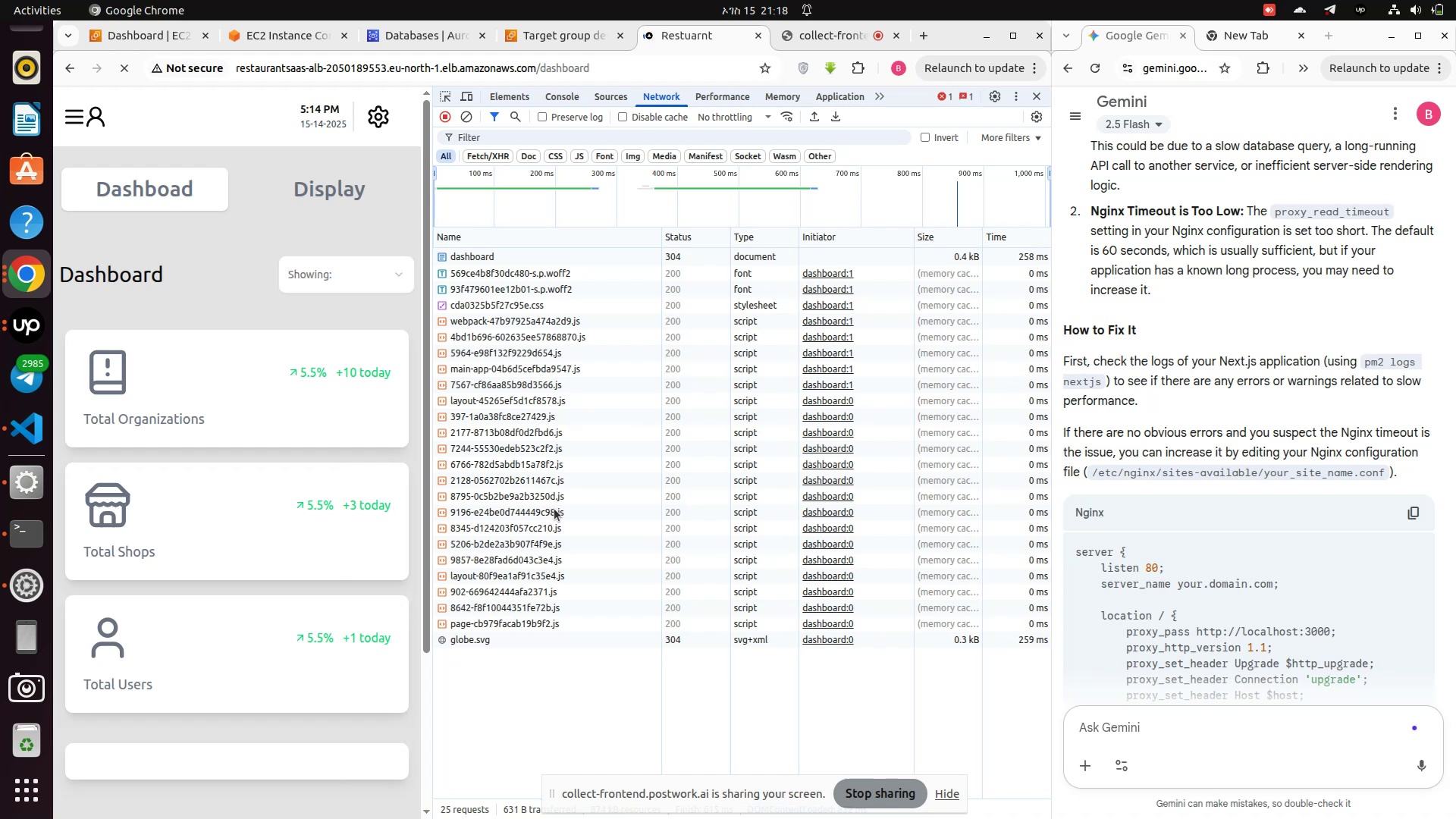 
wait(17.33)
 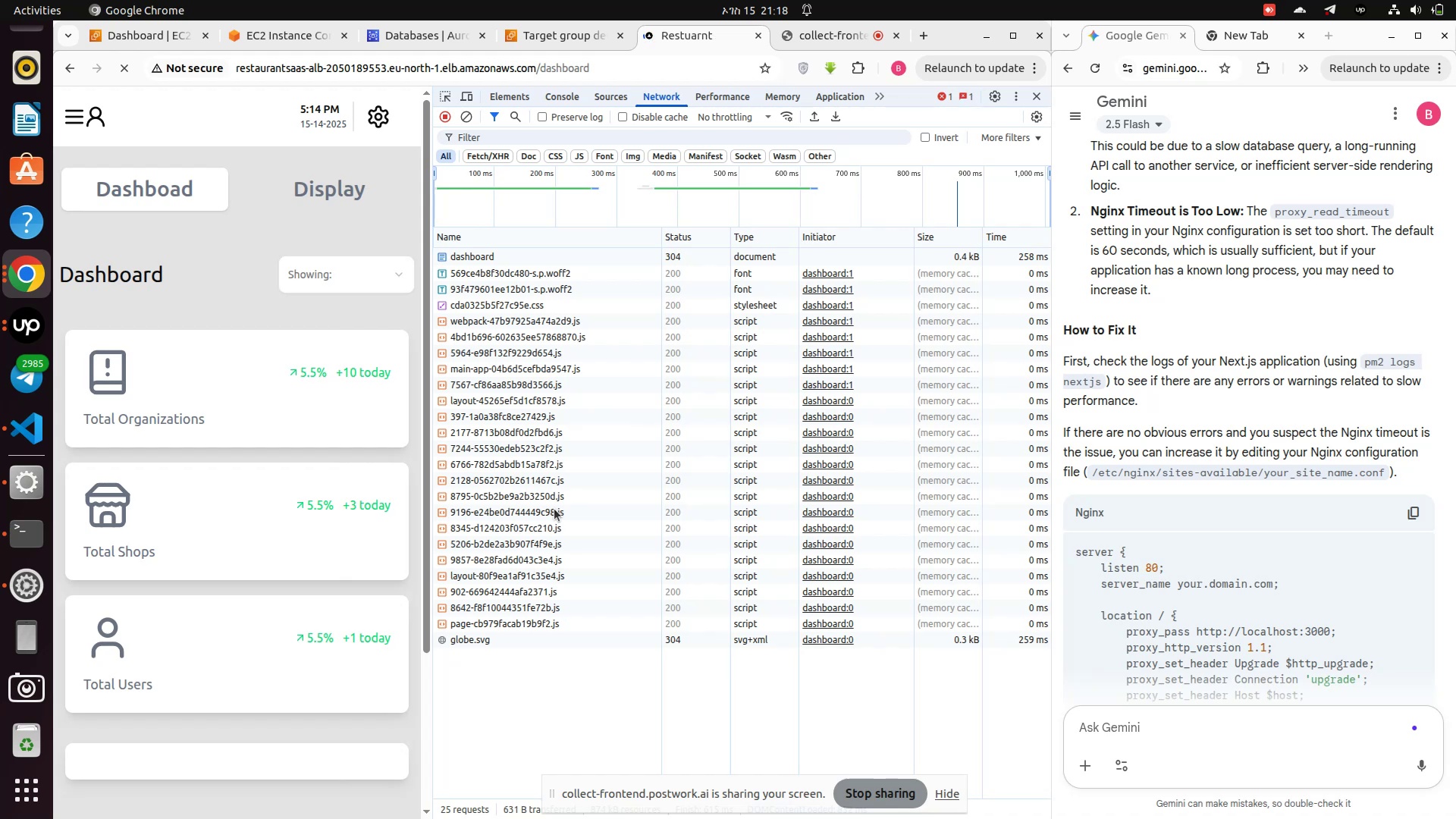 
scroll: coordinate [554, 509], scroll_direction: down, amount: 2.0
 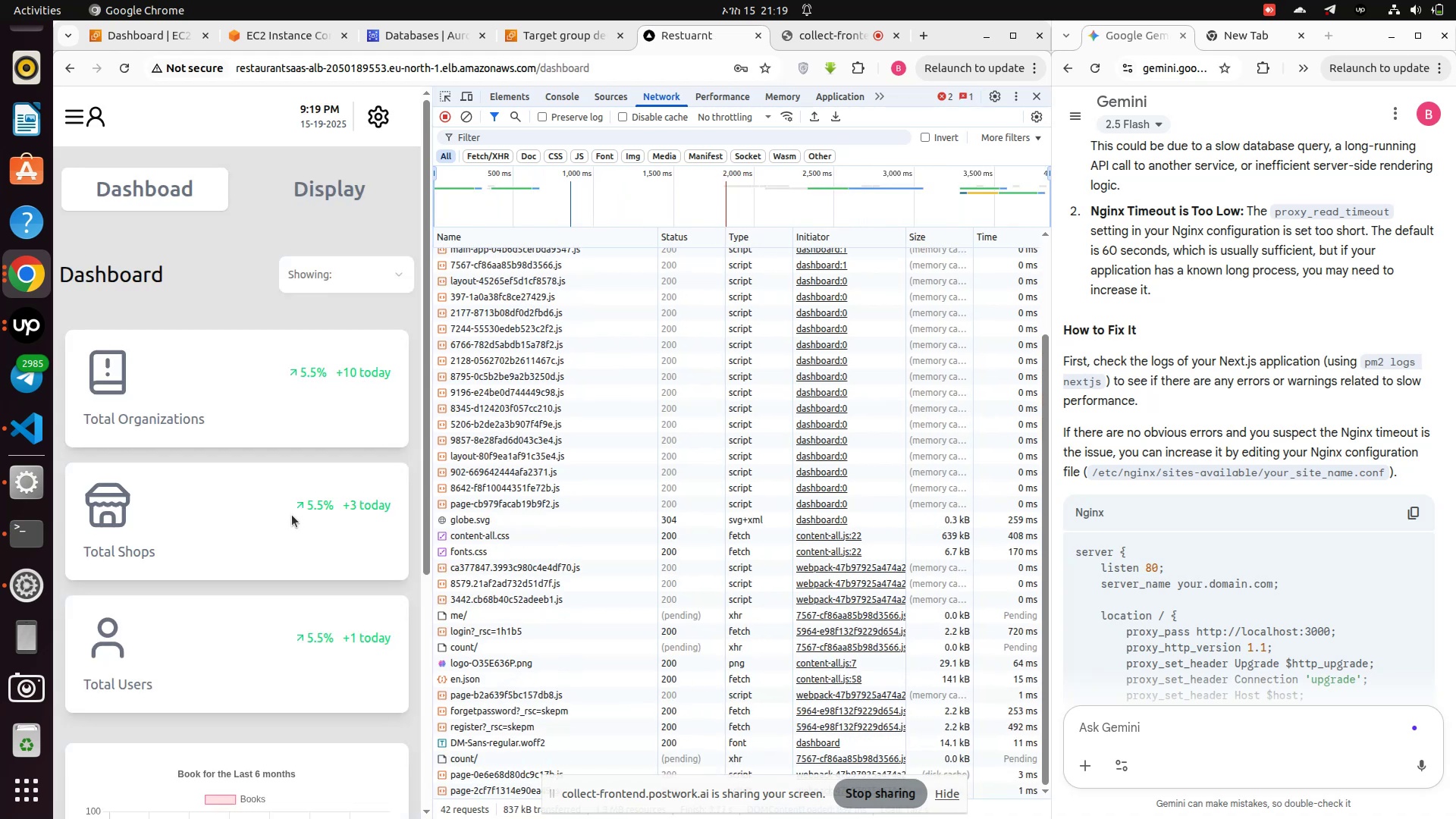 
scroll: coordinate [513, 505], scroll_direction: up, amount: 6.0
 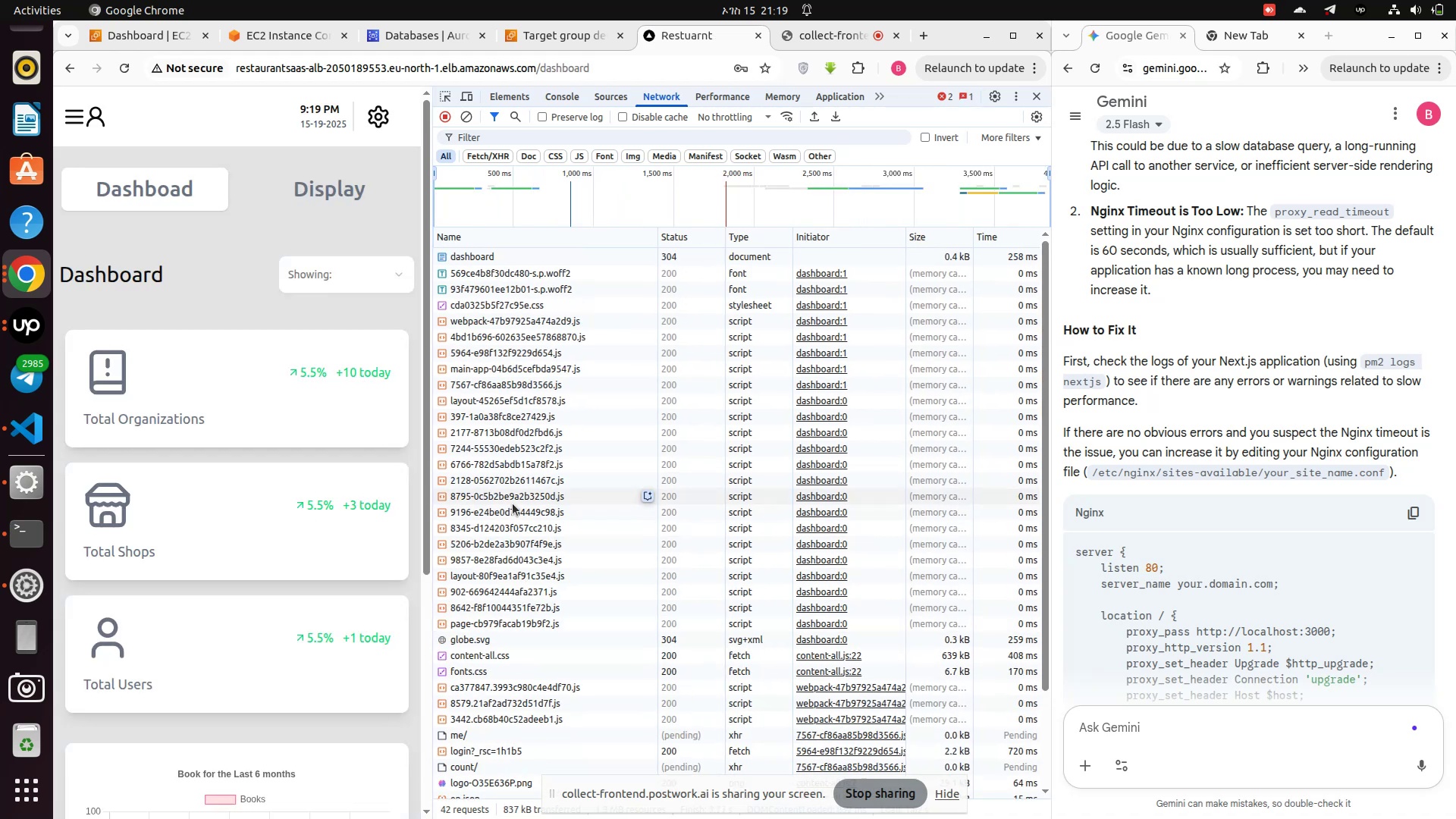 
scroll: coordinate [505, 504], scroll_direction: down, amount: 6.0
 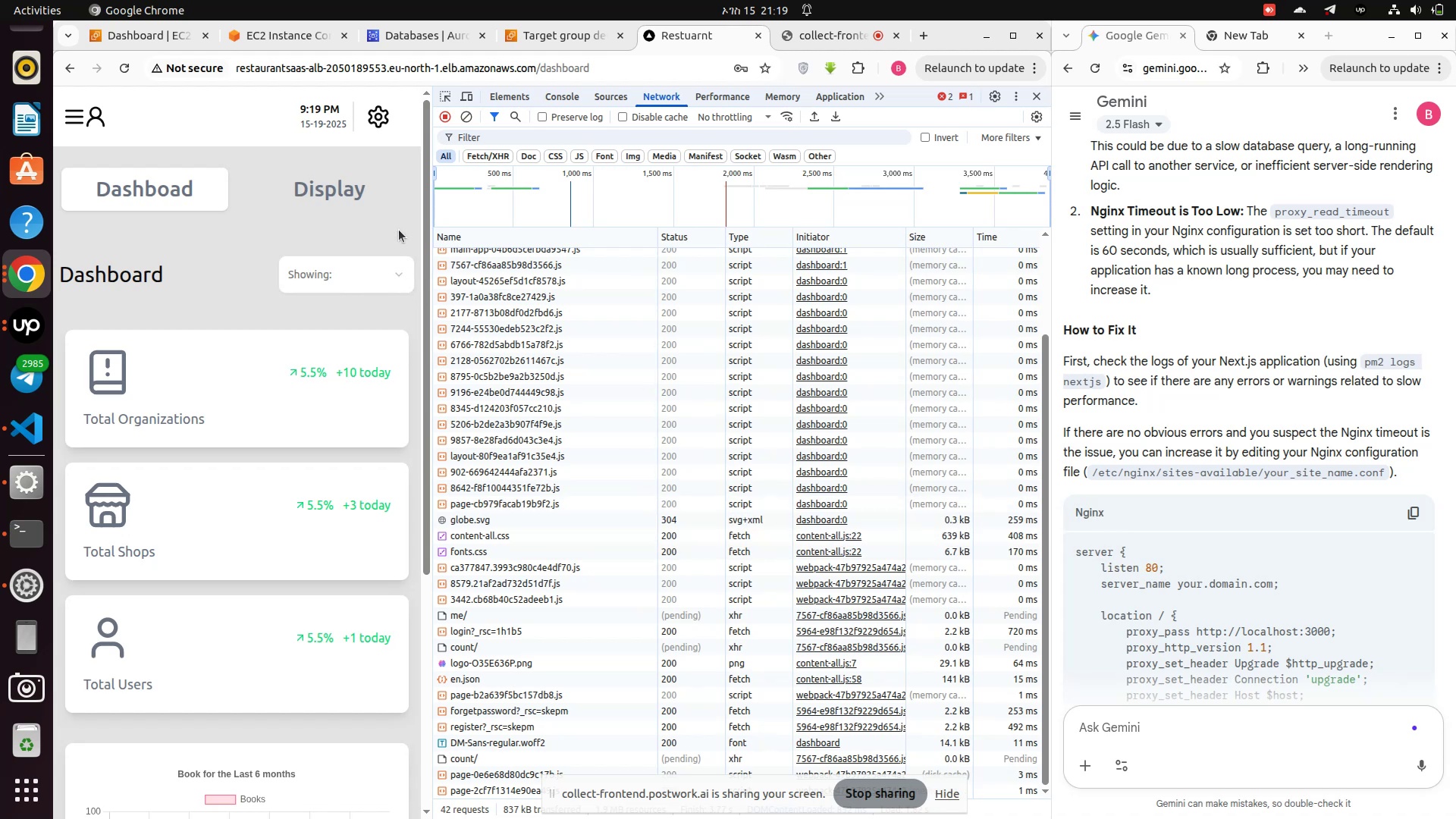 
left_click([532, 39])
 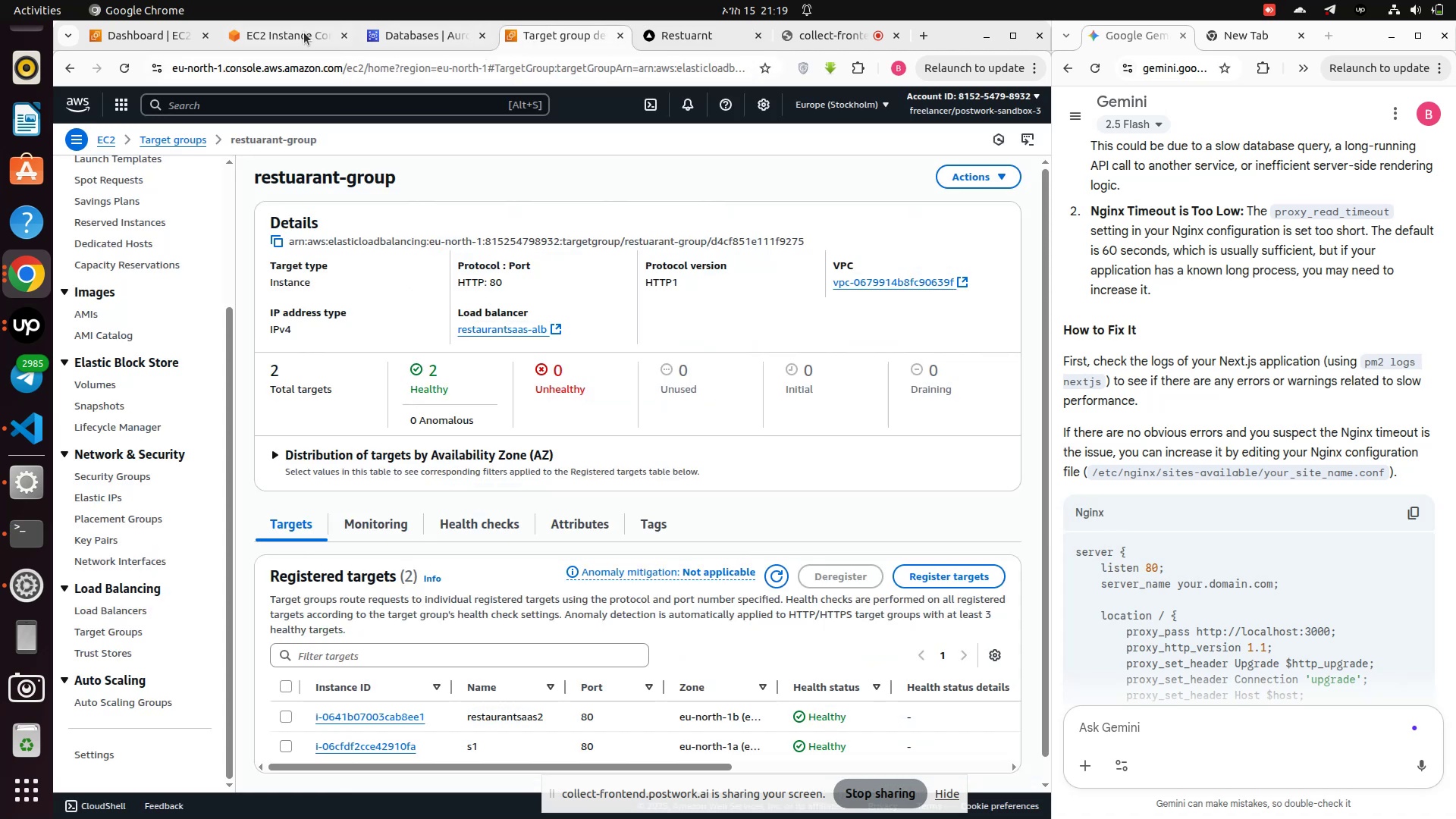 
left_click([269, 29])
 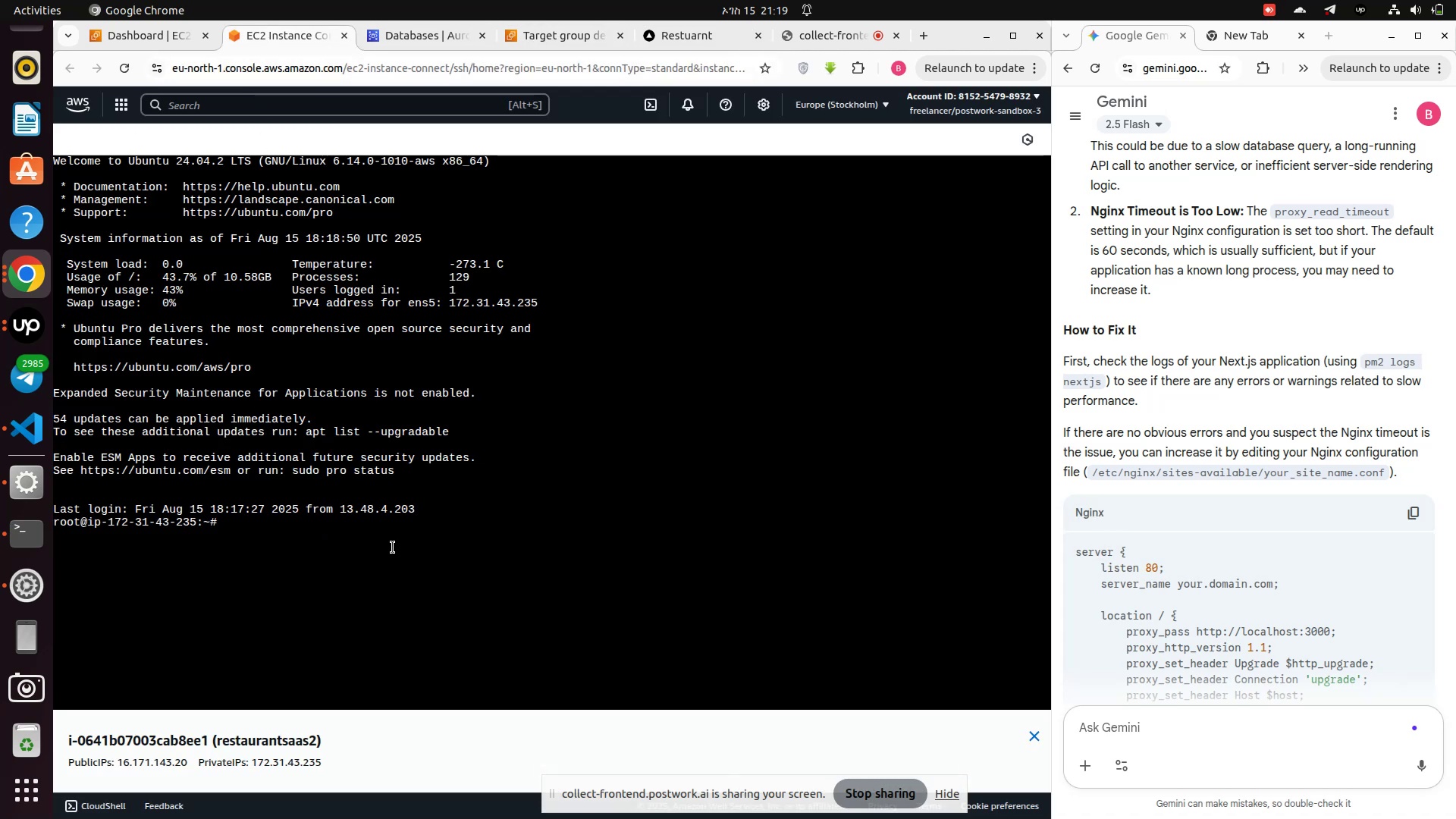 
scroll: coordinate [1276, 577], scroll_direction: up, amount: 97.0
 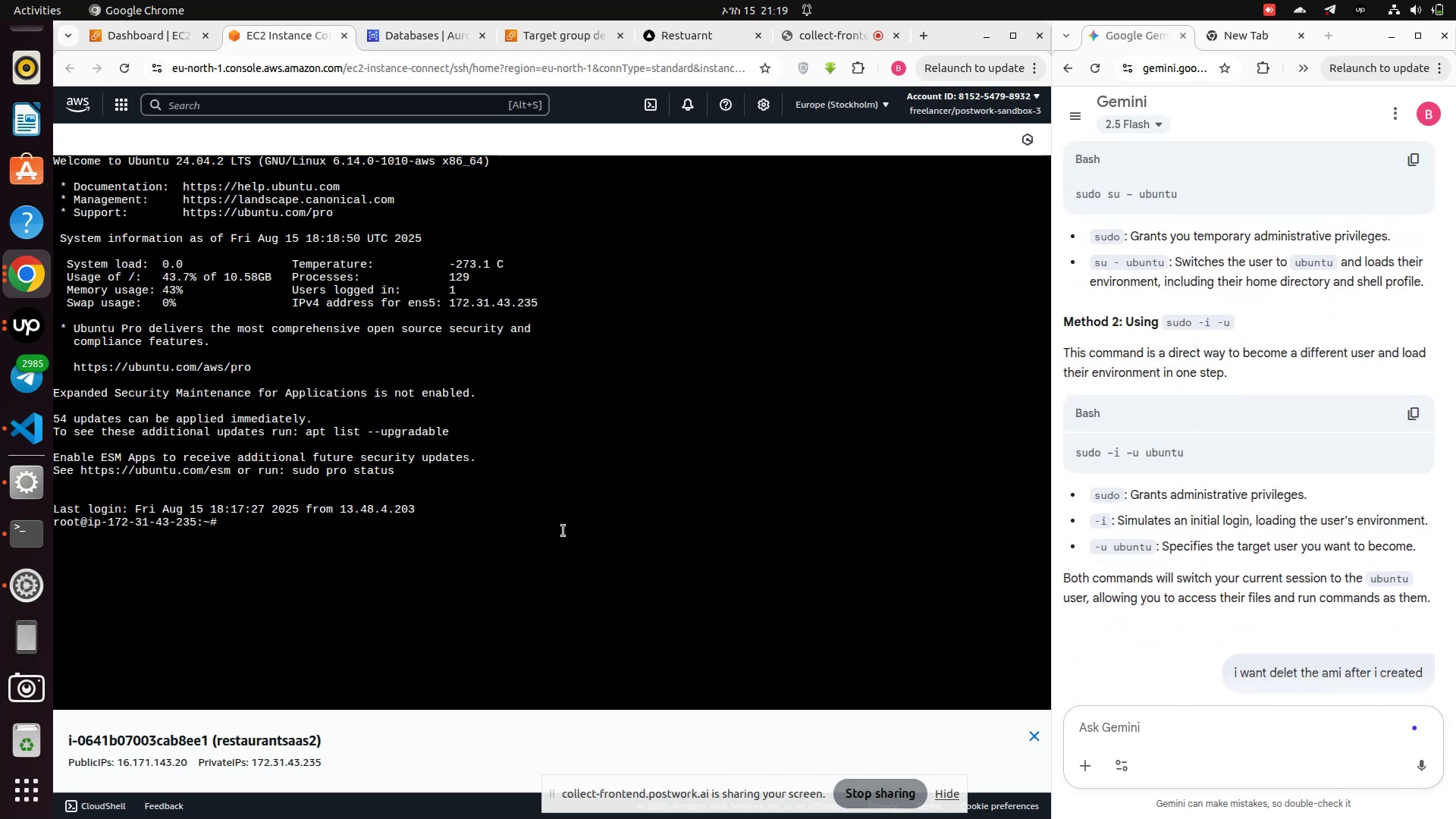 
left_click([563, 531])
 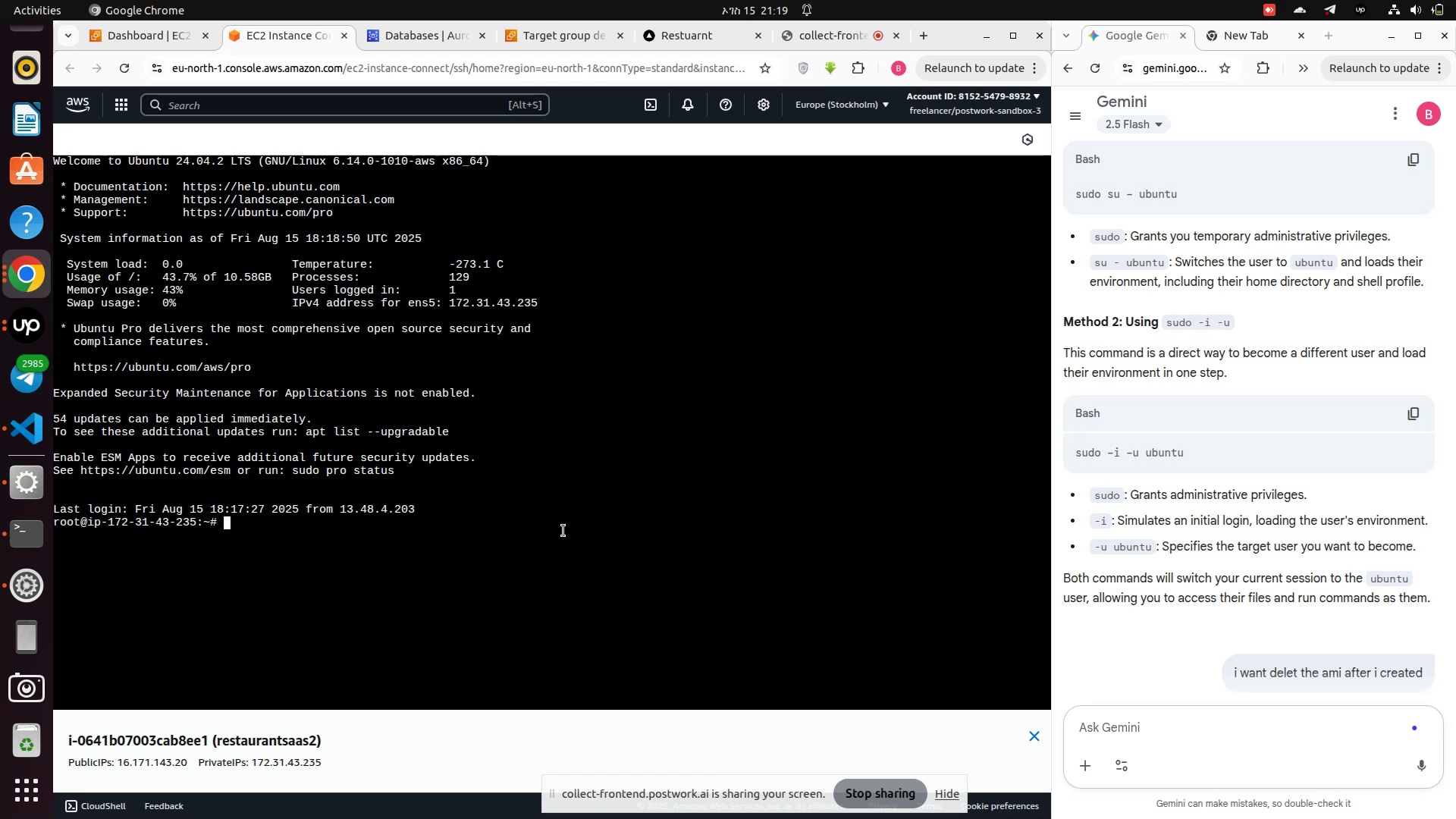 
type(sudo su - ubu)
key(Tab)
 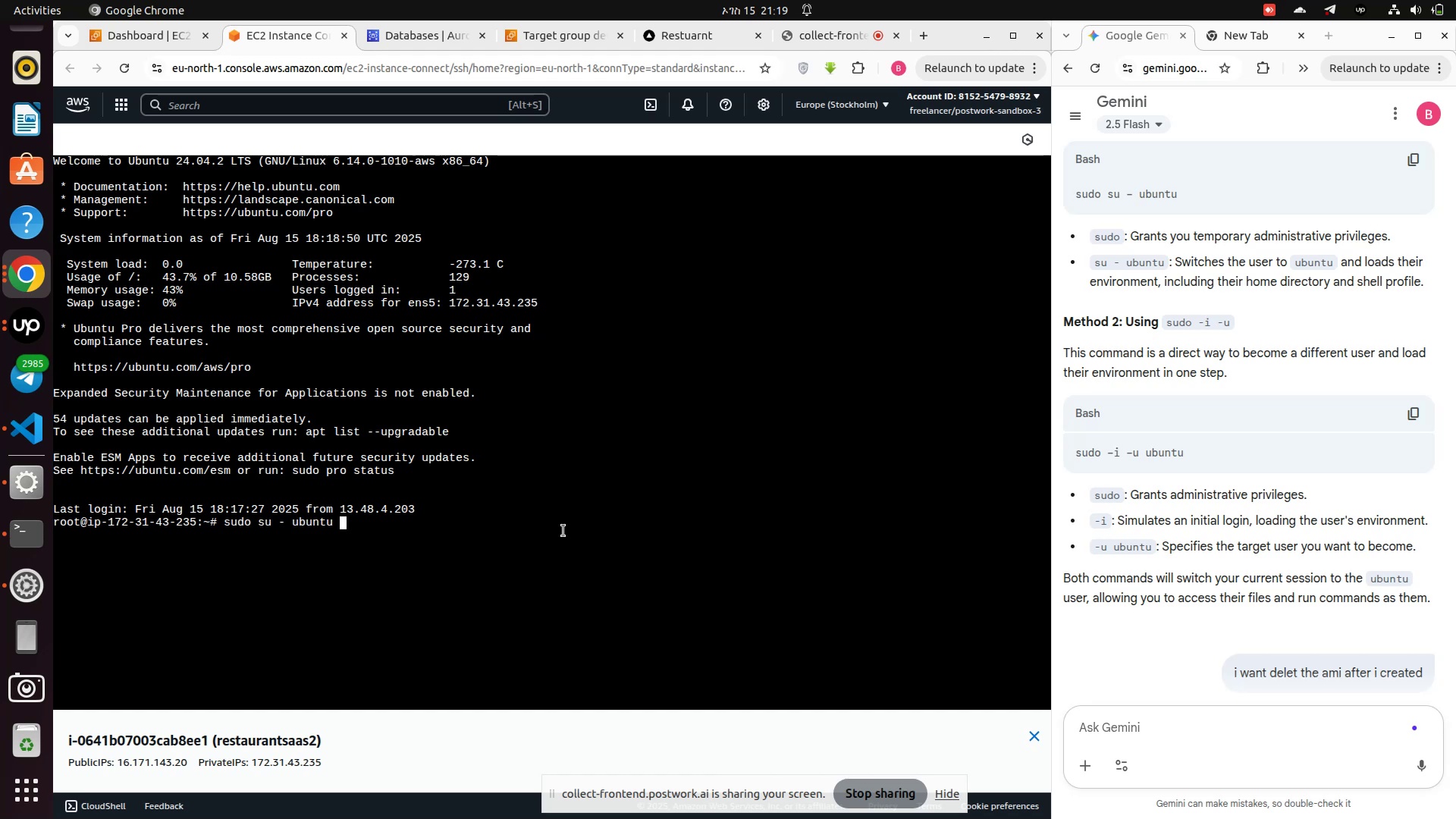 
key(Enter)
 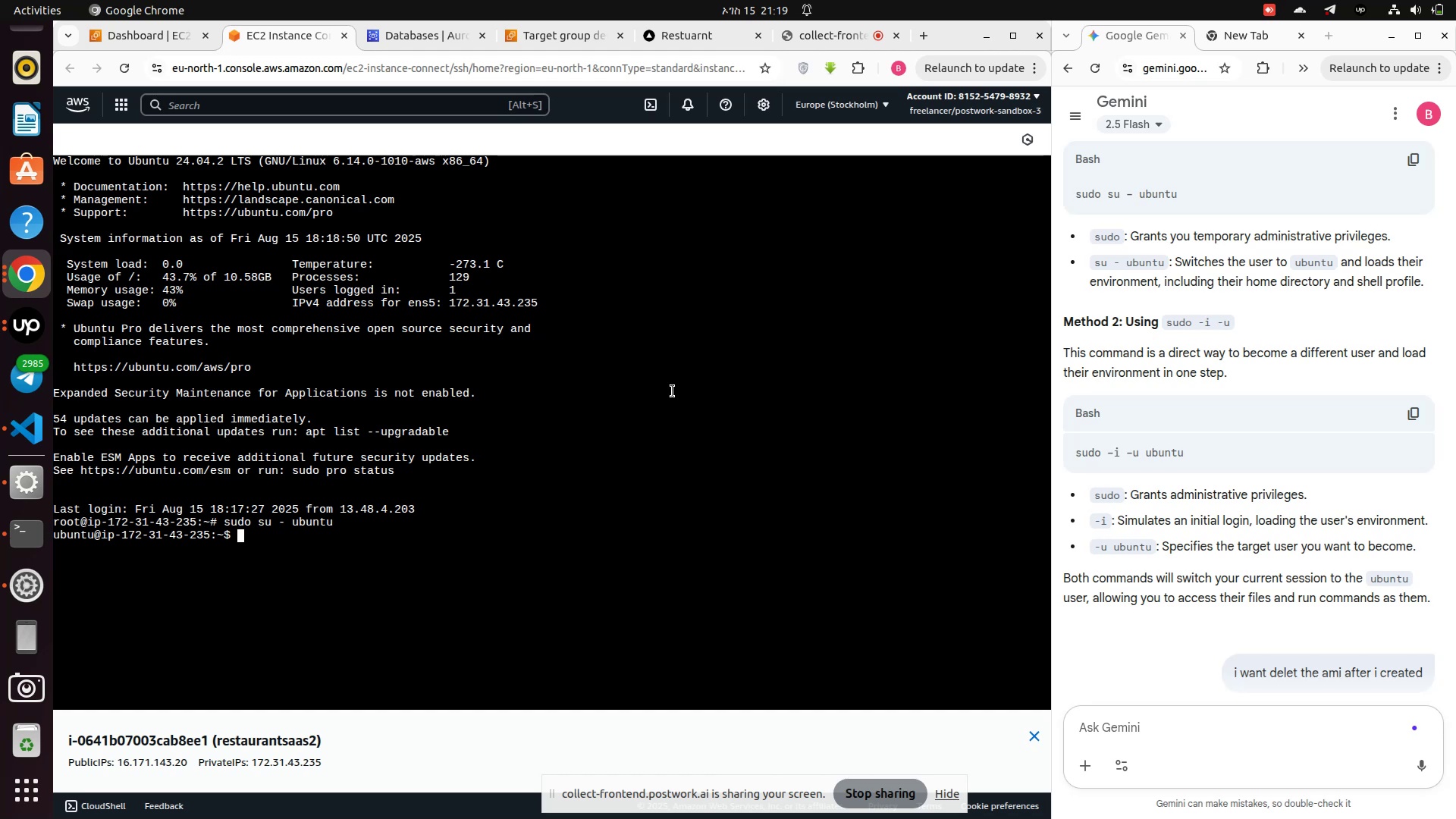 
scroll: coordinate [1232, 596], scroll_direction: down, amount: 144.0
 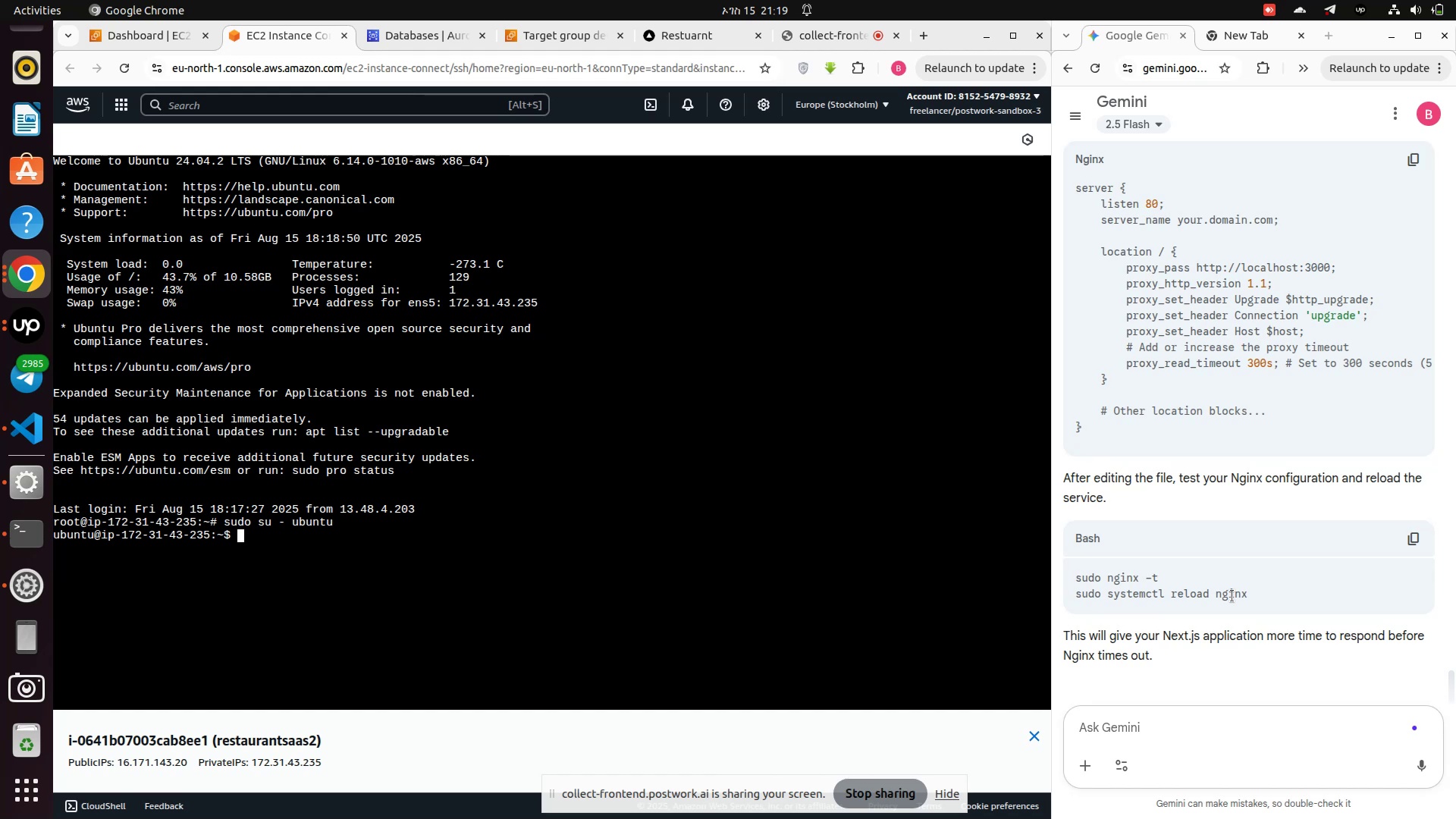 
type(pm2 logs next)
key(Tab)
type(js)
 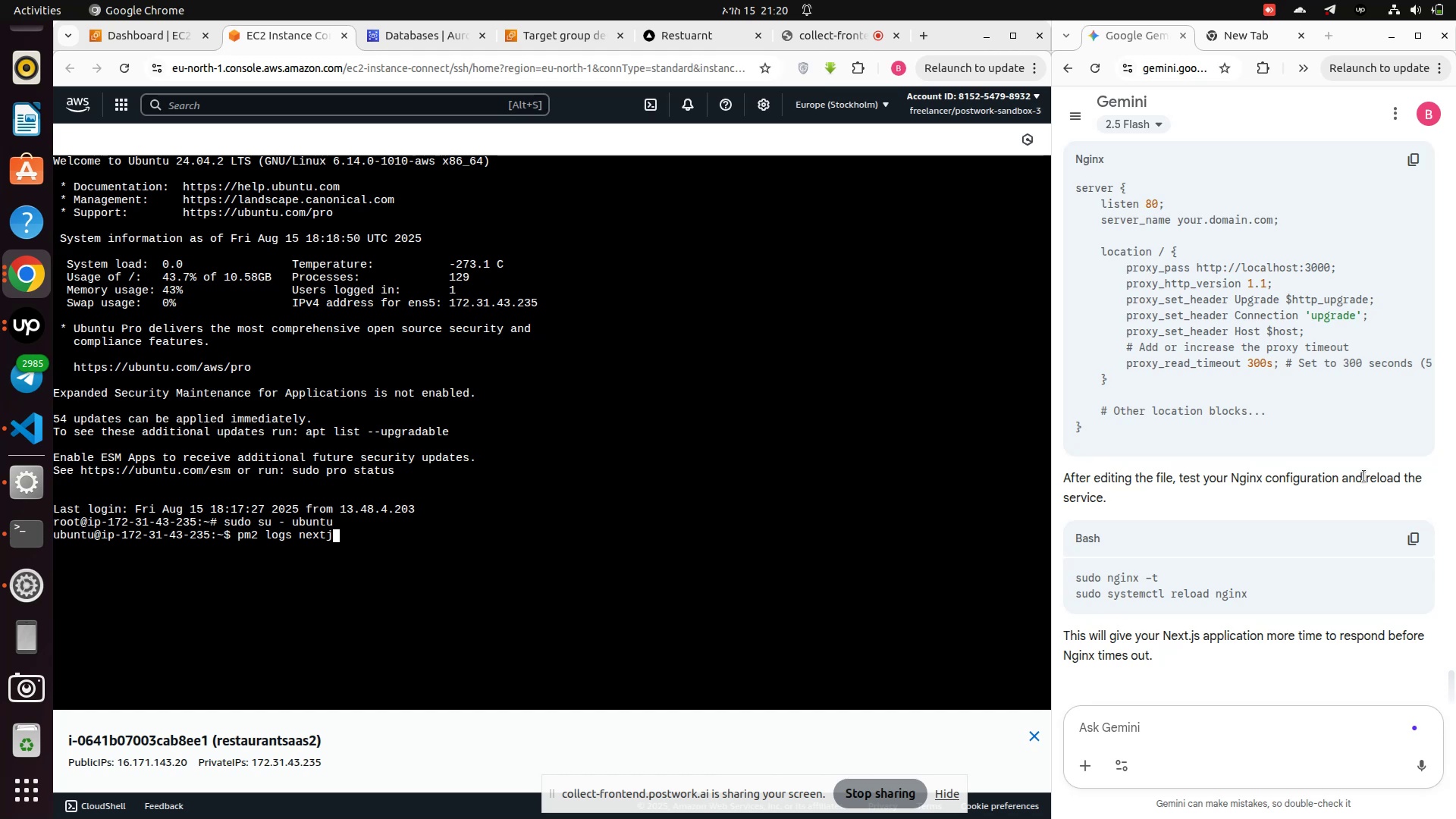 
key(Enter)
 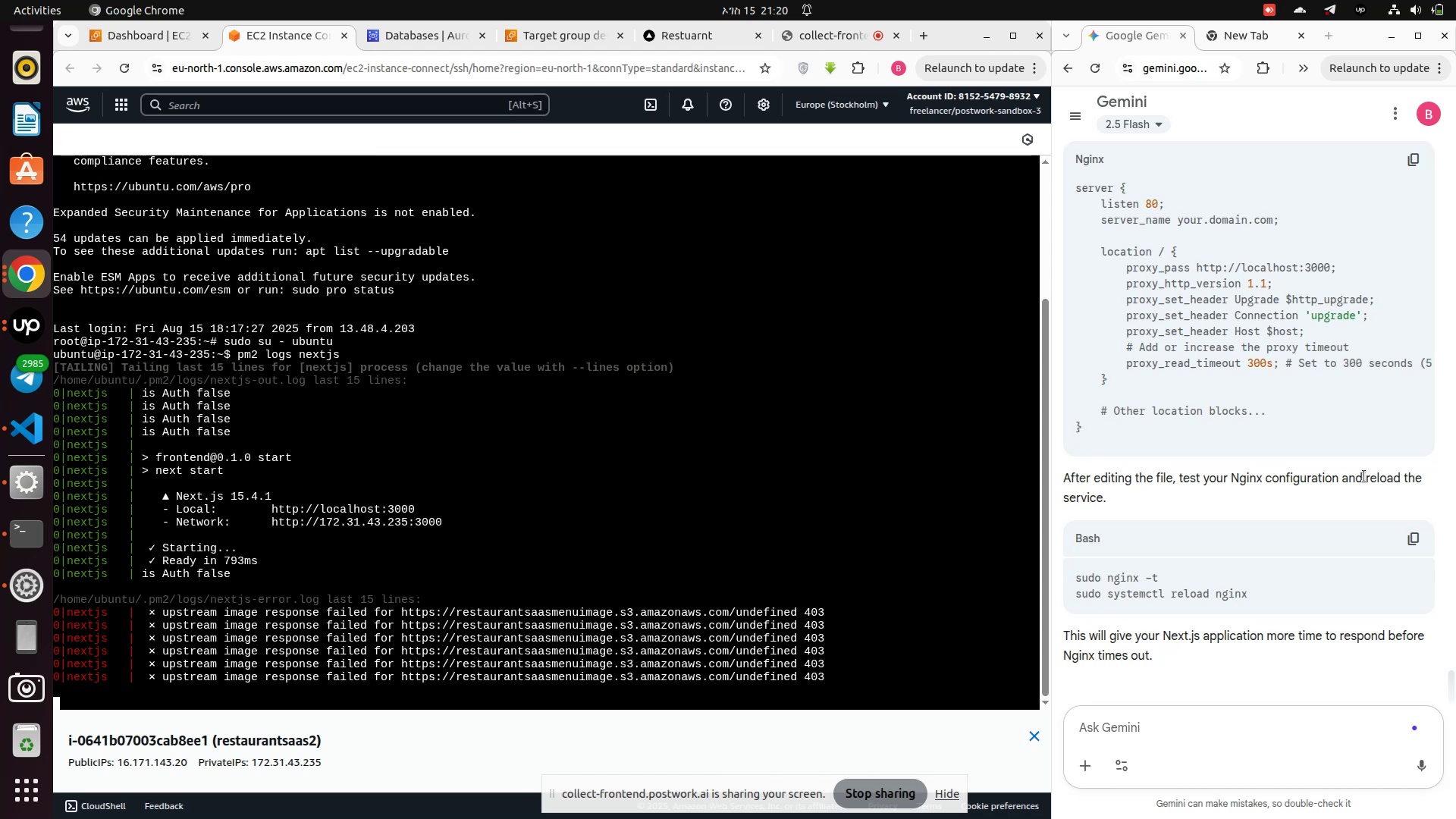 
wait(18.18)
 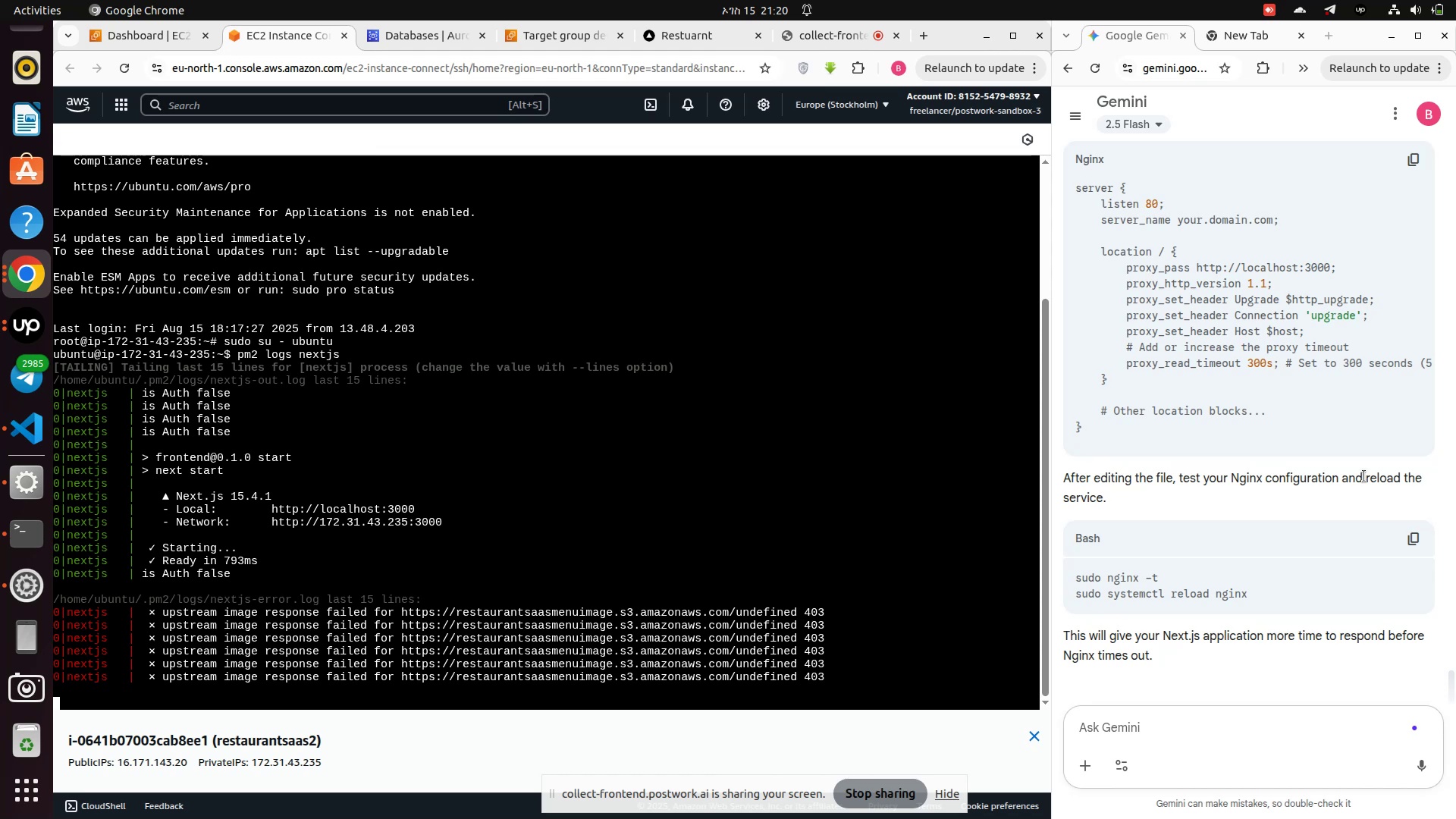 
key(Control+Z)
 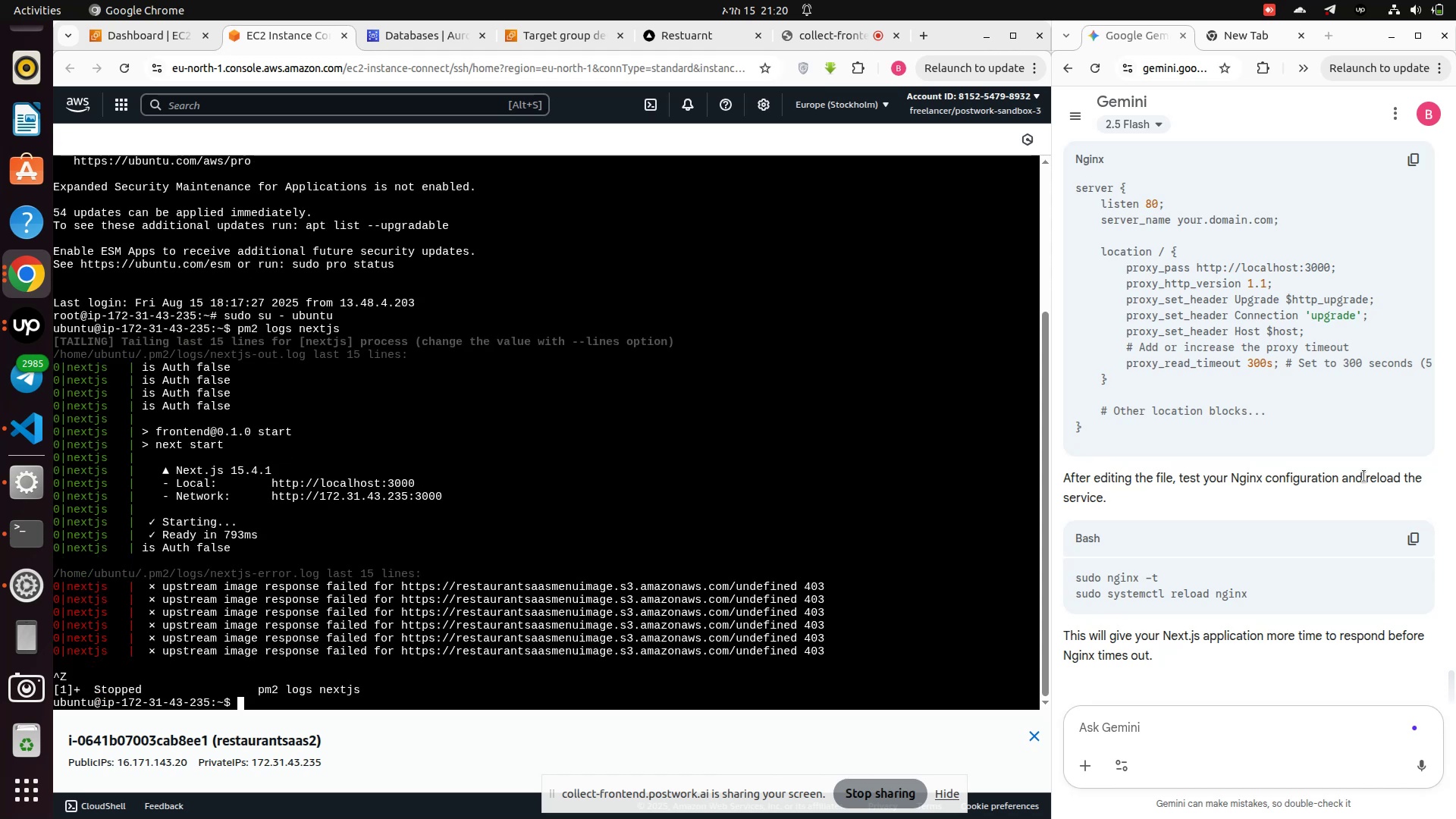 
type(sudo nginx -t)
 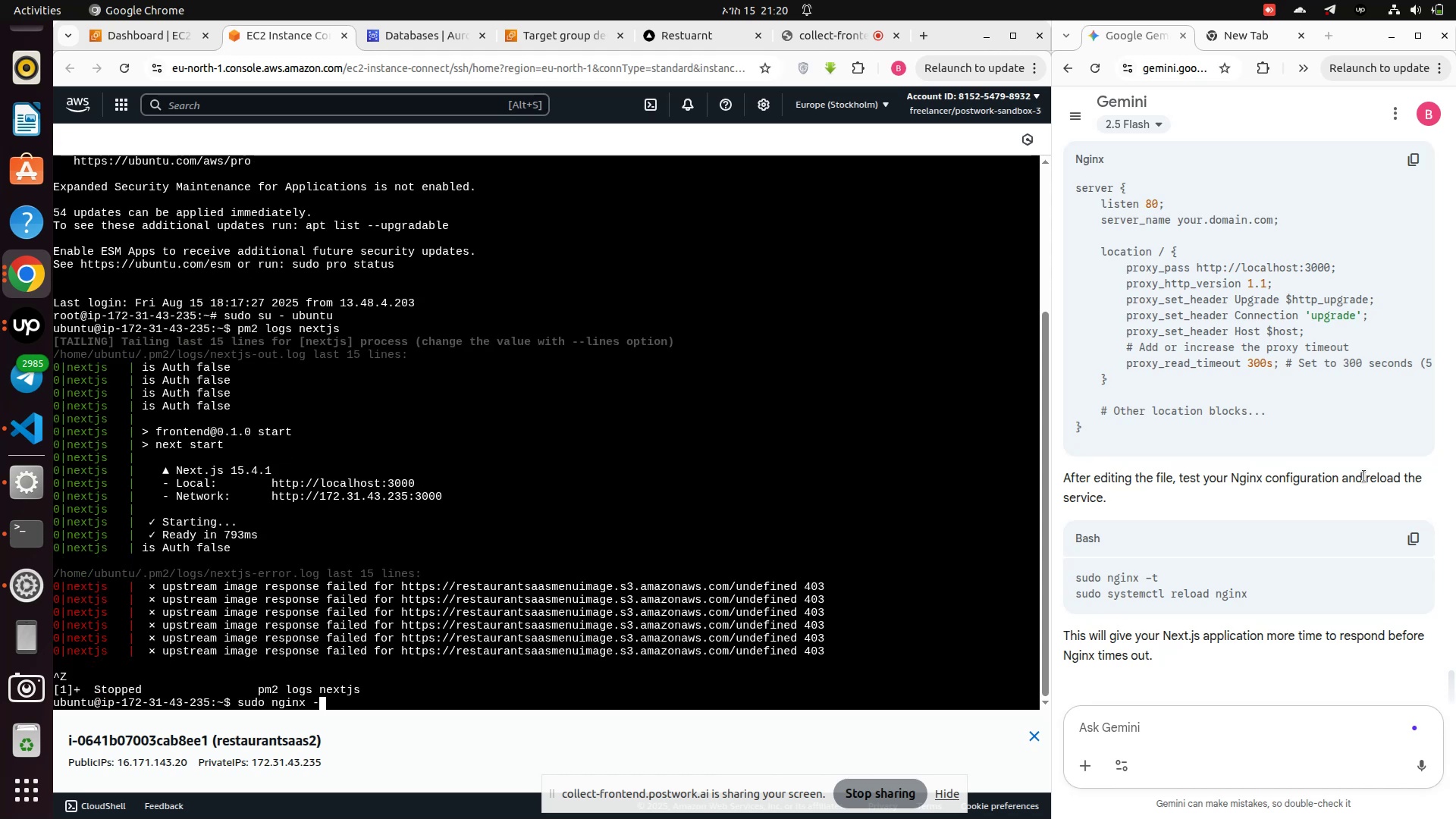 
key(Enter)
 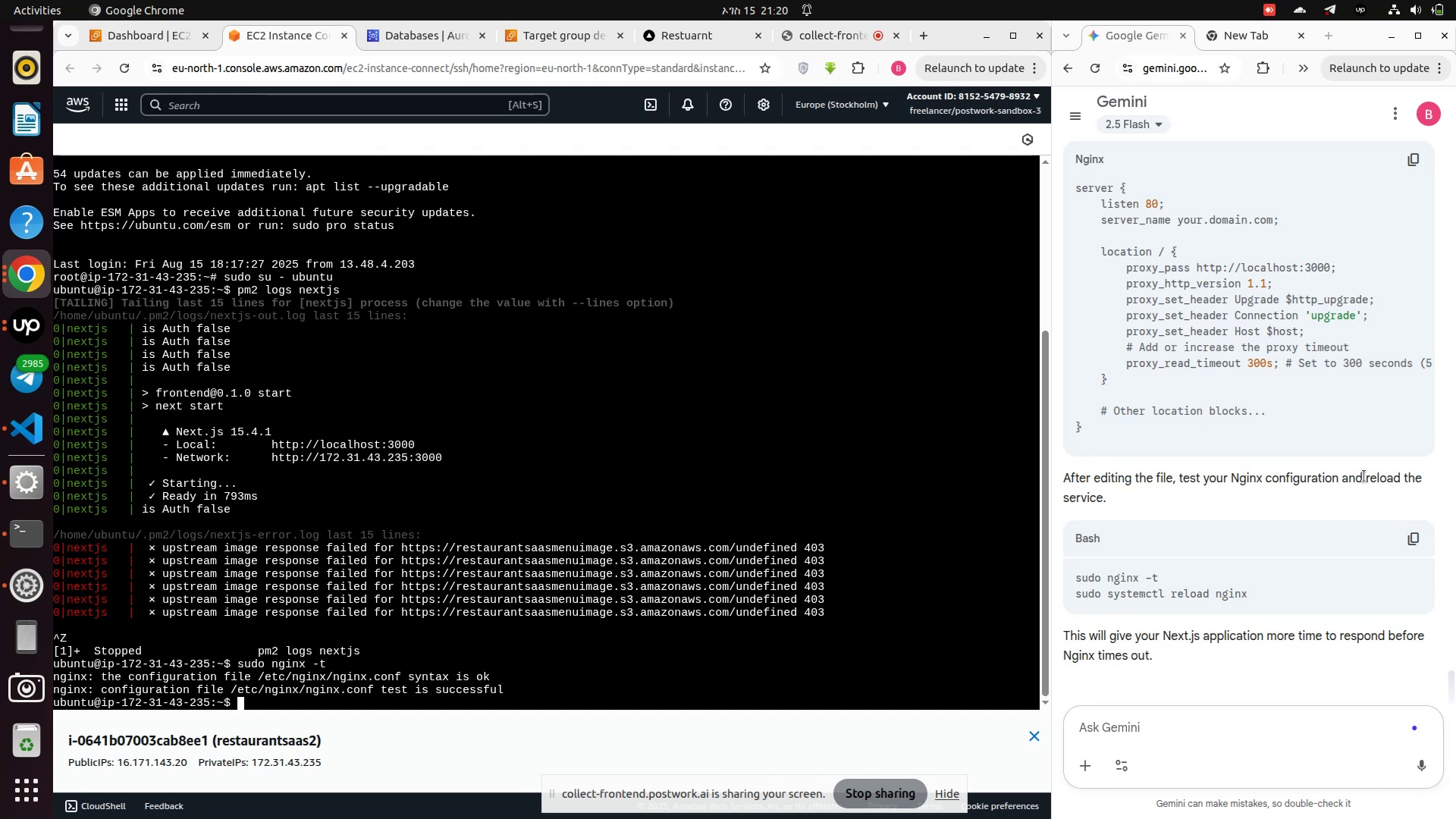 
type(sudo systemctl reload nginx)
 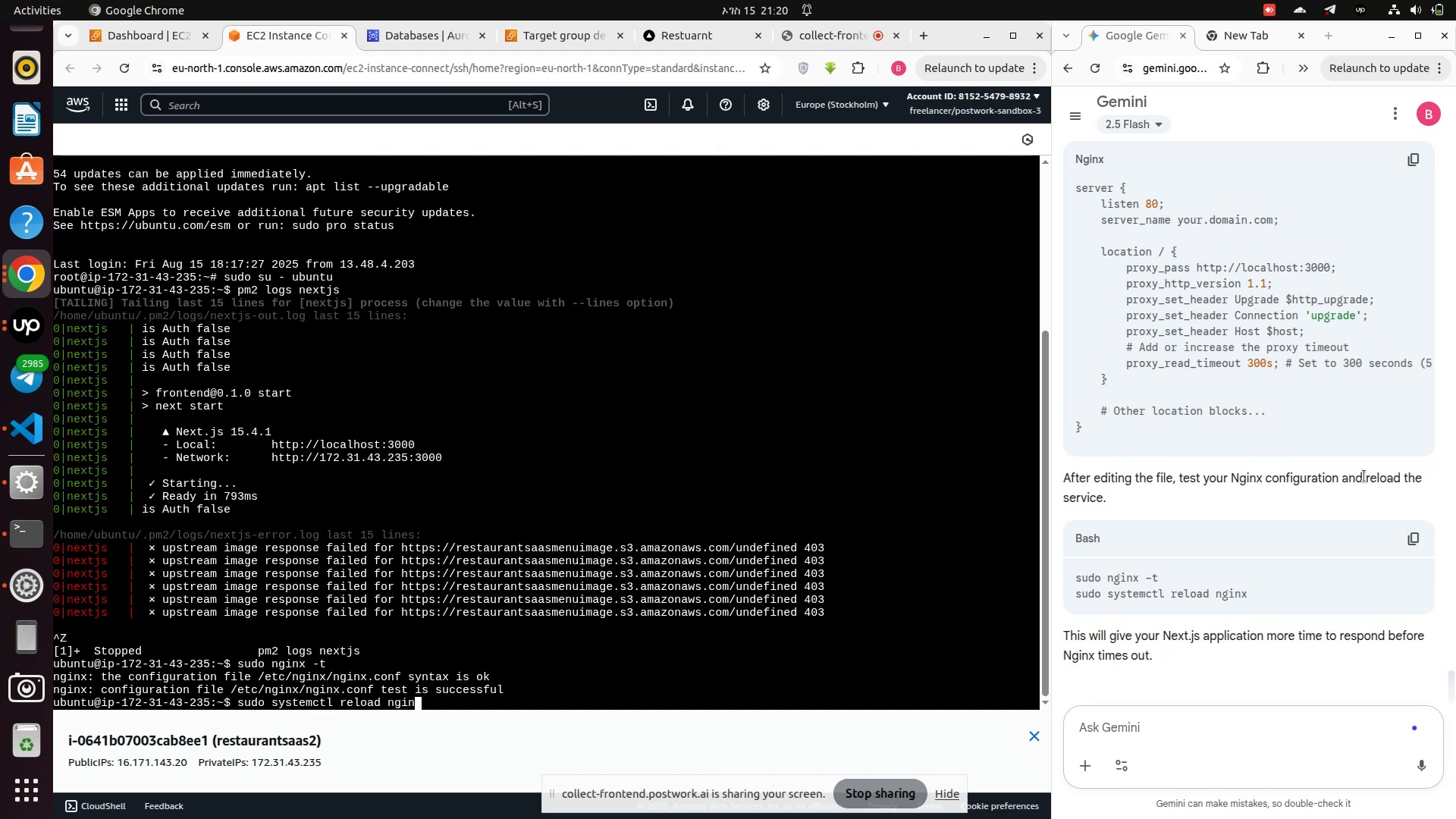 
key(Enter)
 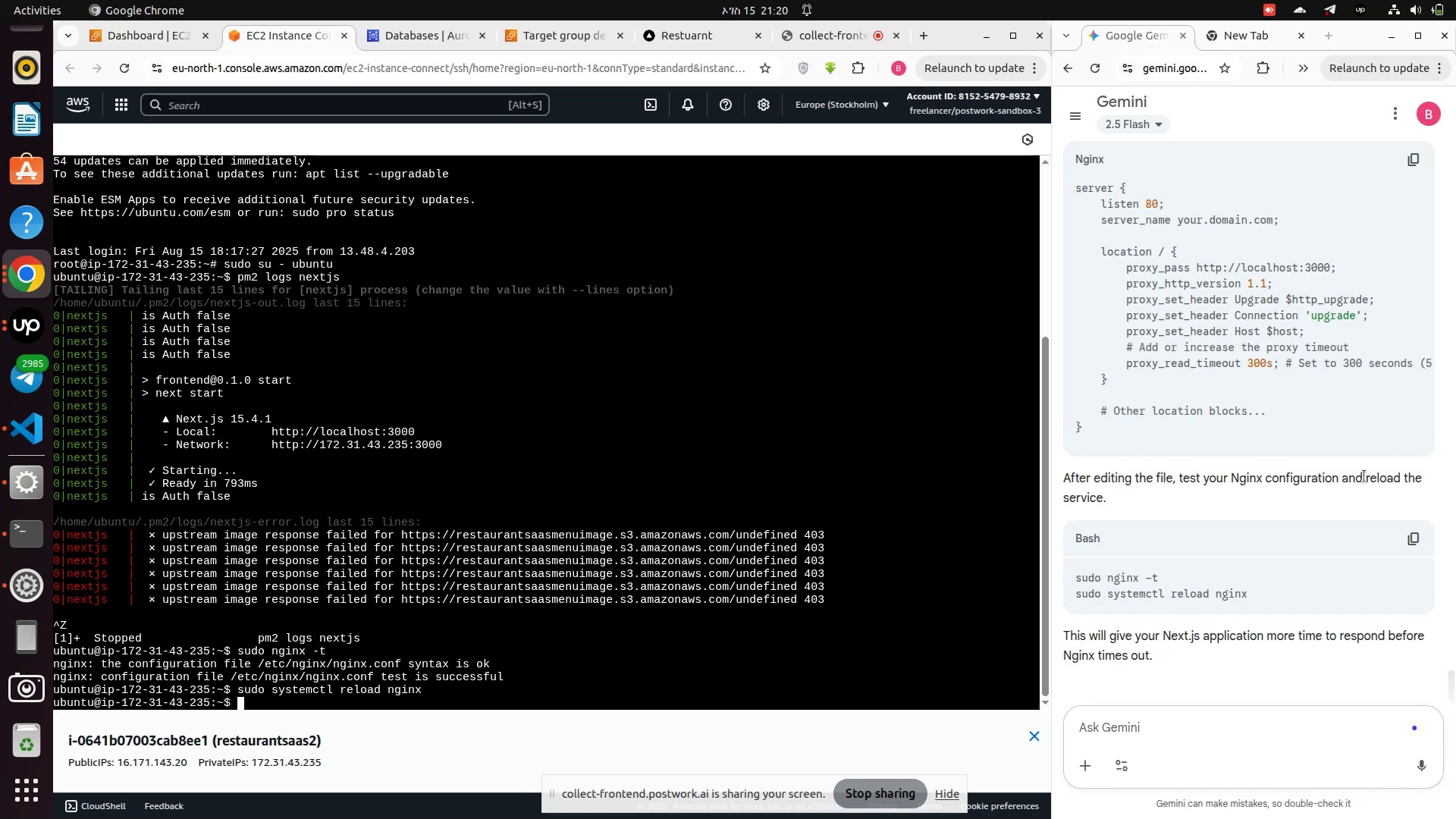 
key(ArrowUp)
 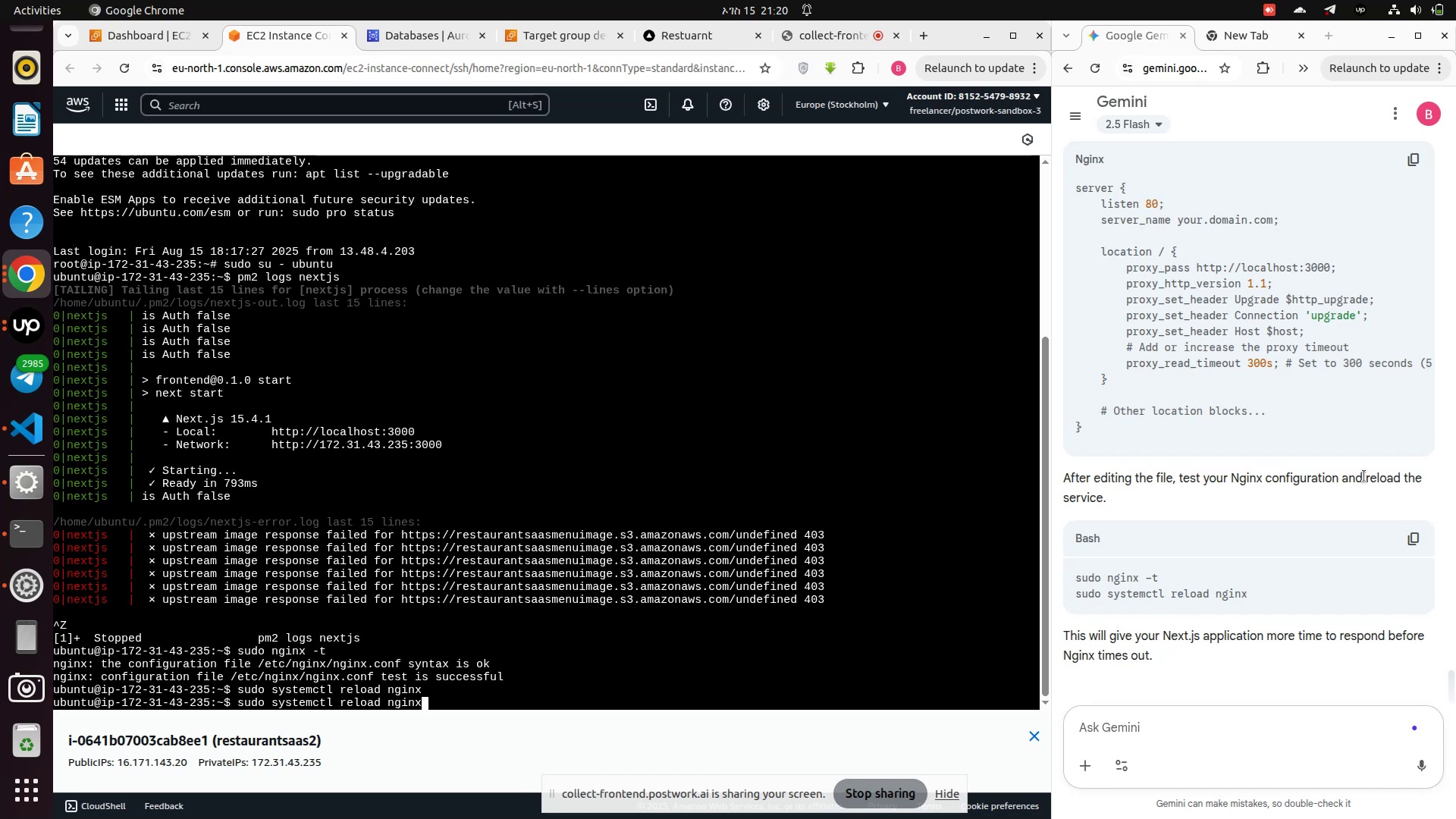 
key(Enter)
 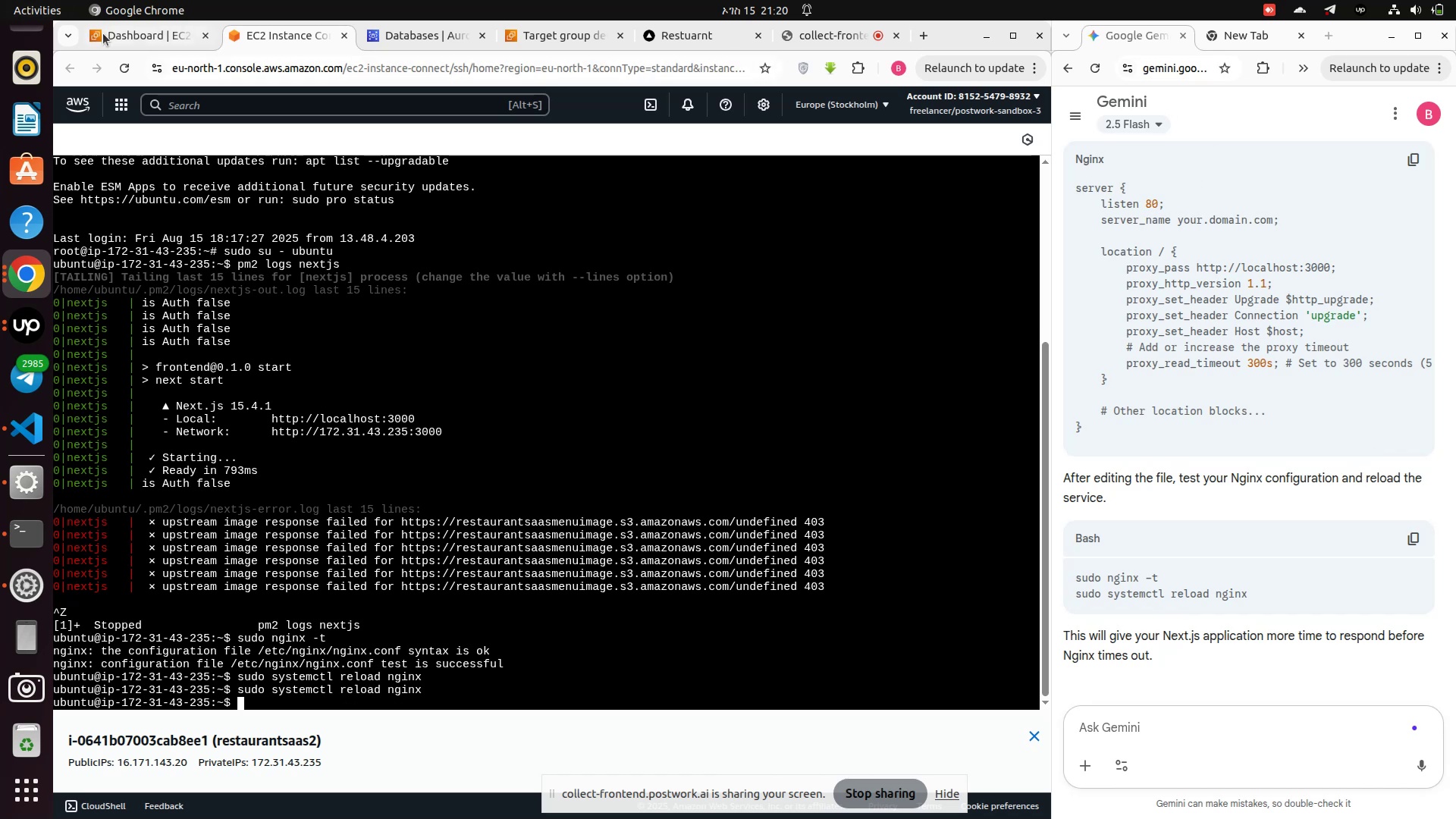 
wait(5.58)
 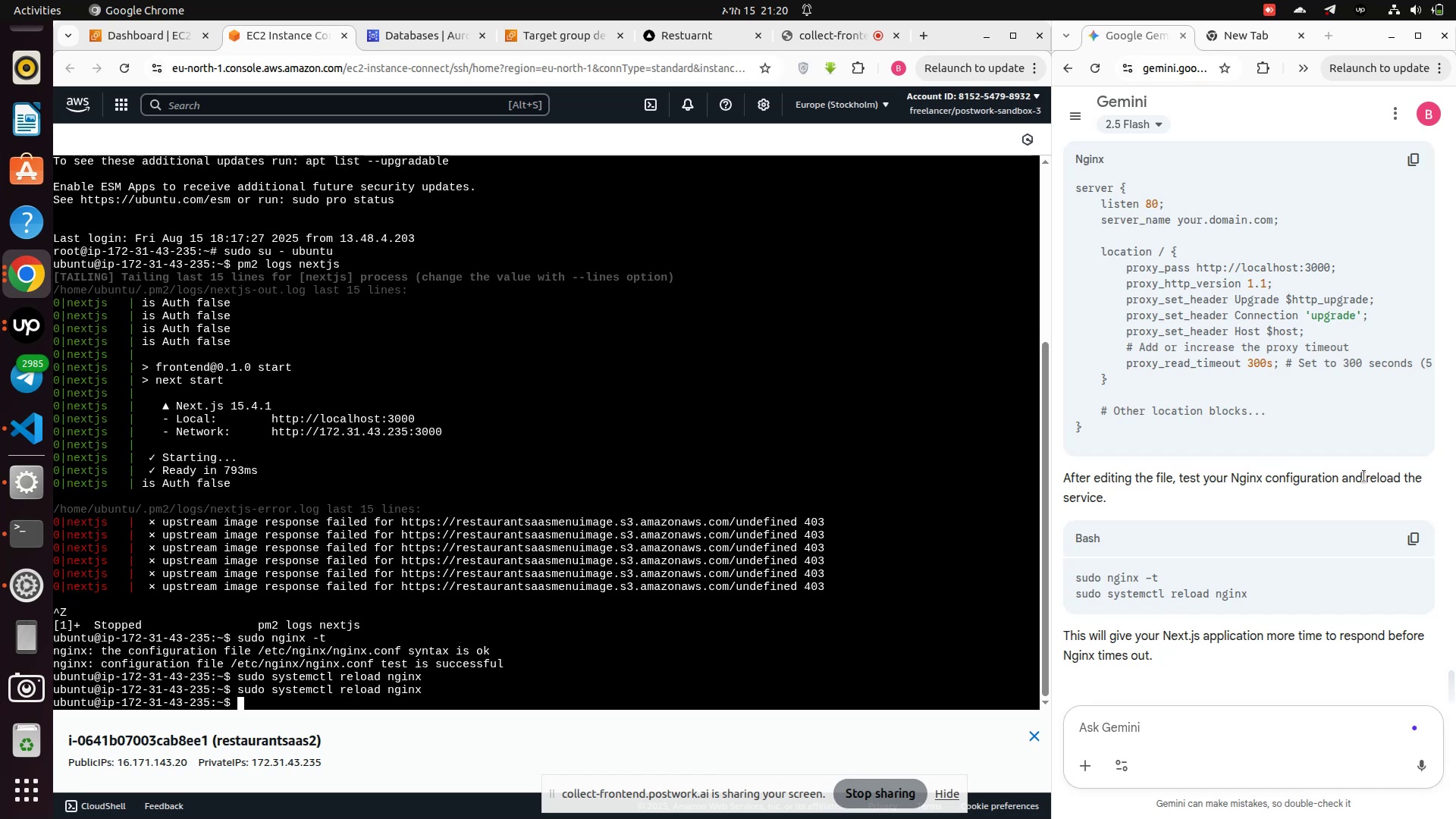 
left_click([112, 33])
 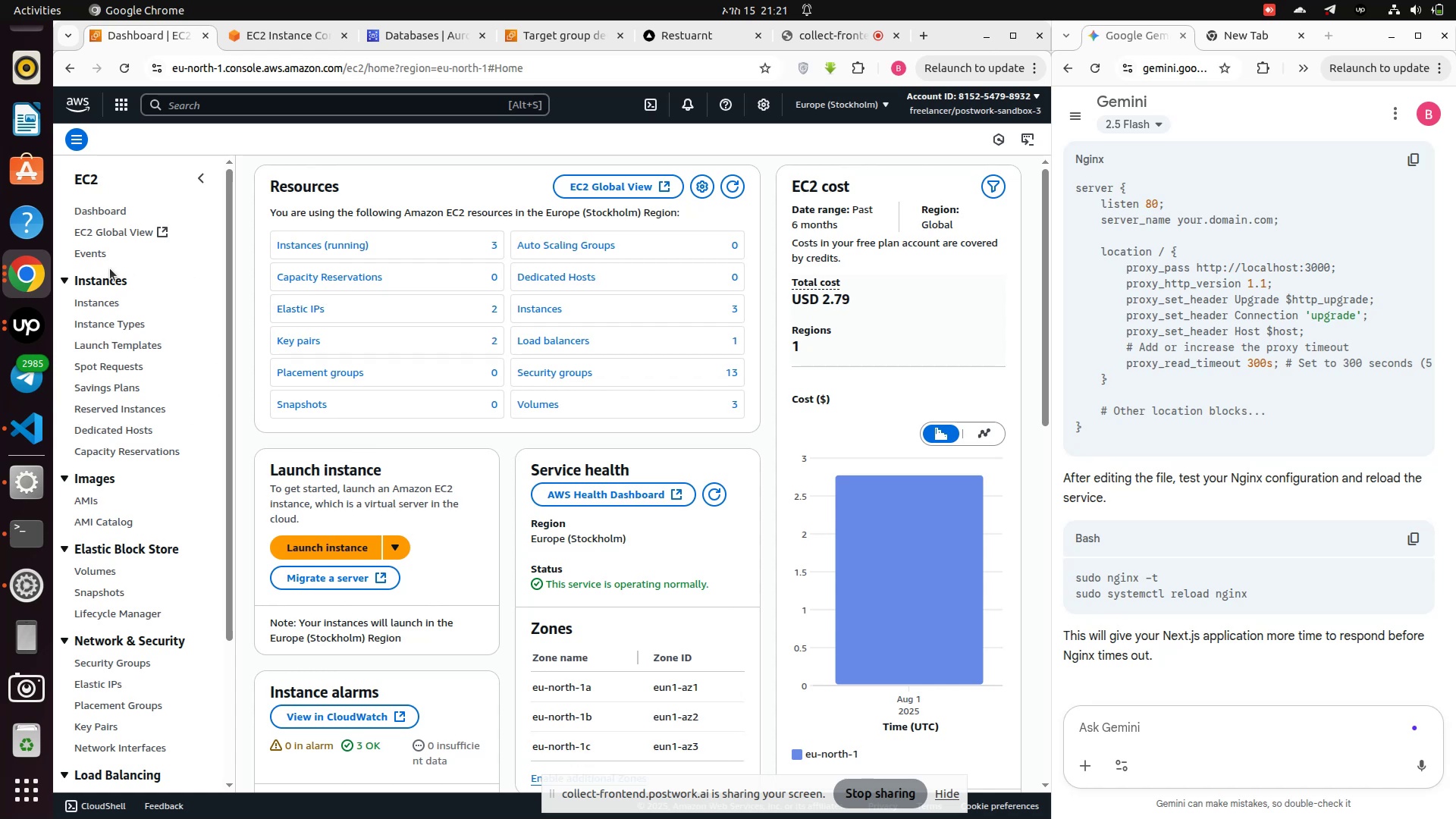 
left_click([93, 303])
 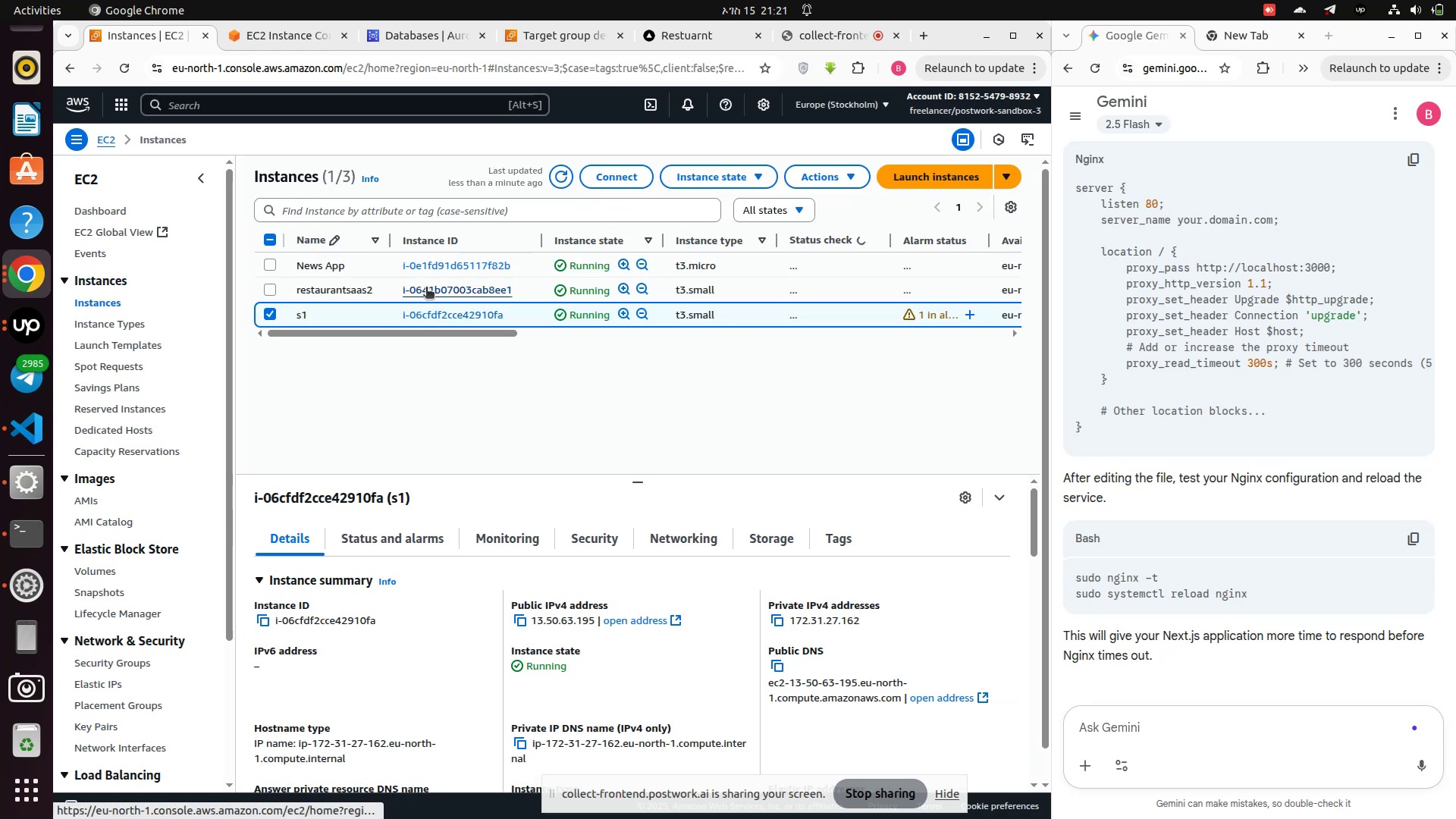 
wait(6.17)
 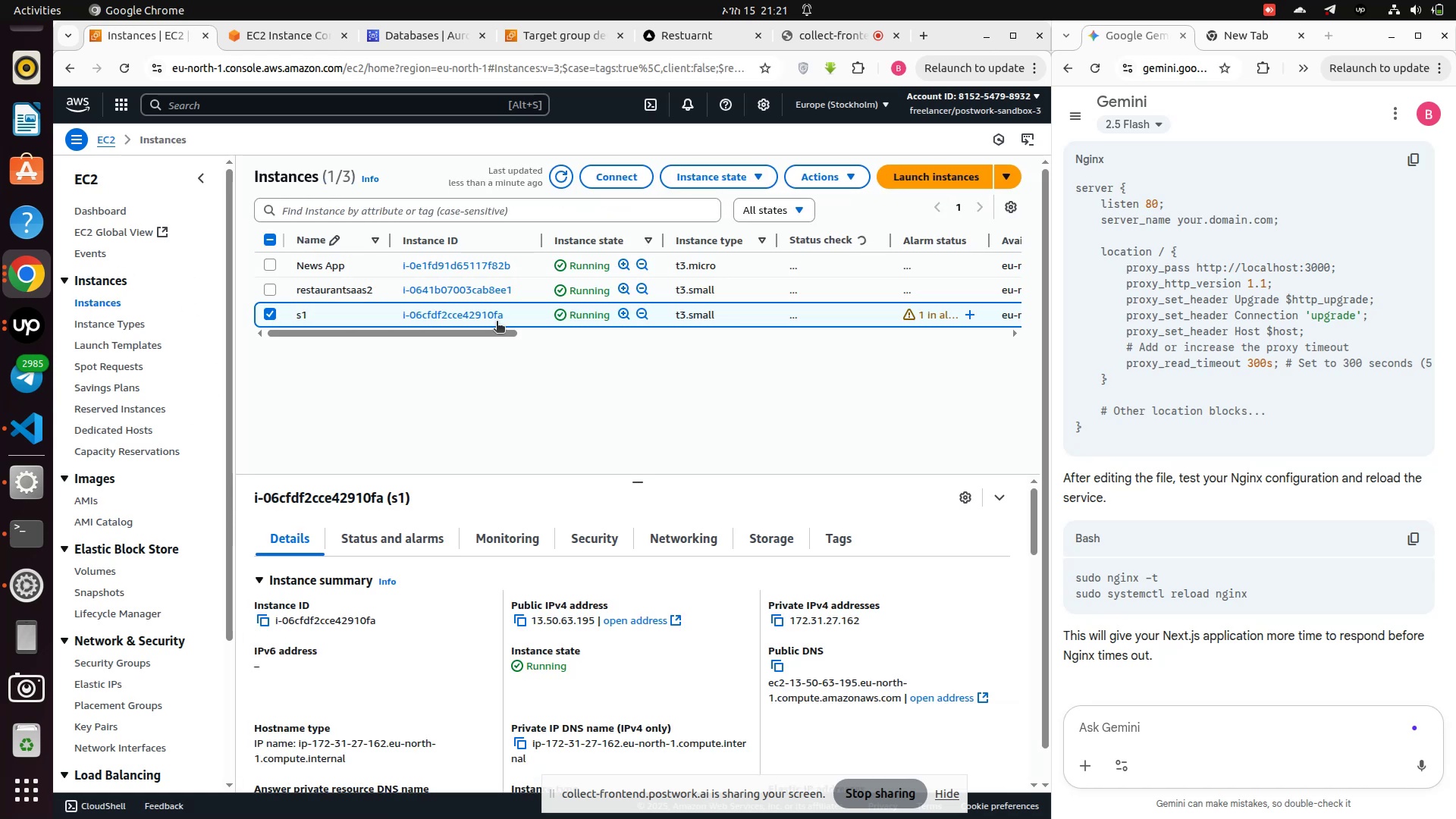 
left_click([434, 318])
 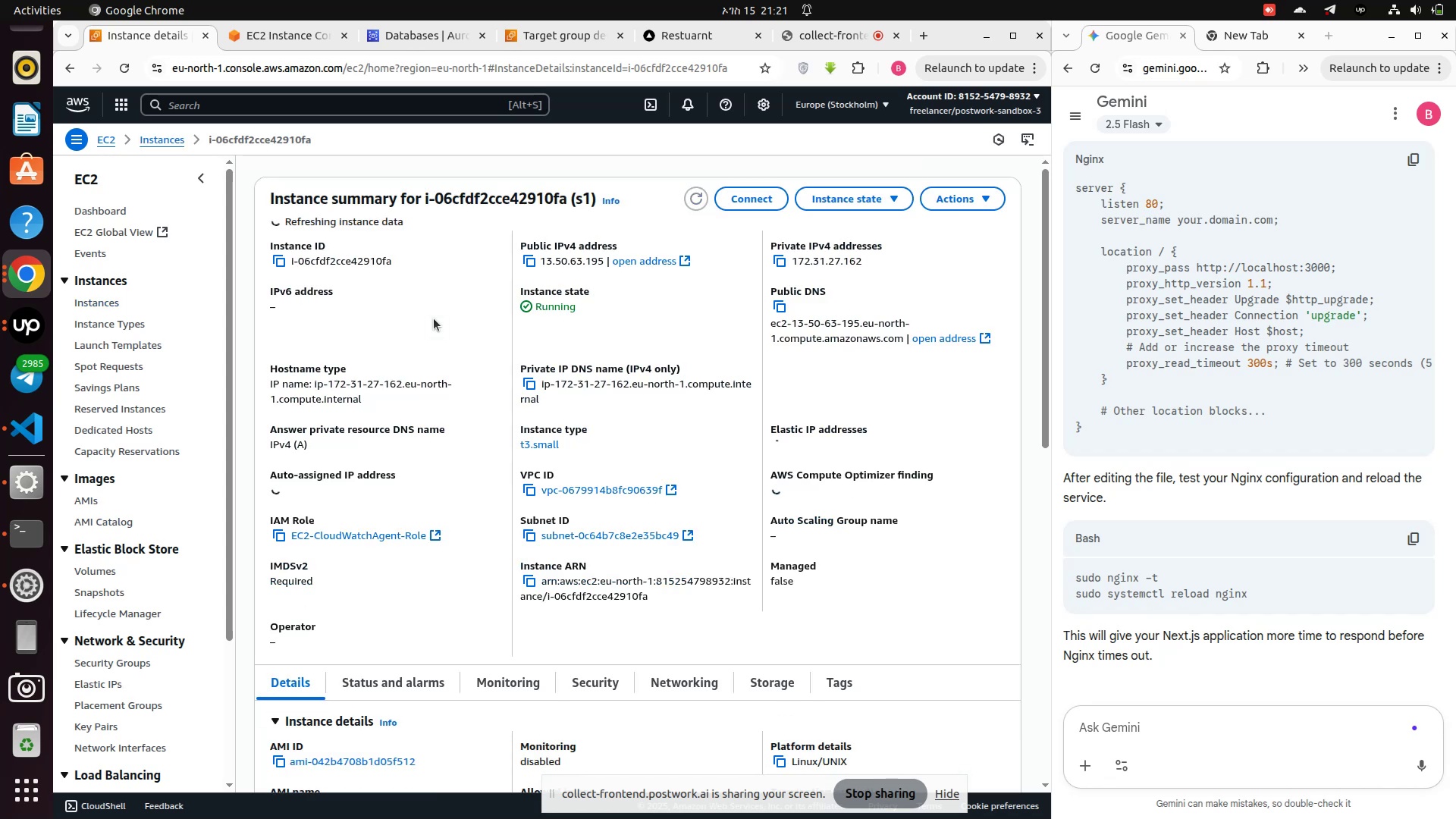 
left_click([744, 206])
 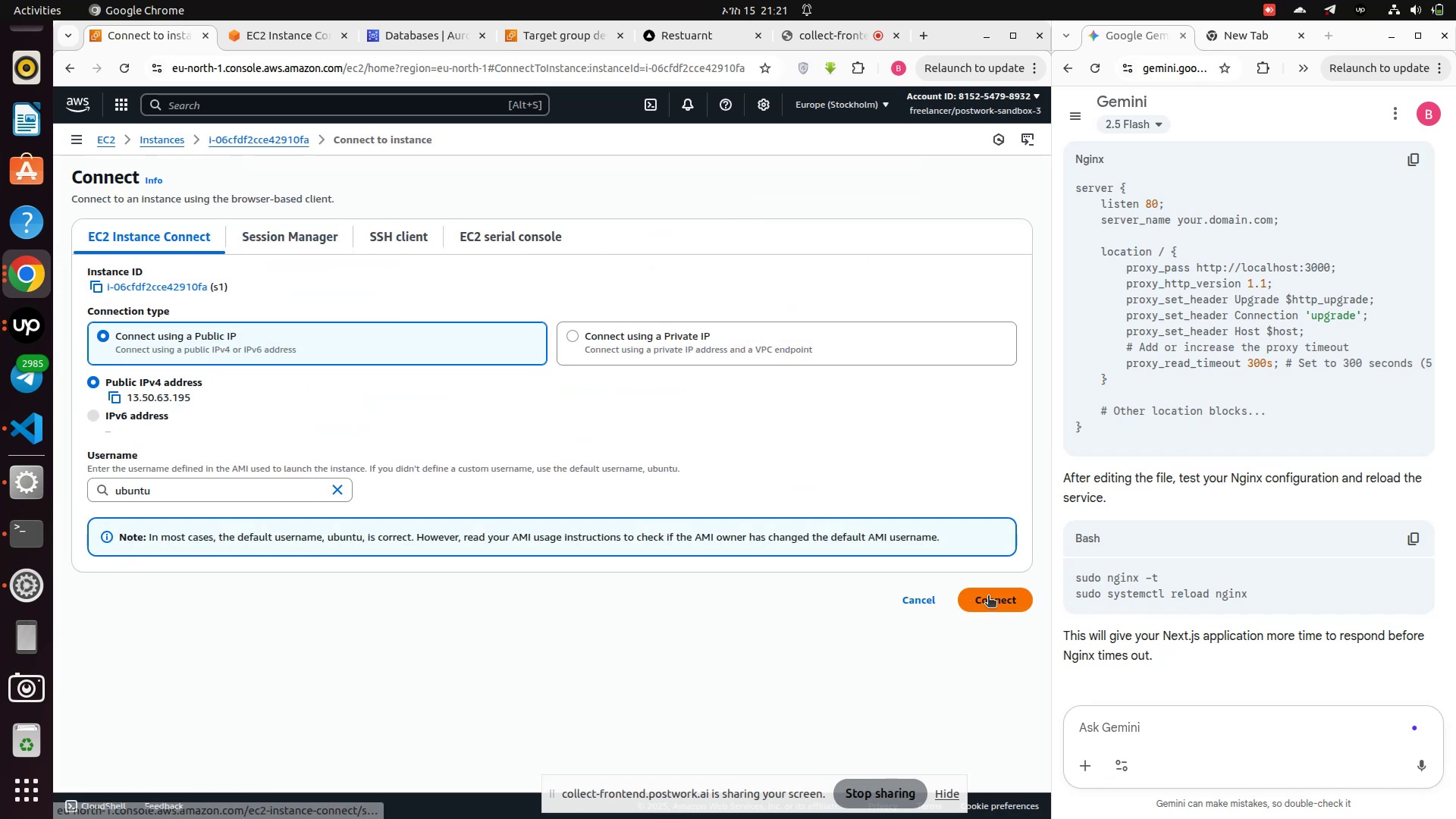 
left_click([988, 597])
 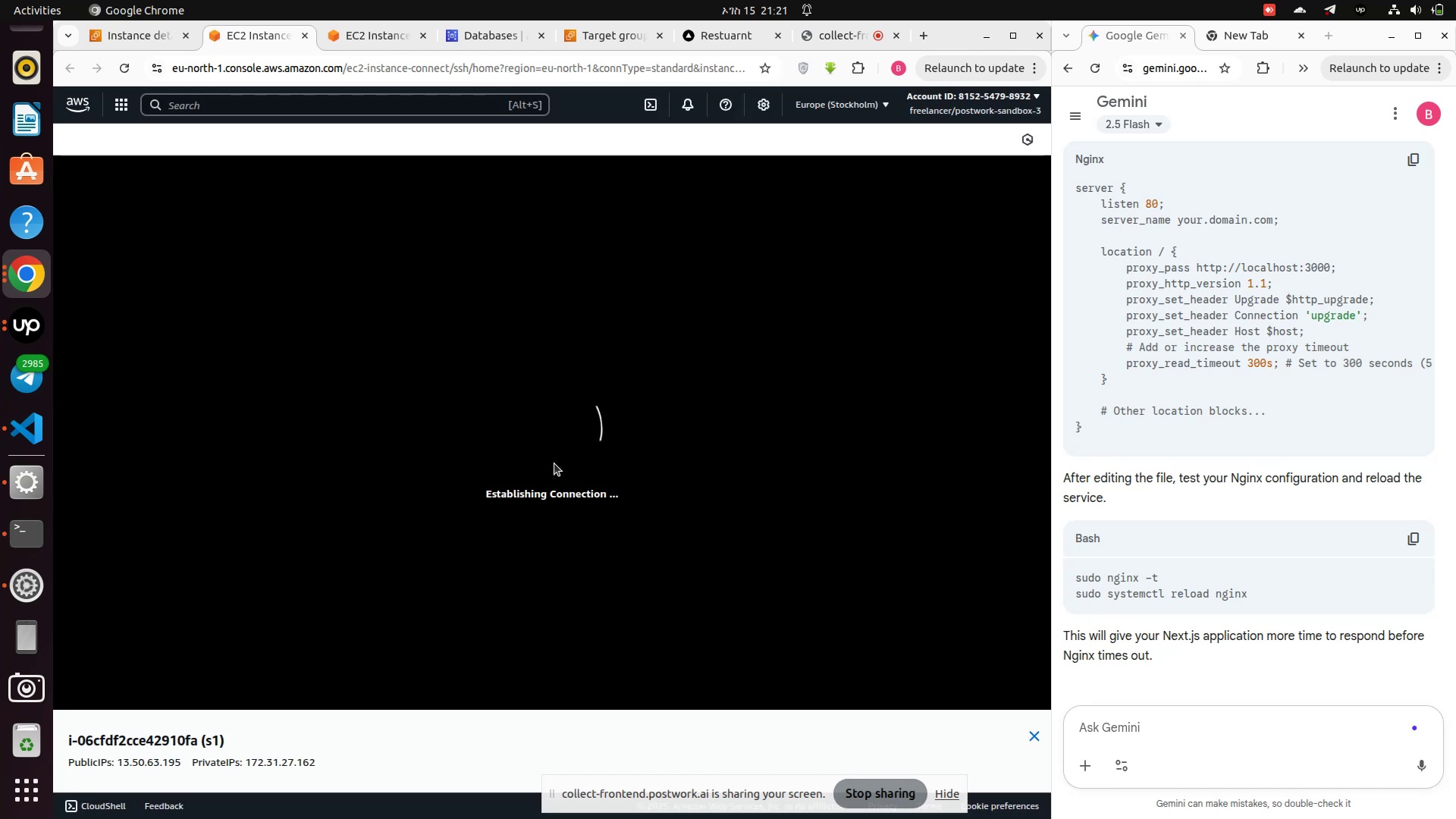 
wait(19.16)
 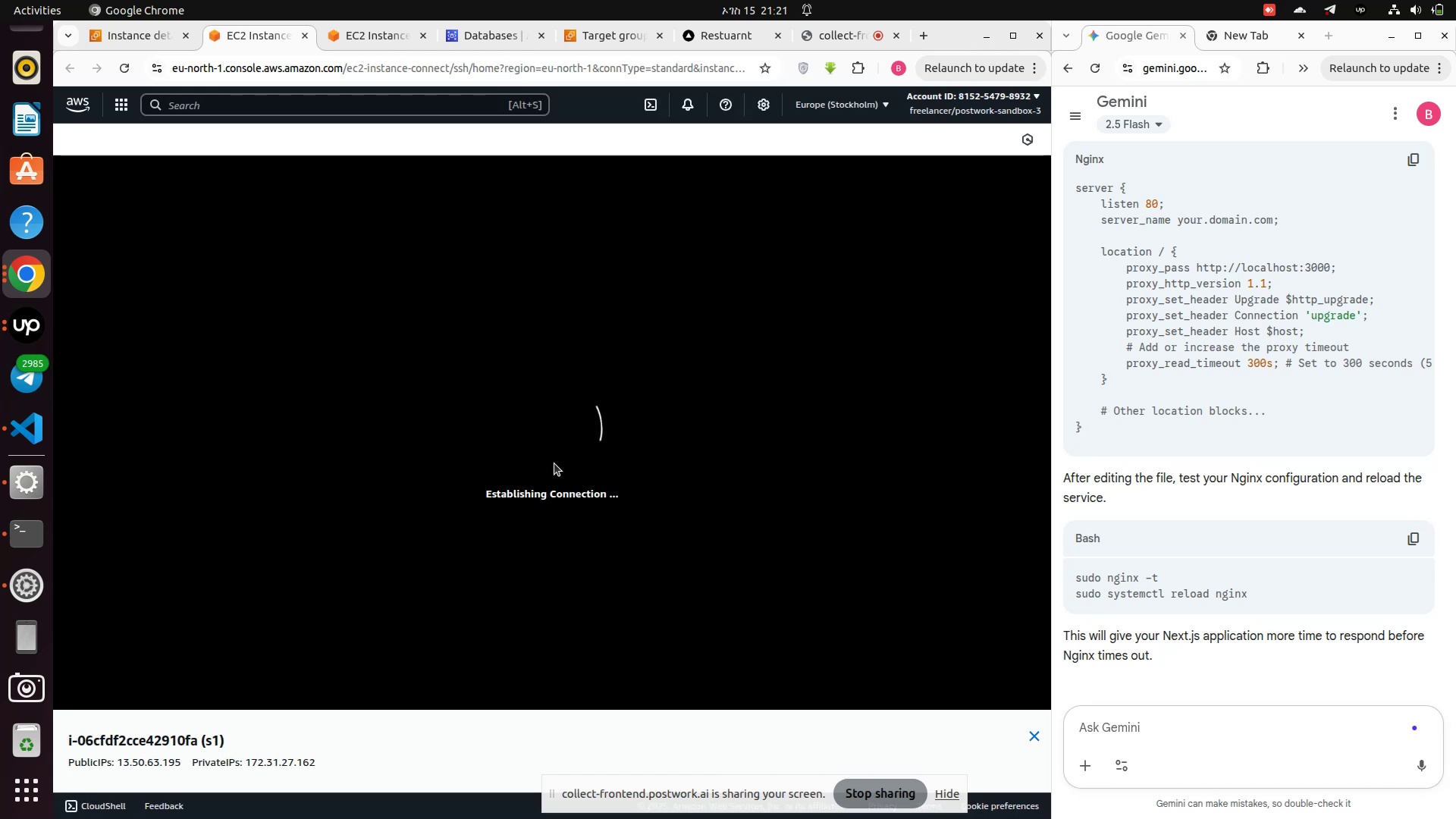 
type(ll)
 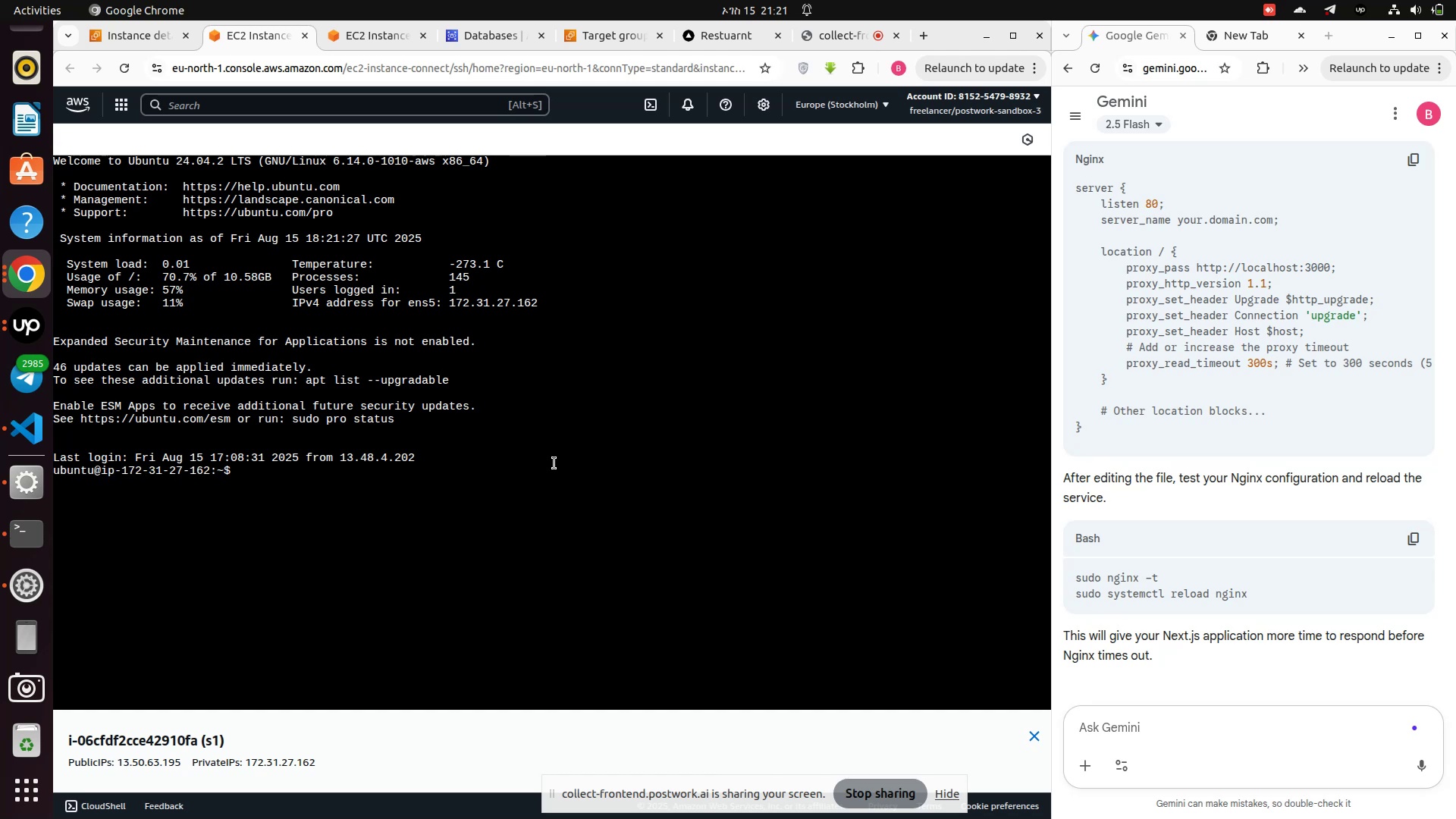 
left_click_drag(start_coordinate=[554, 463], to_coordinate=[548, 494])
 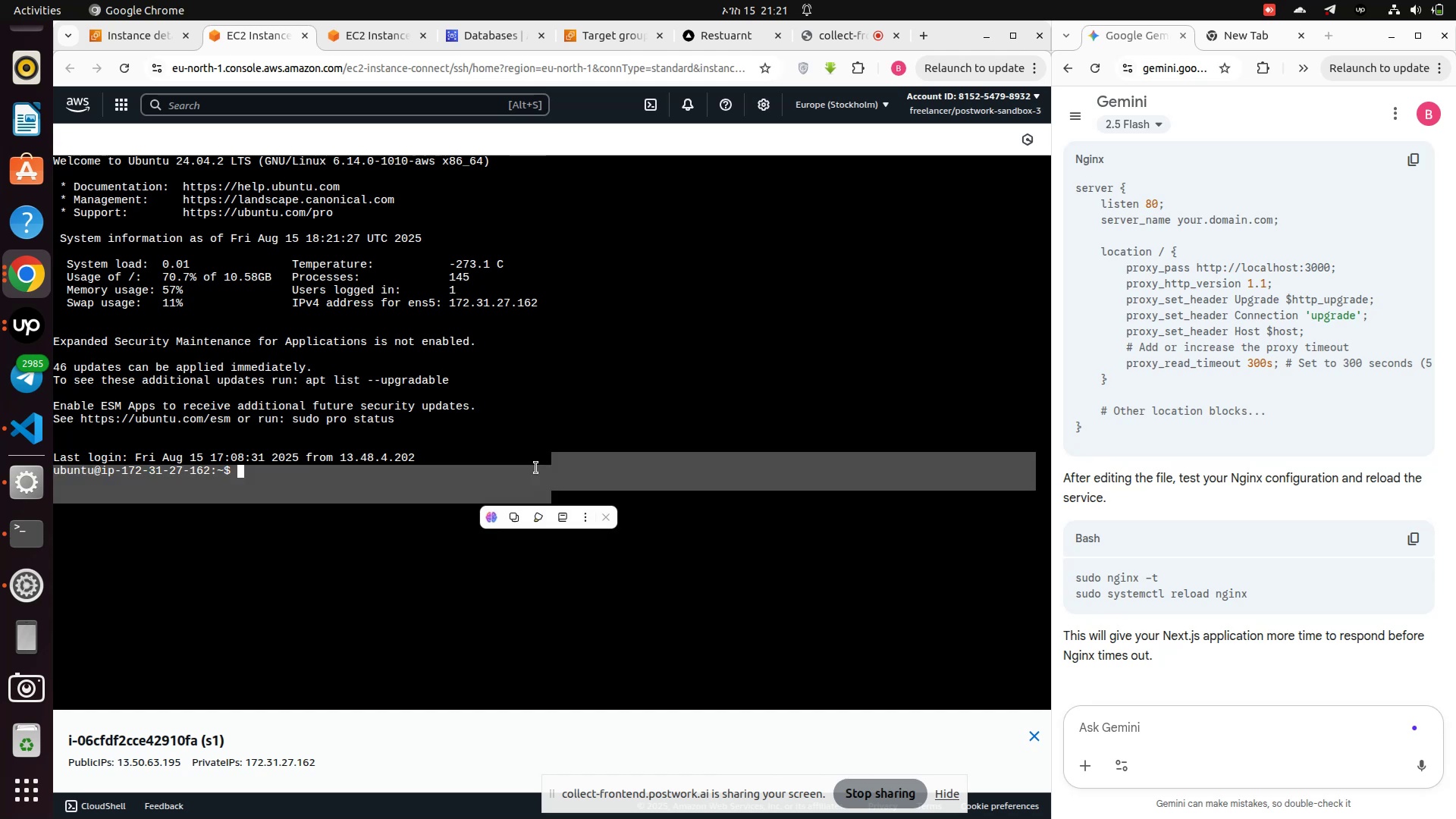 
left_click([522, 444])
 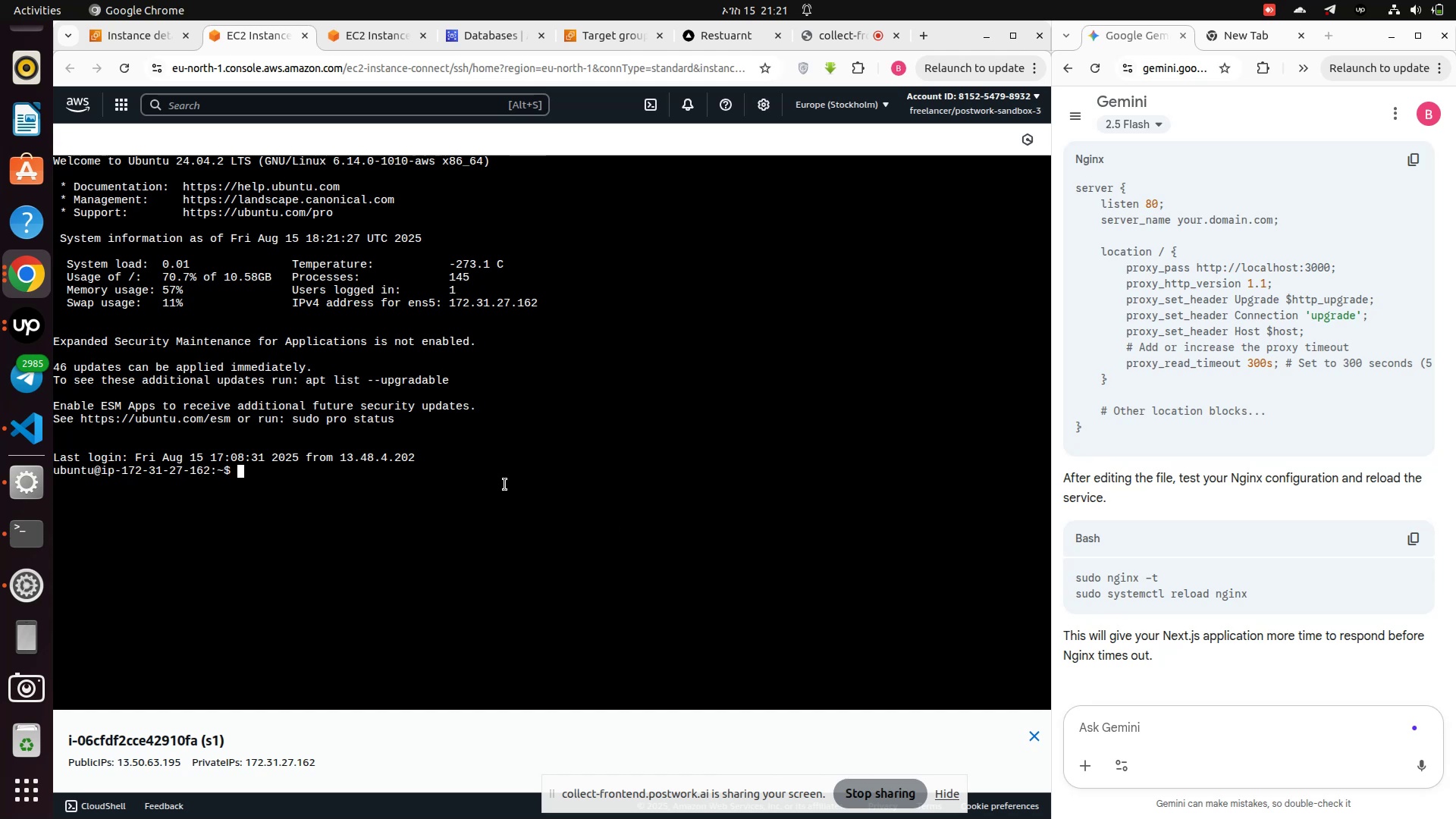 
left_click([497, 487])
 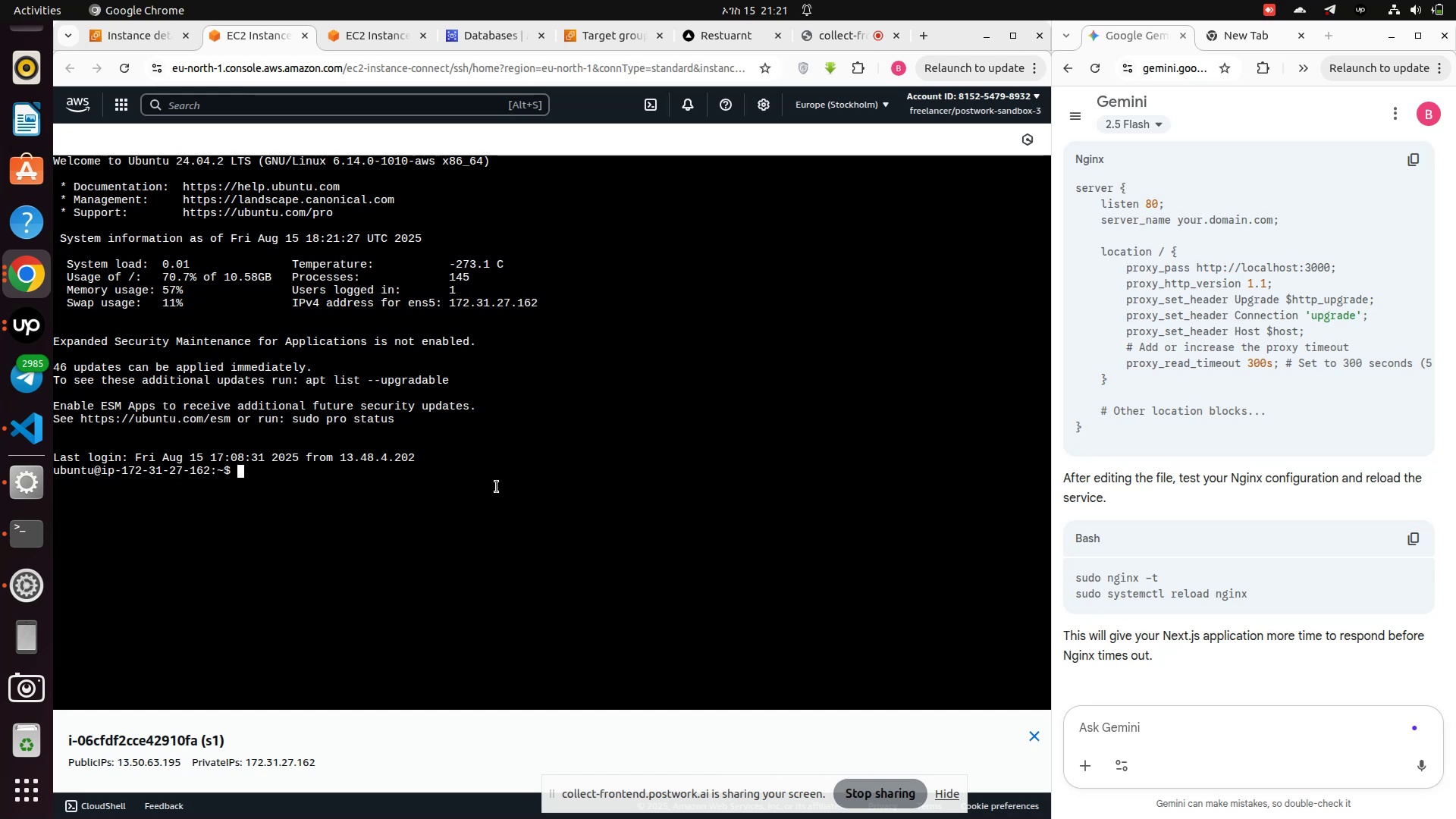 
type(ll)
 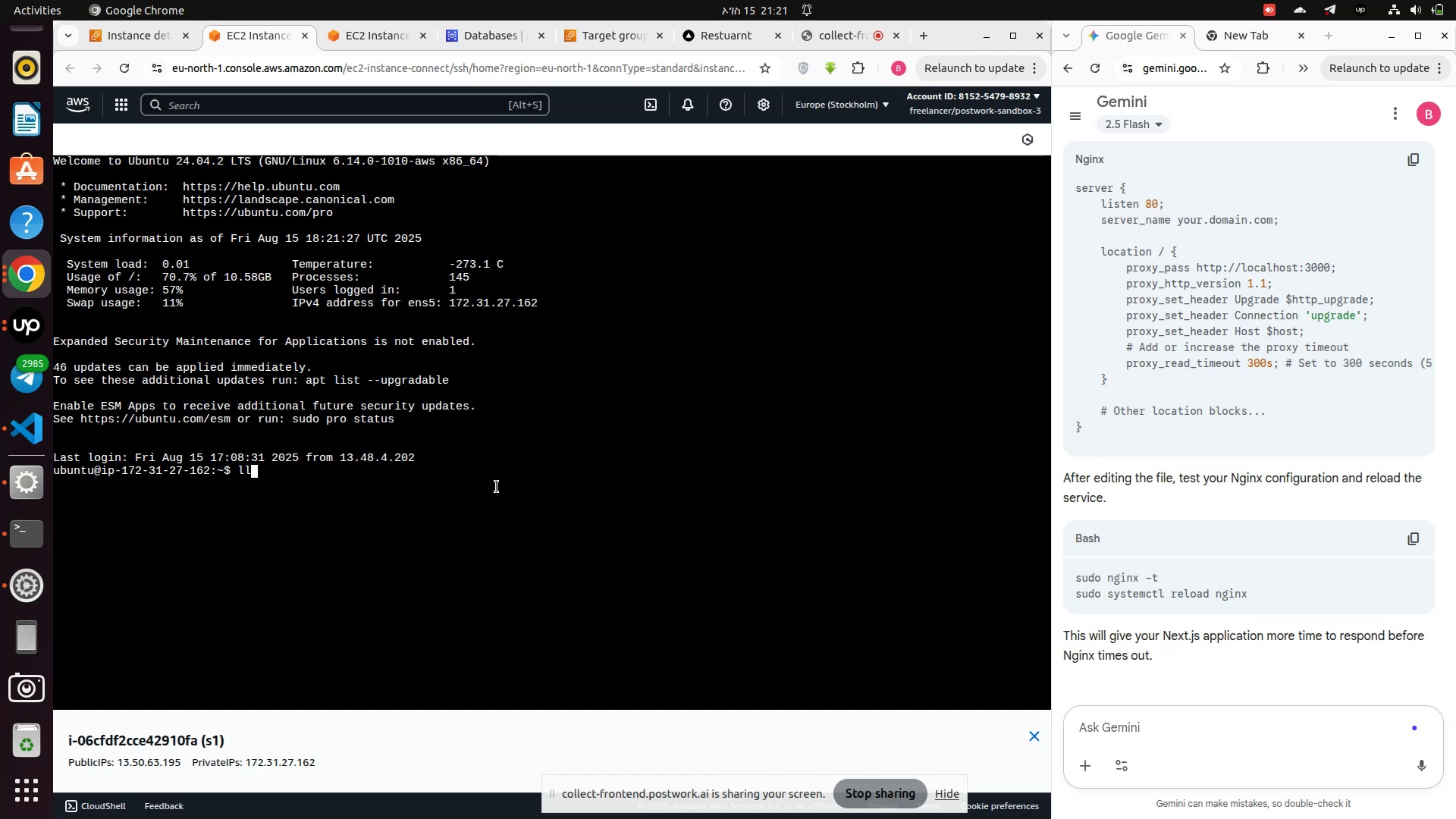 
key(Enter)
 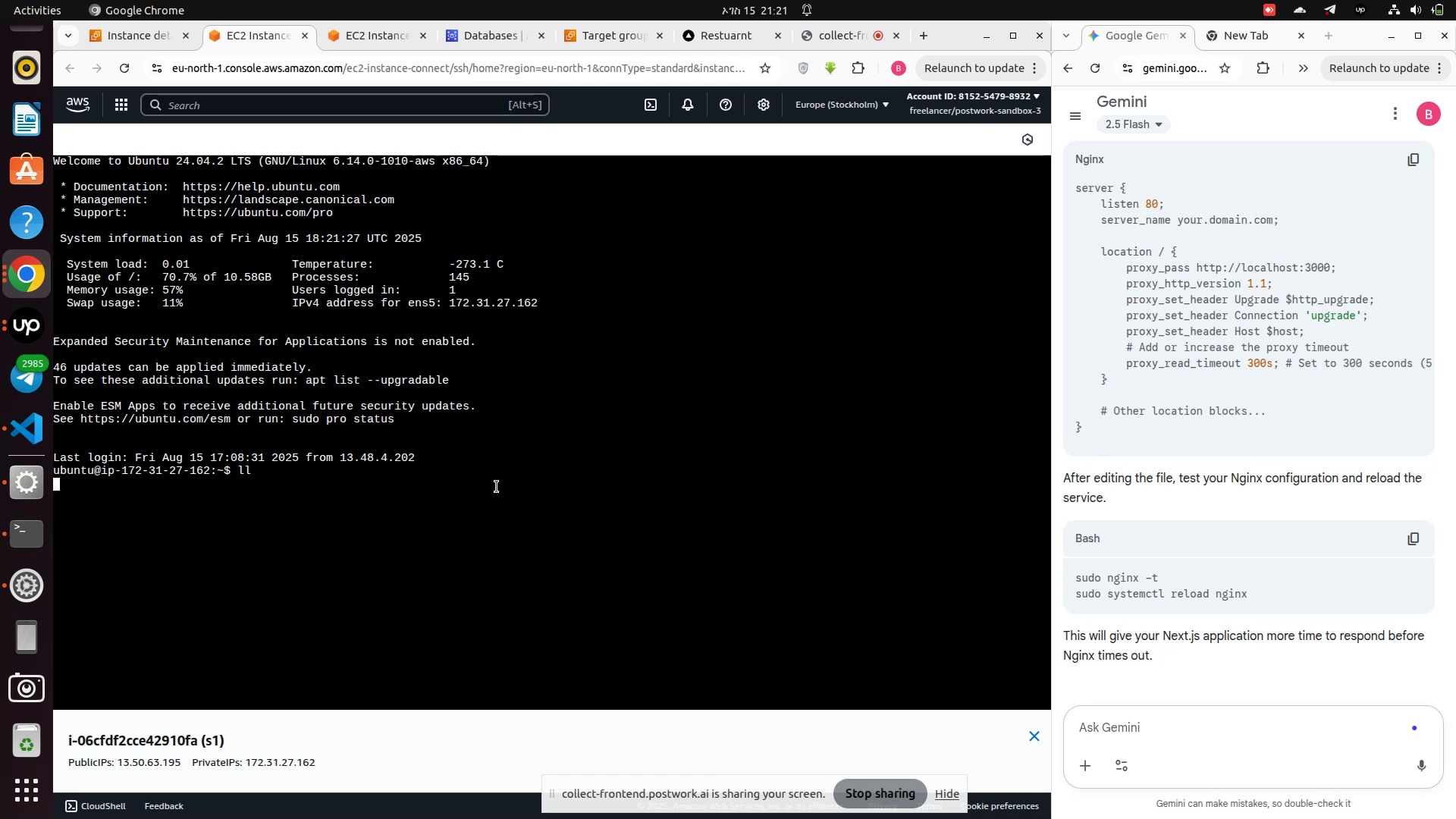 
key(J)
 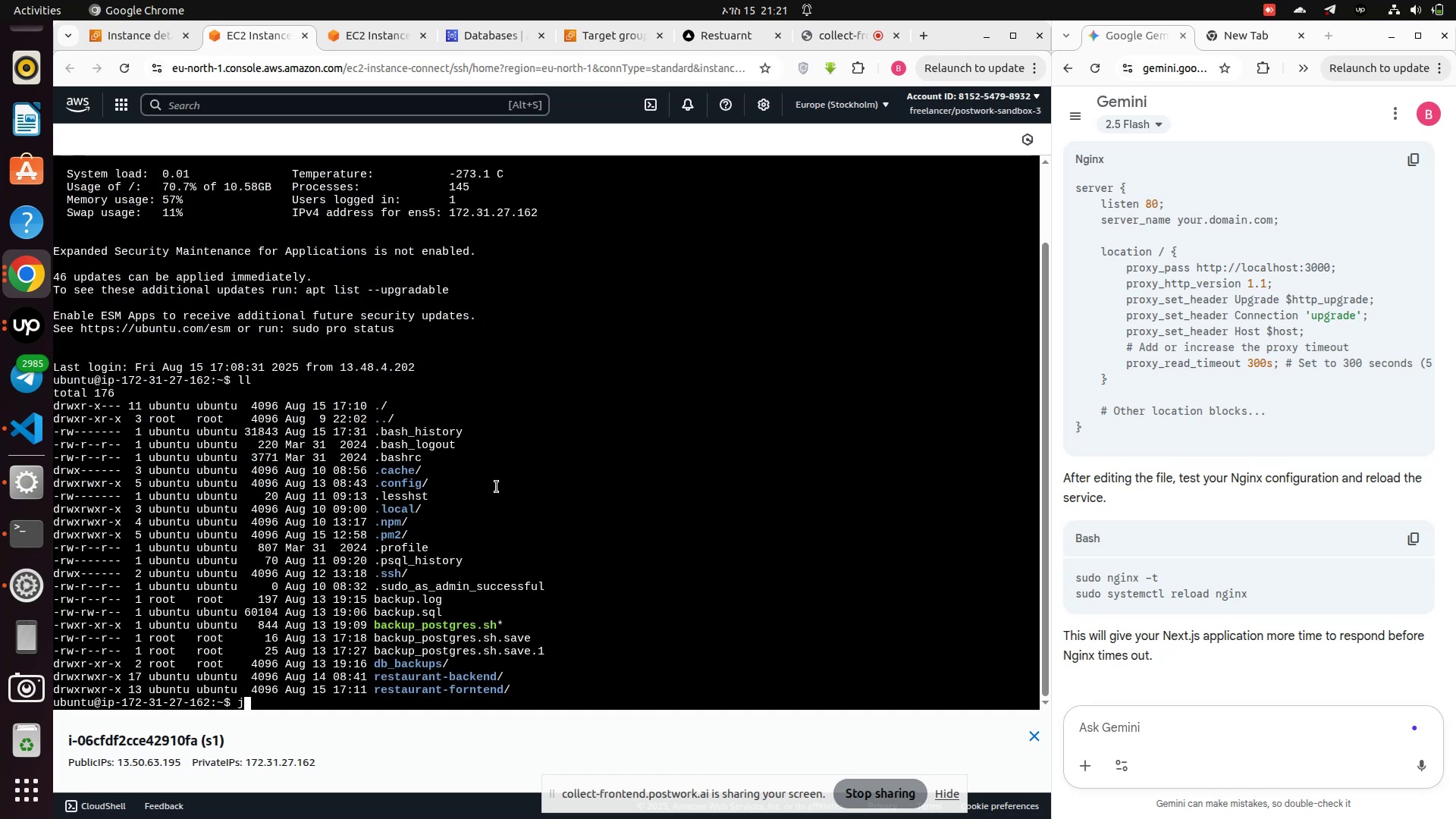 
key(Backspace)
 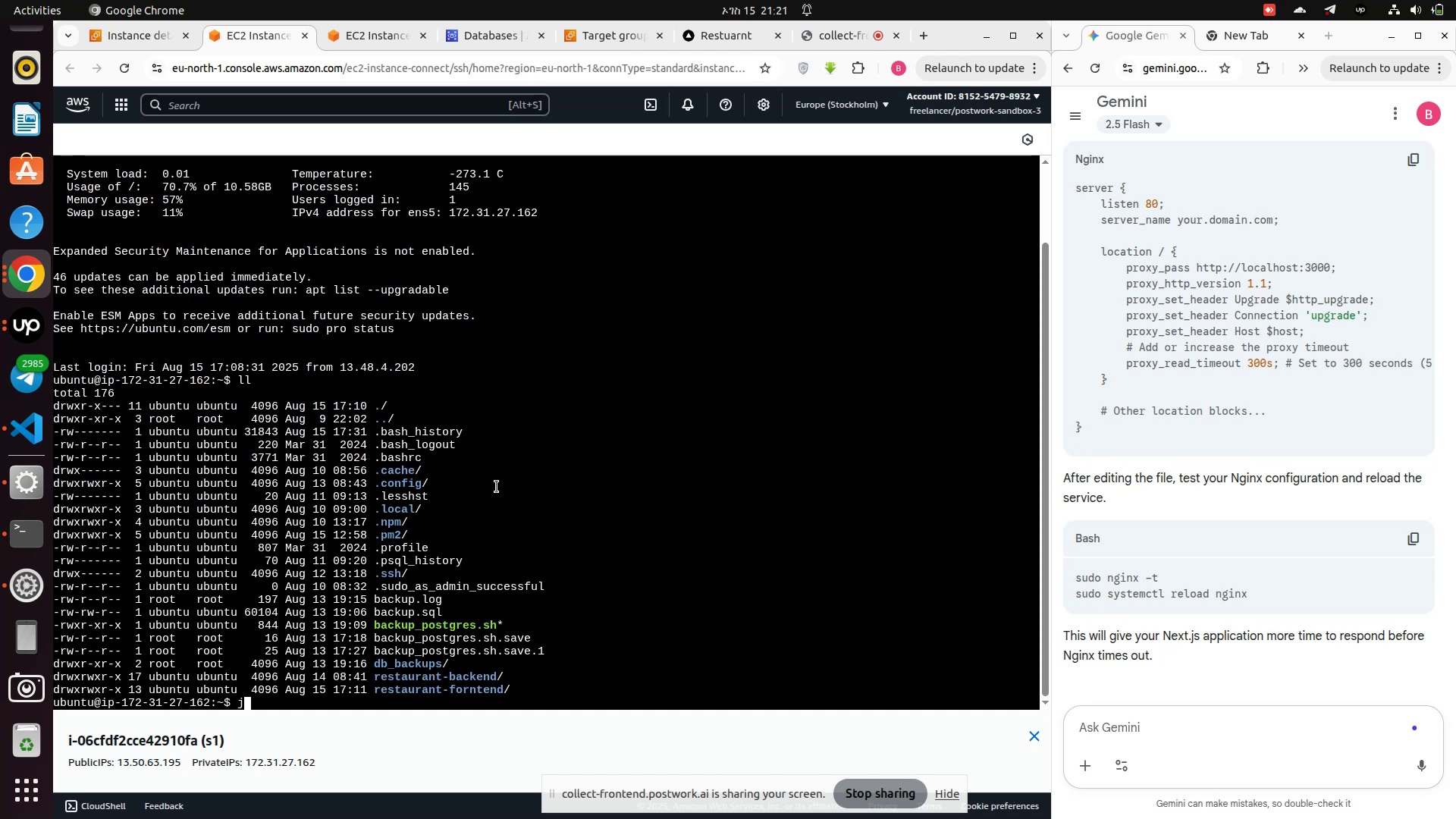 
key(Backspace)
 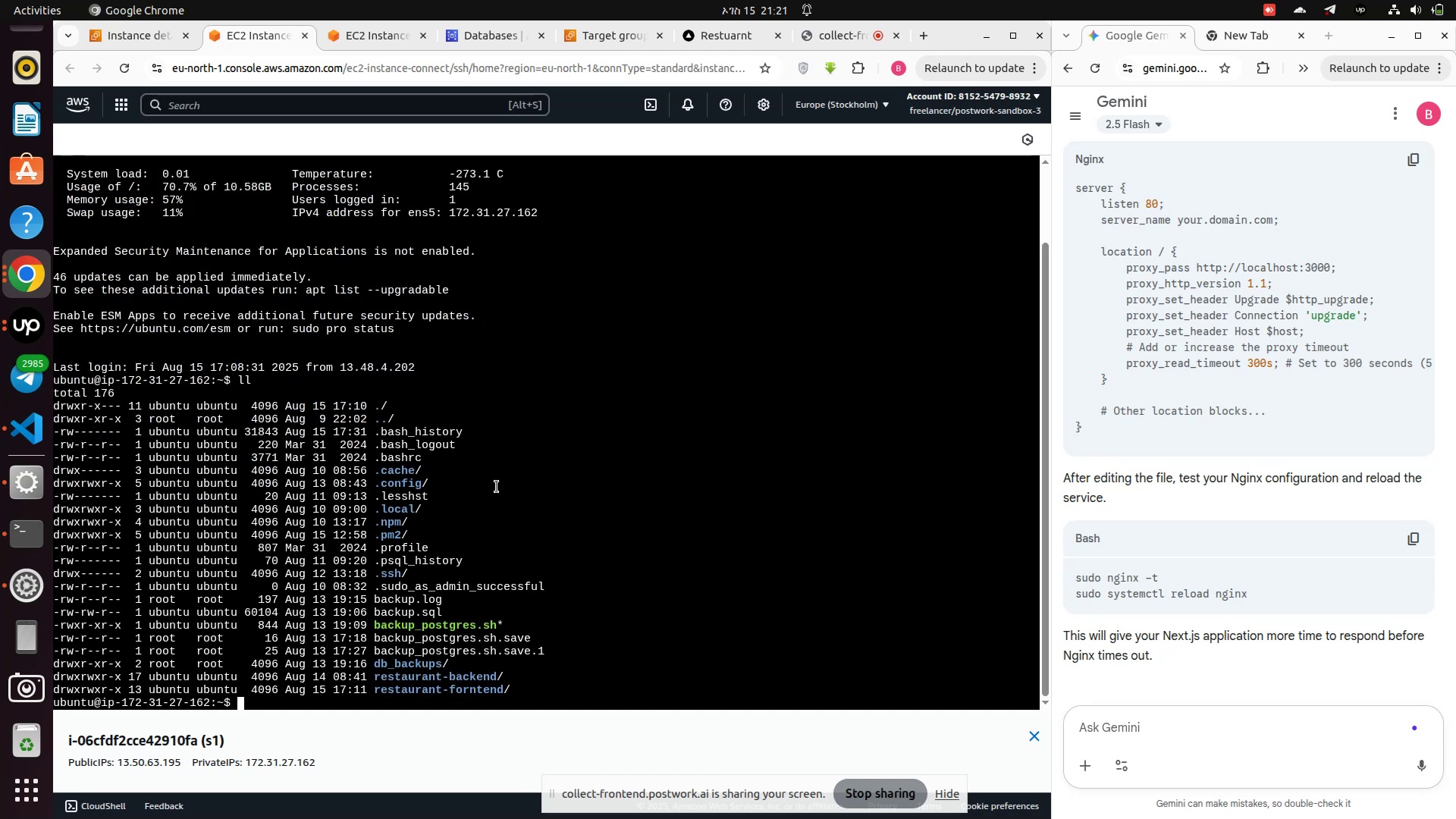 
type(sudo nginx -t )
 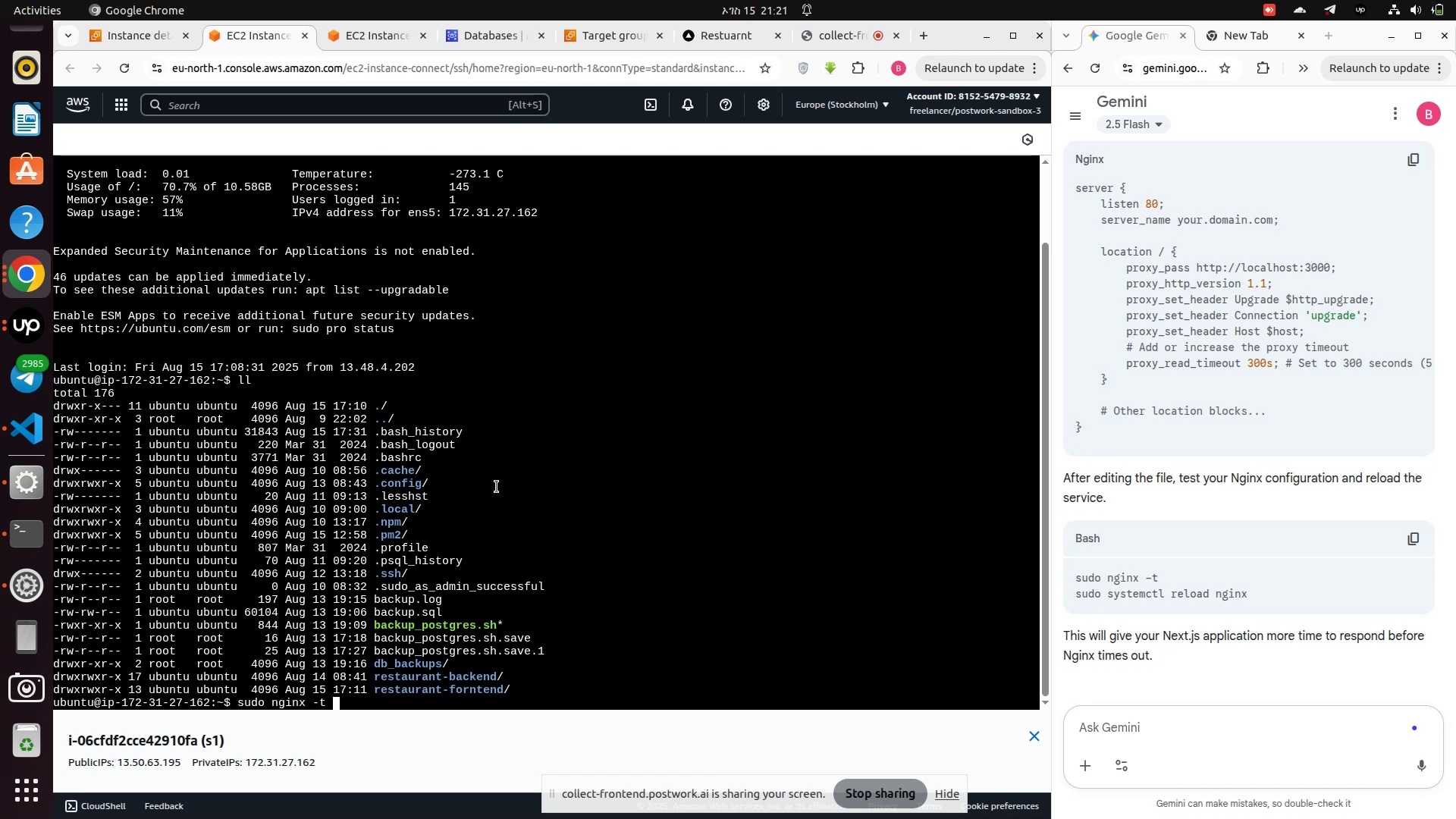 
key(Enter)
 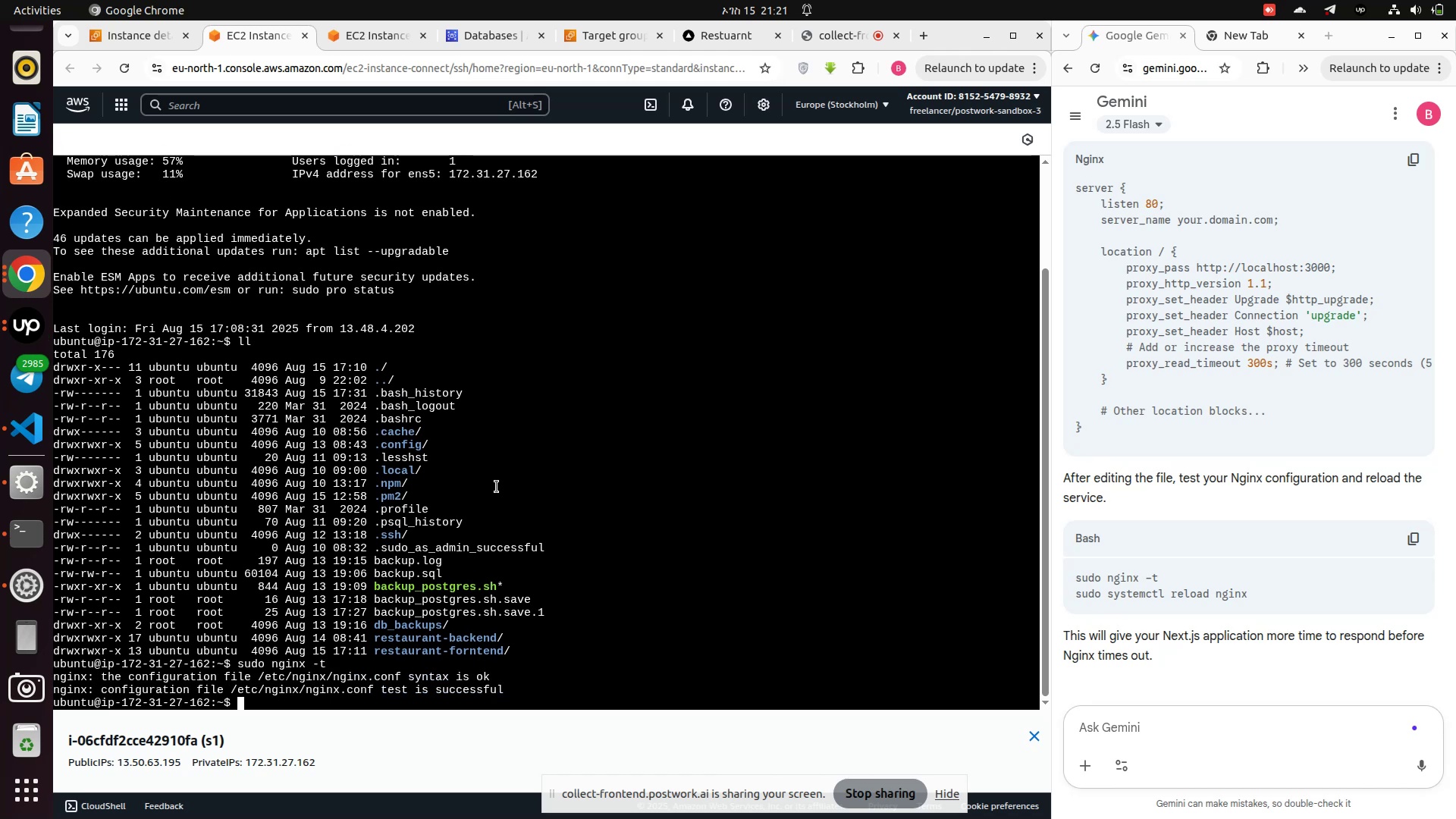 
type(sudo systemctl reload nginx)
 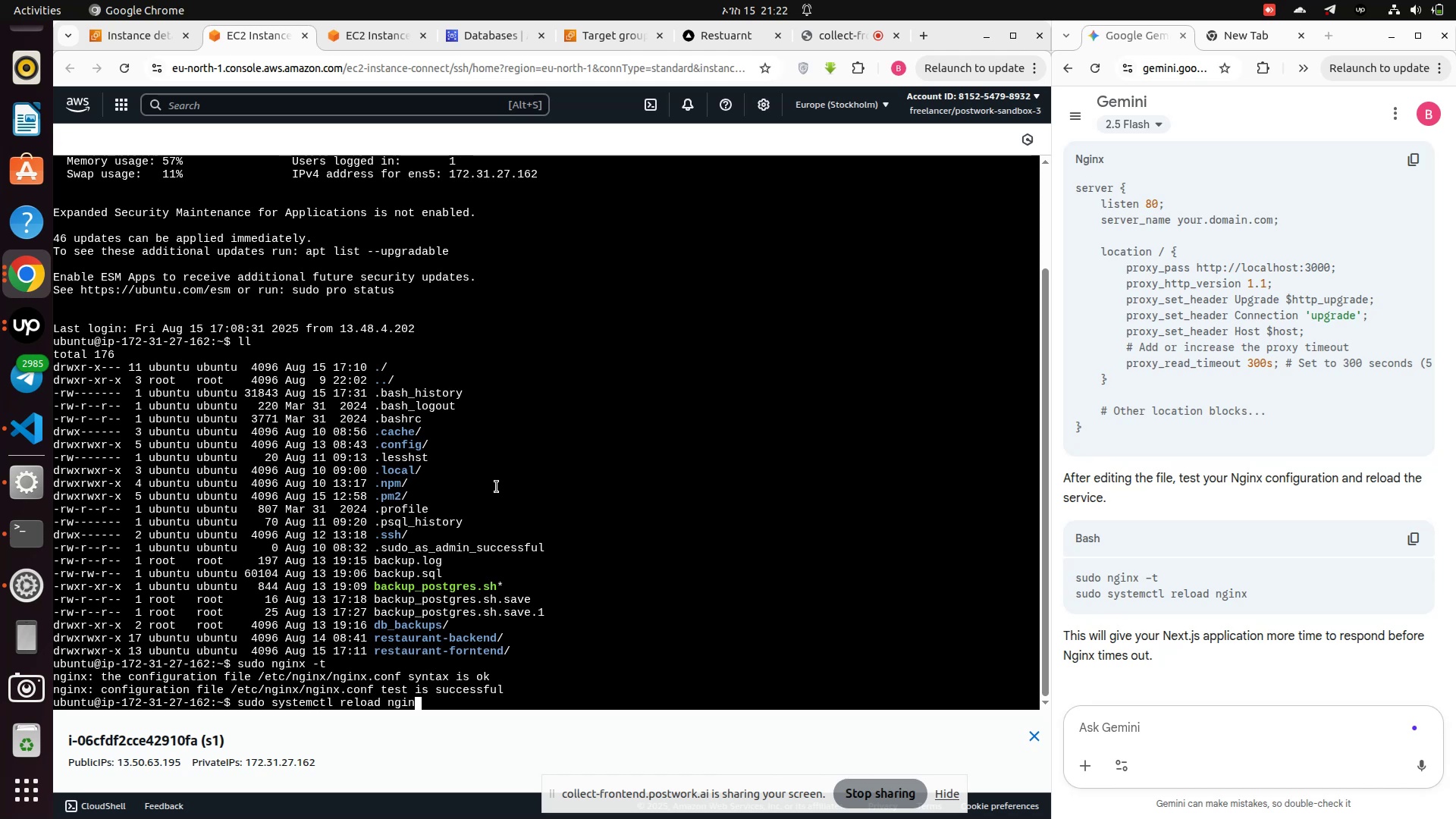 
key(Enter)
 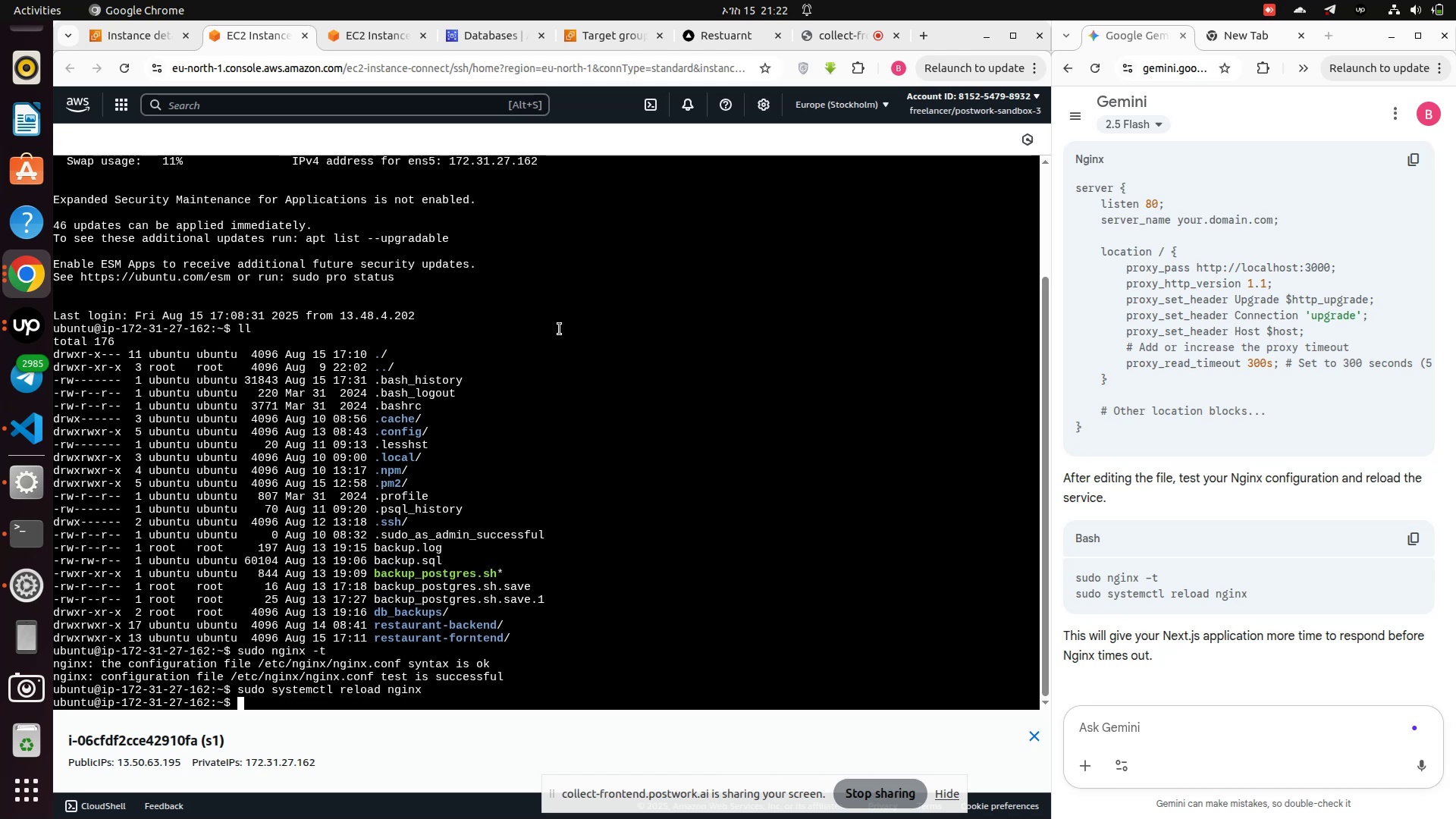 
left_click([701, 42])
 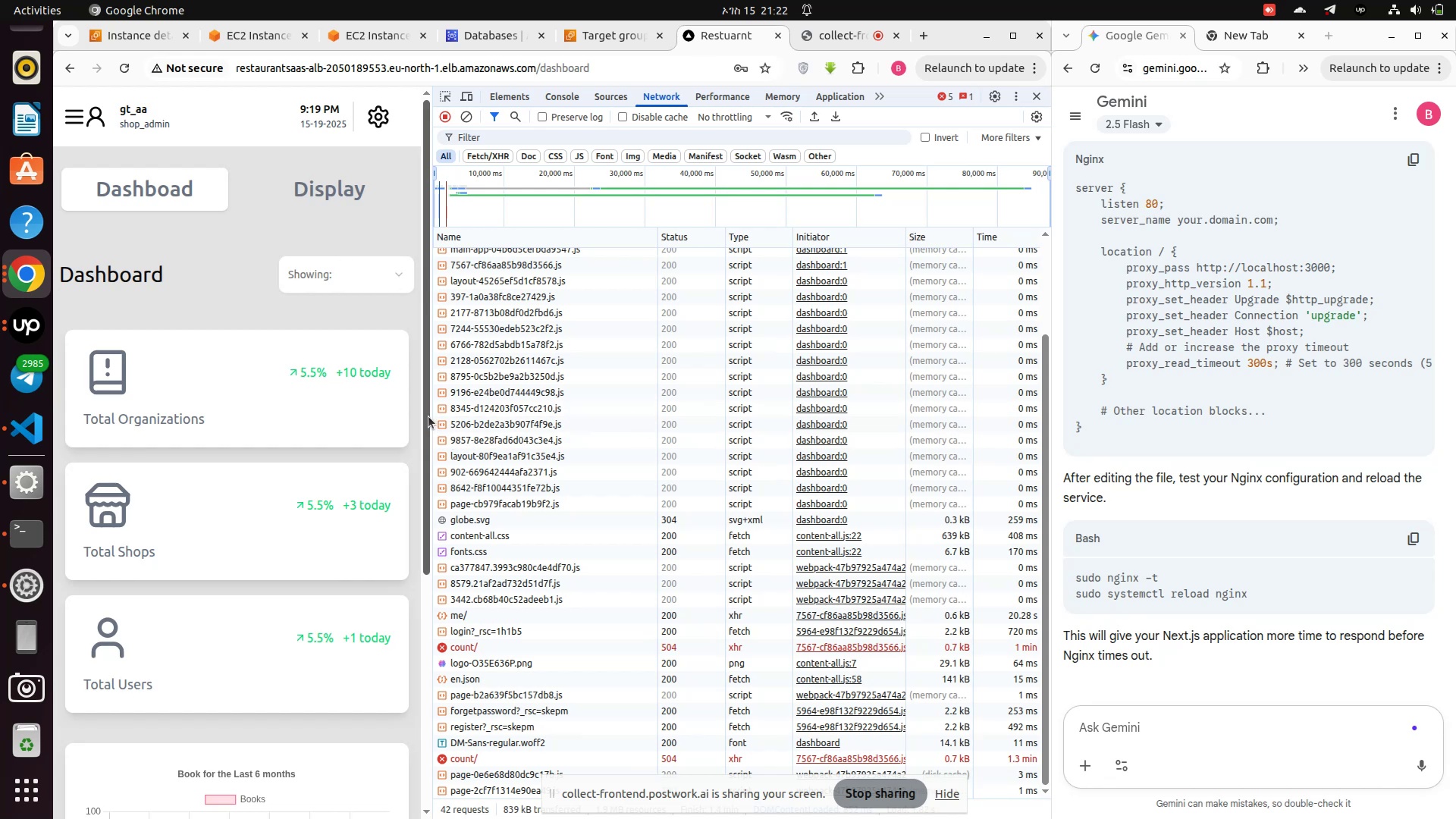 
left_click_drag(start_coordinate=[435, 413], to_coordinate=[784, 394])
 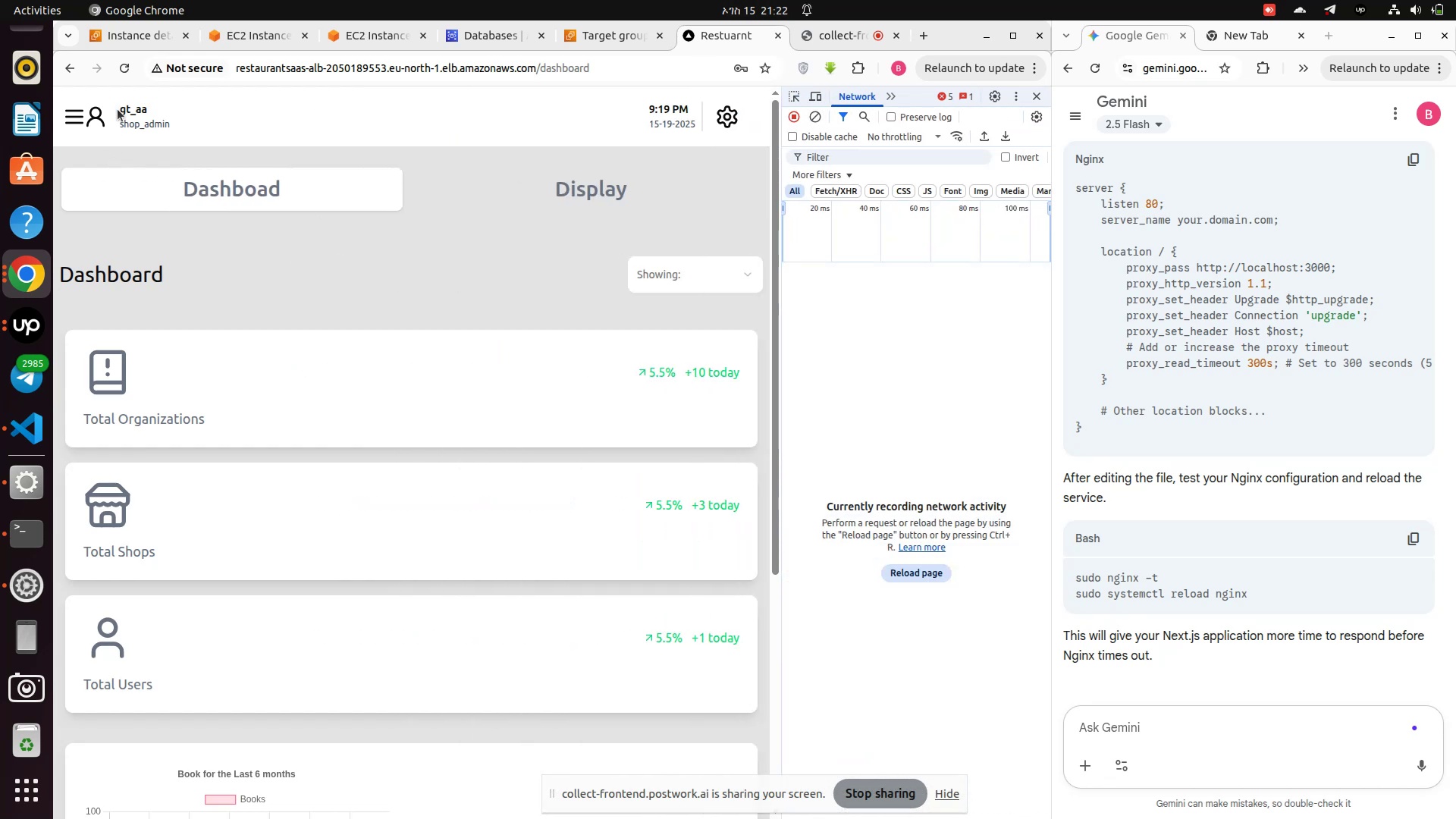 
left_click([124, 75])
 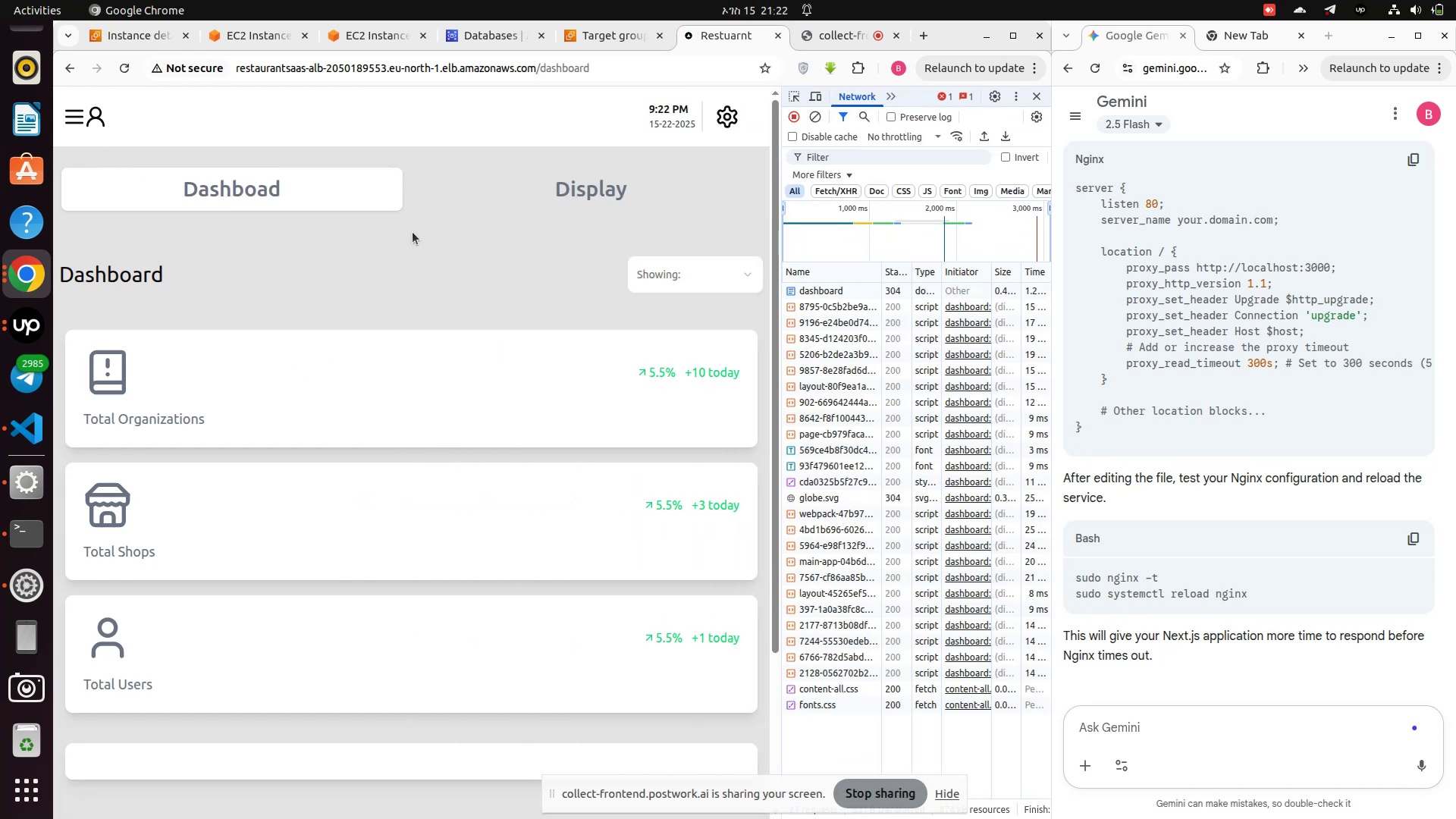 
wait(8.31)
 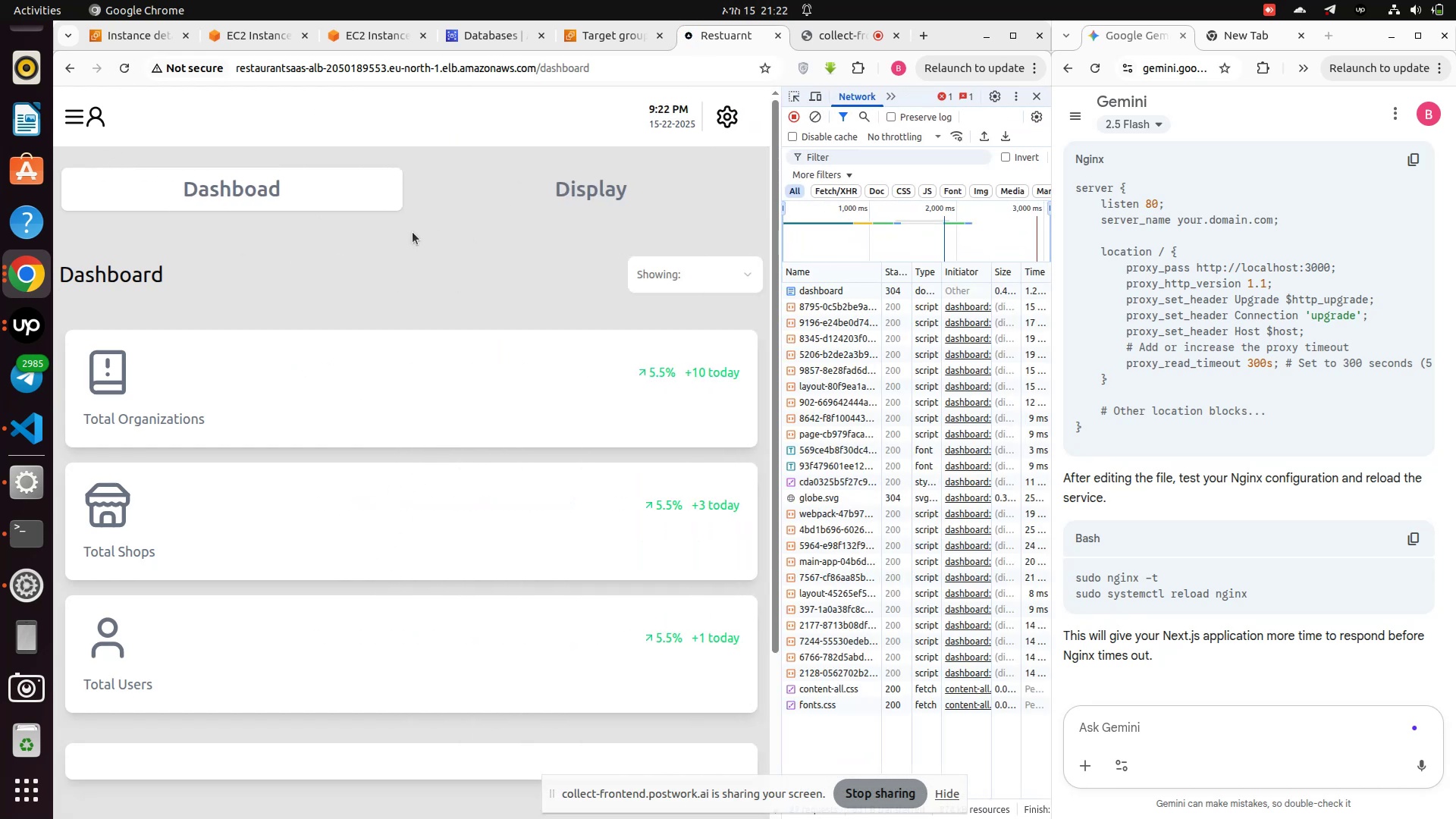 
mouse_move([852, 485])
 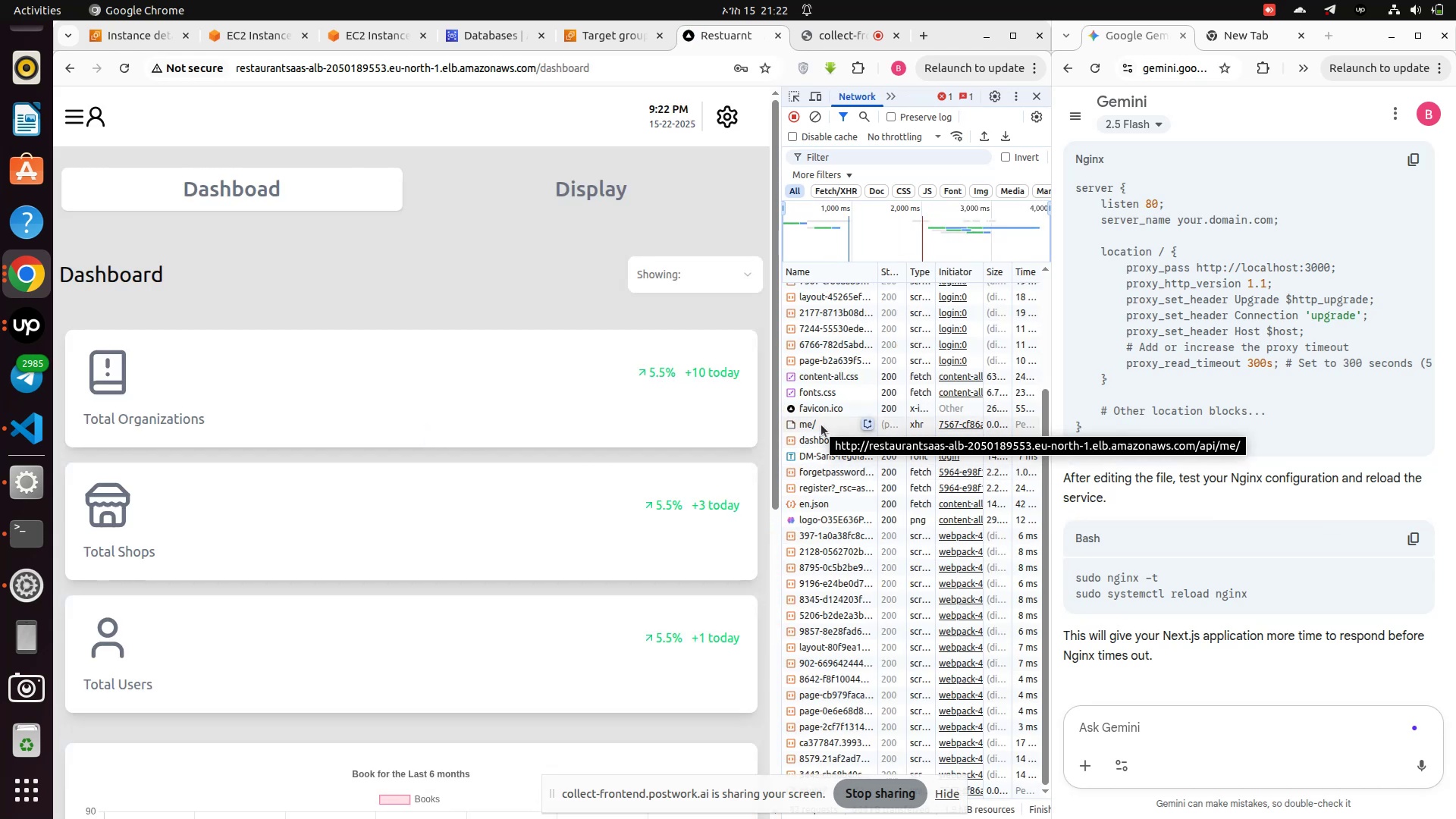 
scroll: coordinate [819, 438], scroll_direction: down, amount: 3.0
 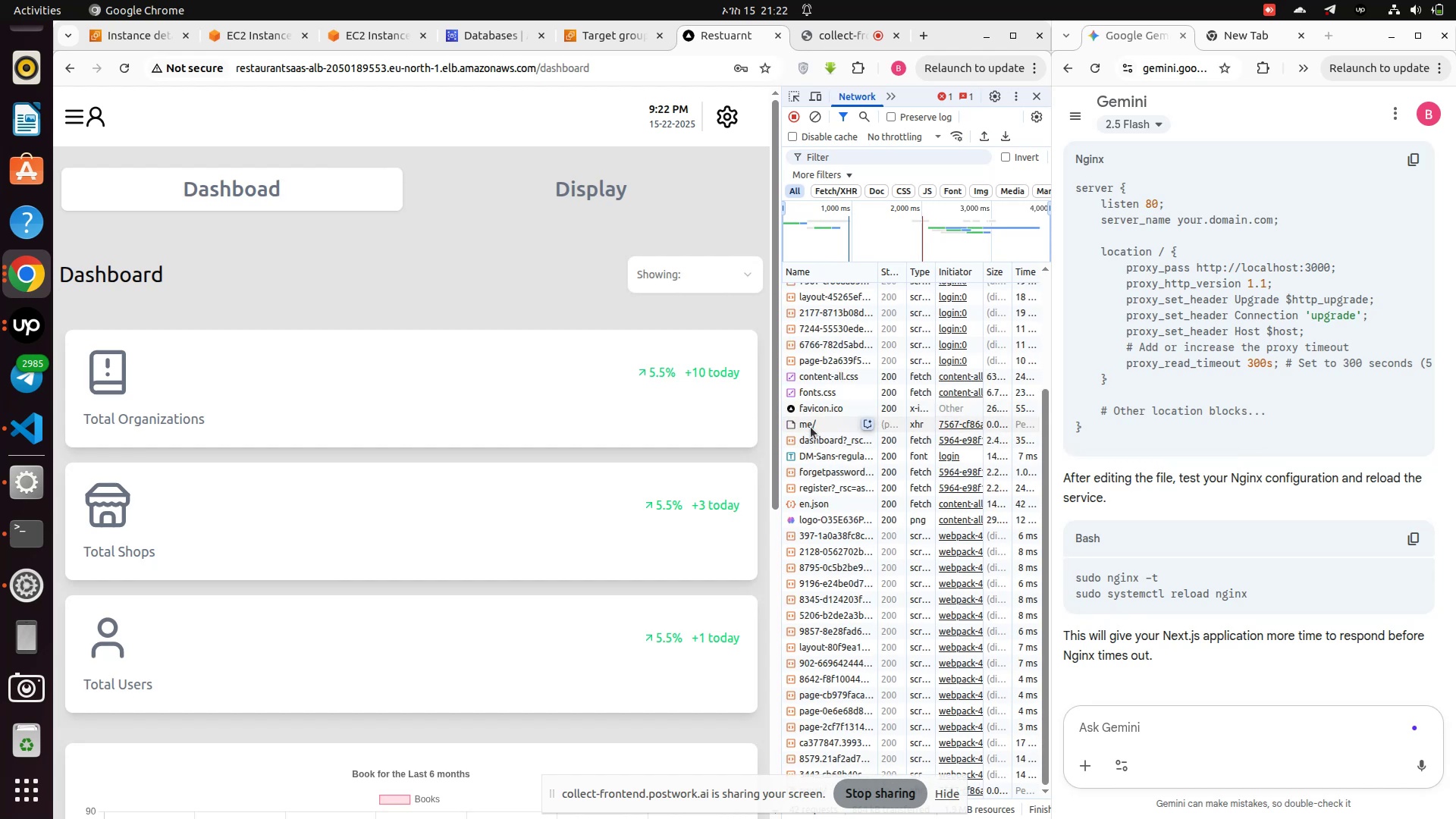 
left_click([811, 427])
 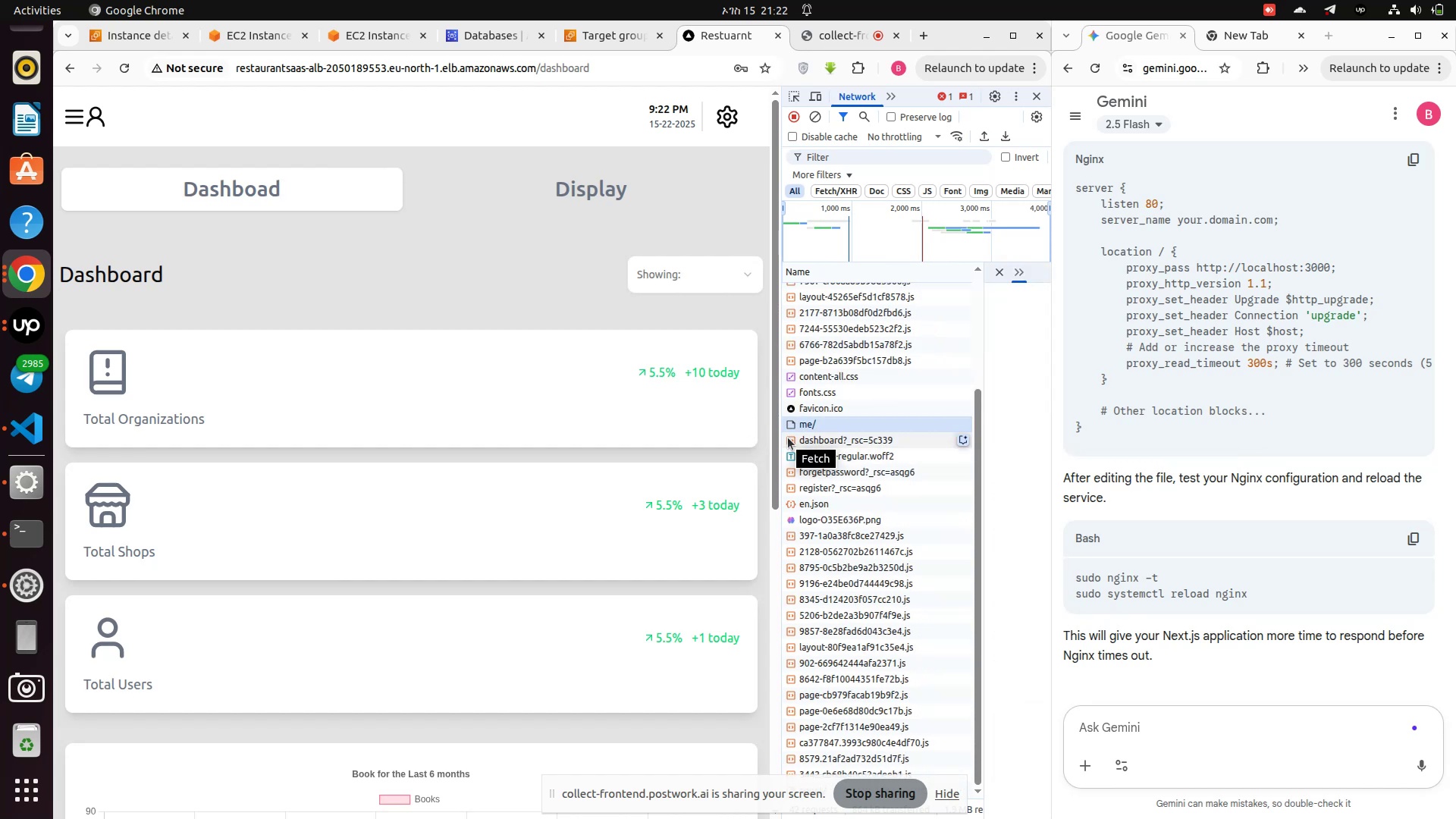 
left_click_drag(start_coordinate=[782, 436], to_coordinate=[911, 423])
 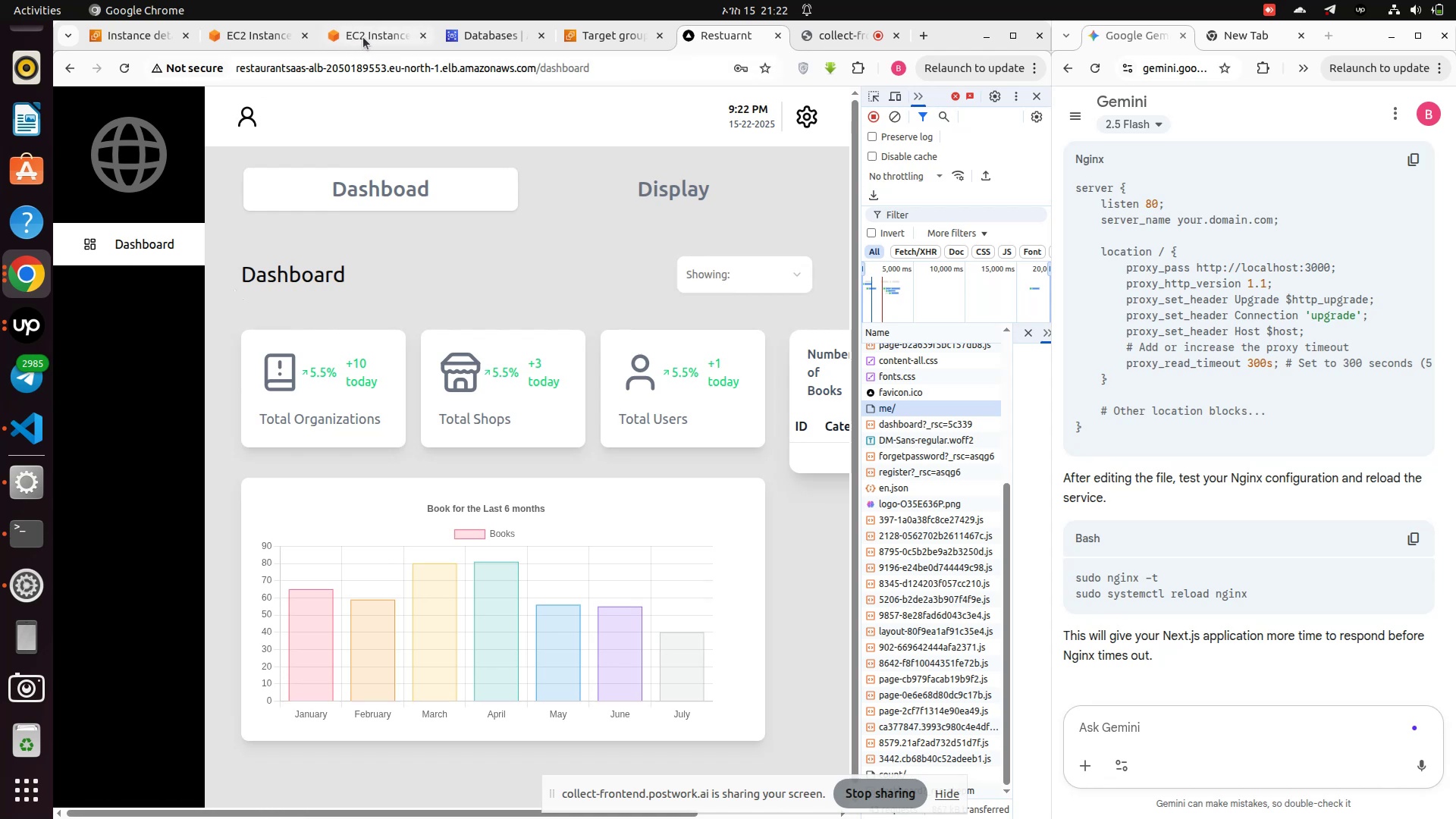 
wait(5.25)
 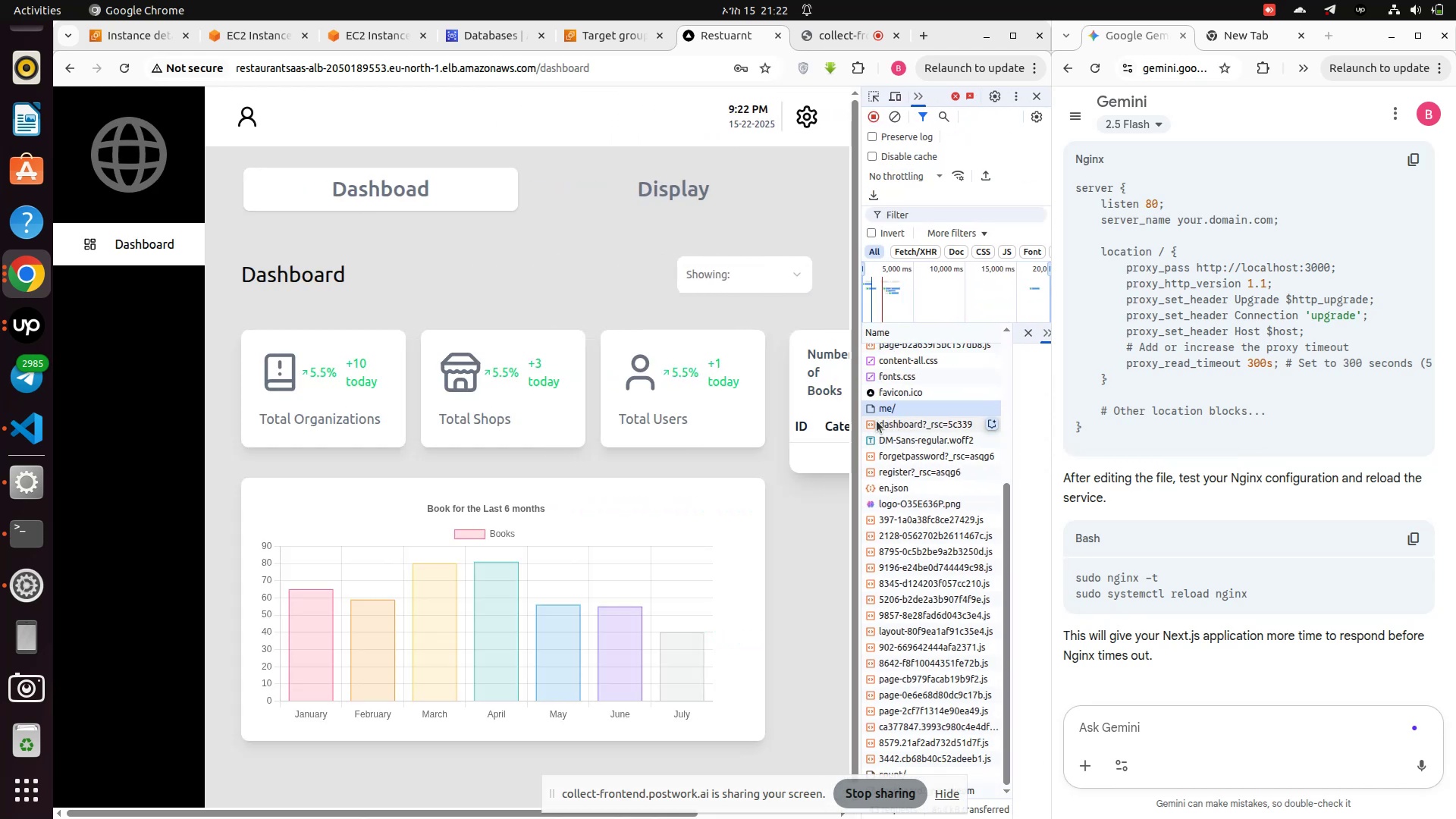 
left_click([364, 37])
 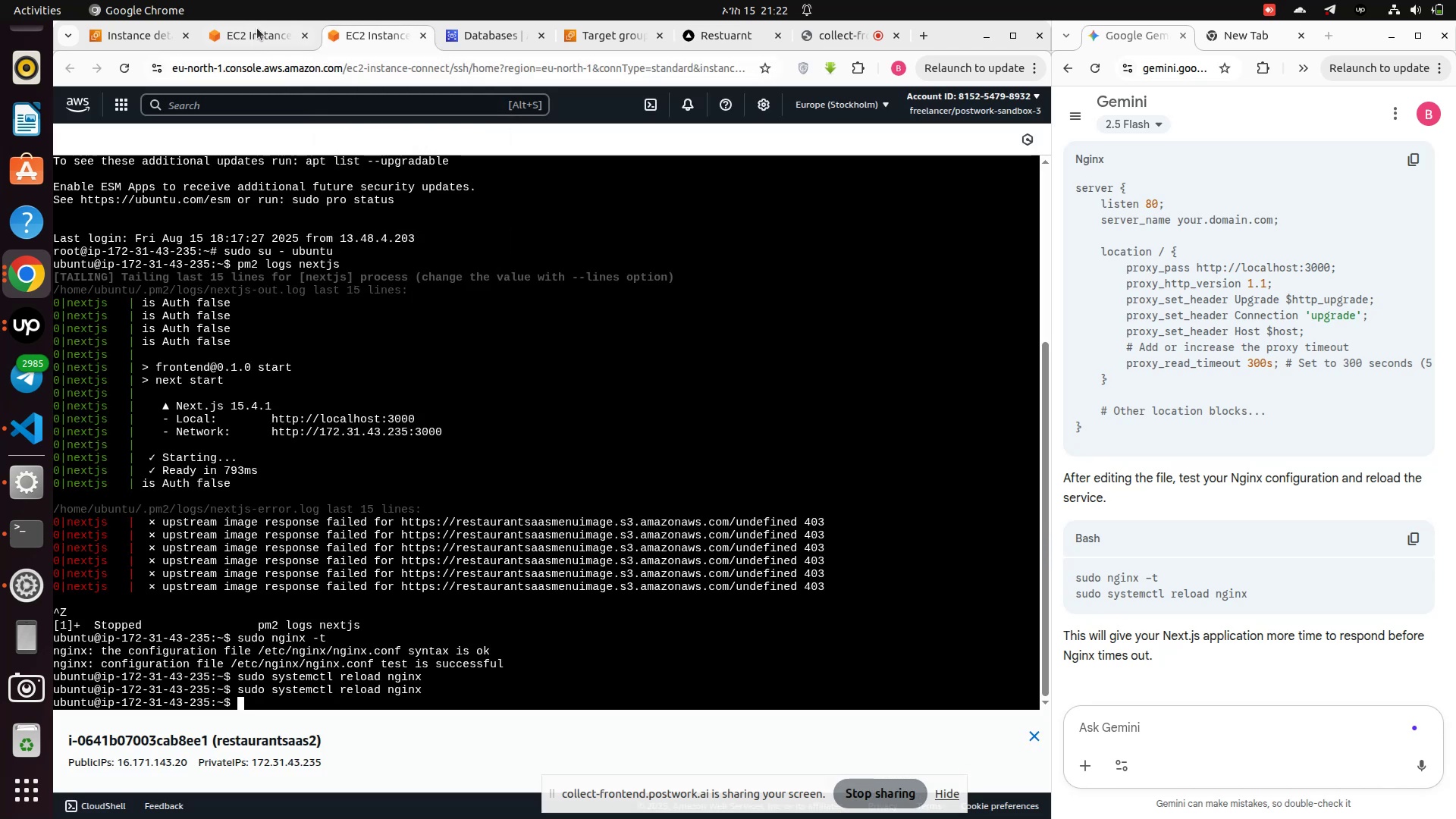 
left_click([257, 28])
 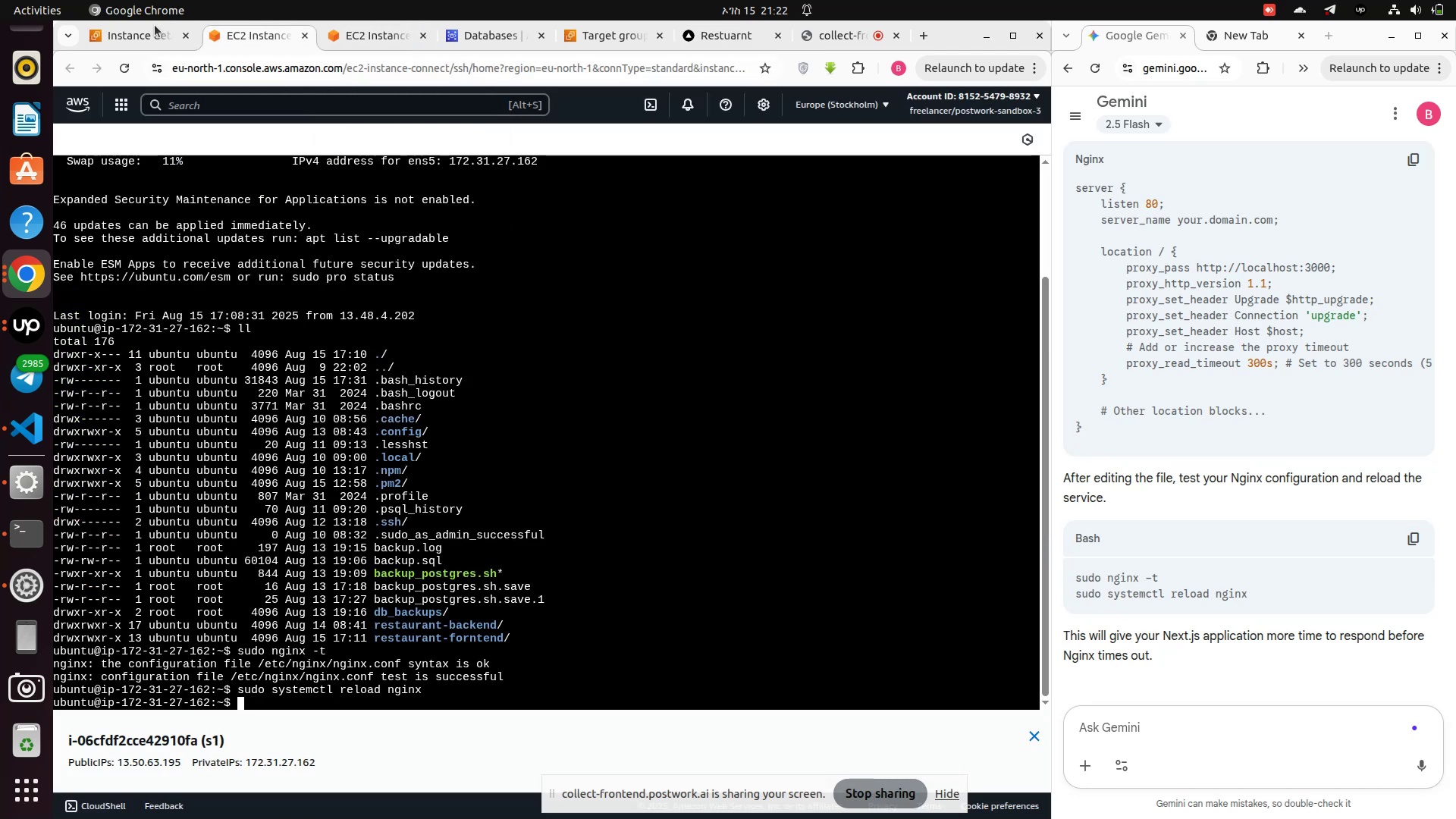 
left_click([135, 31])
 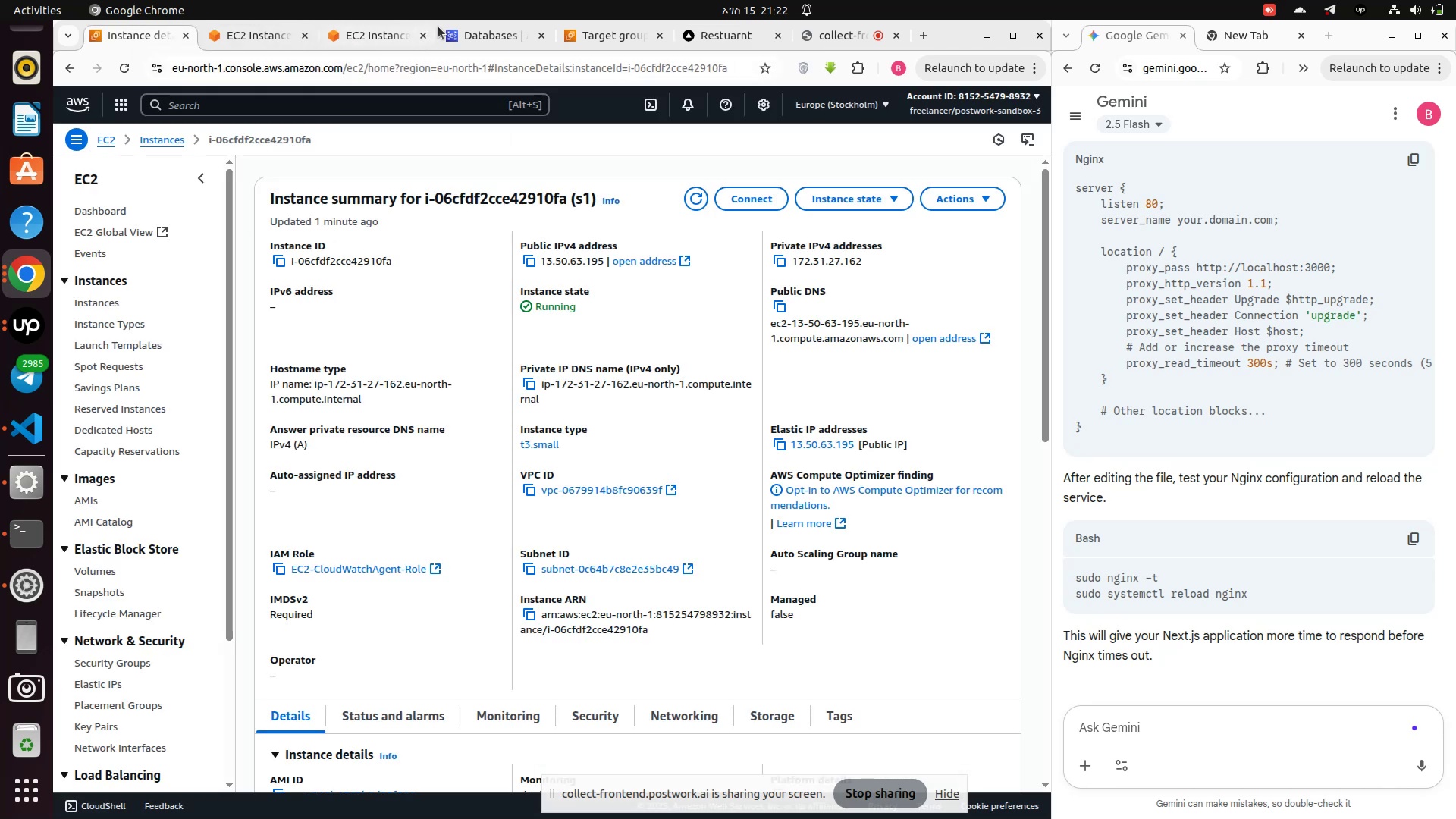 
left_click([483, 49])
 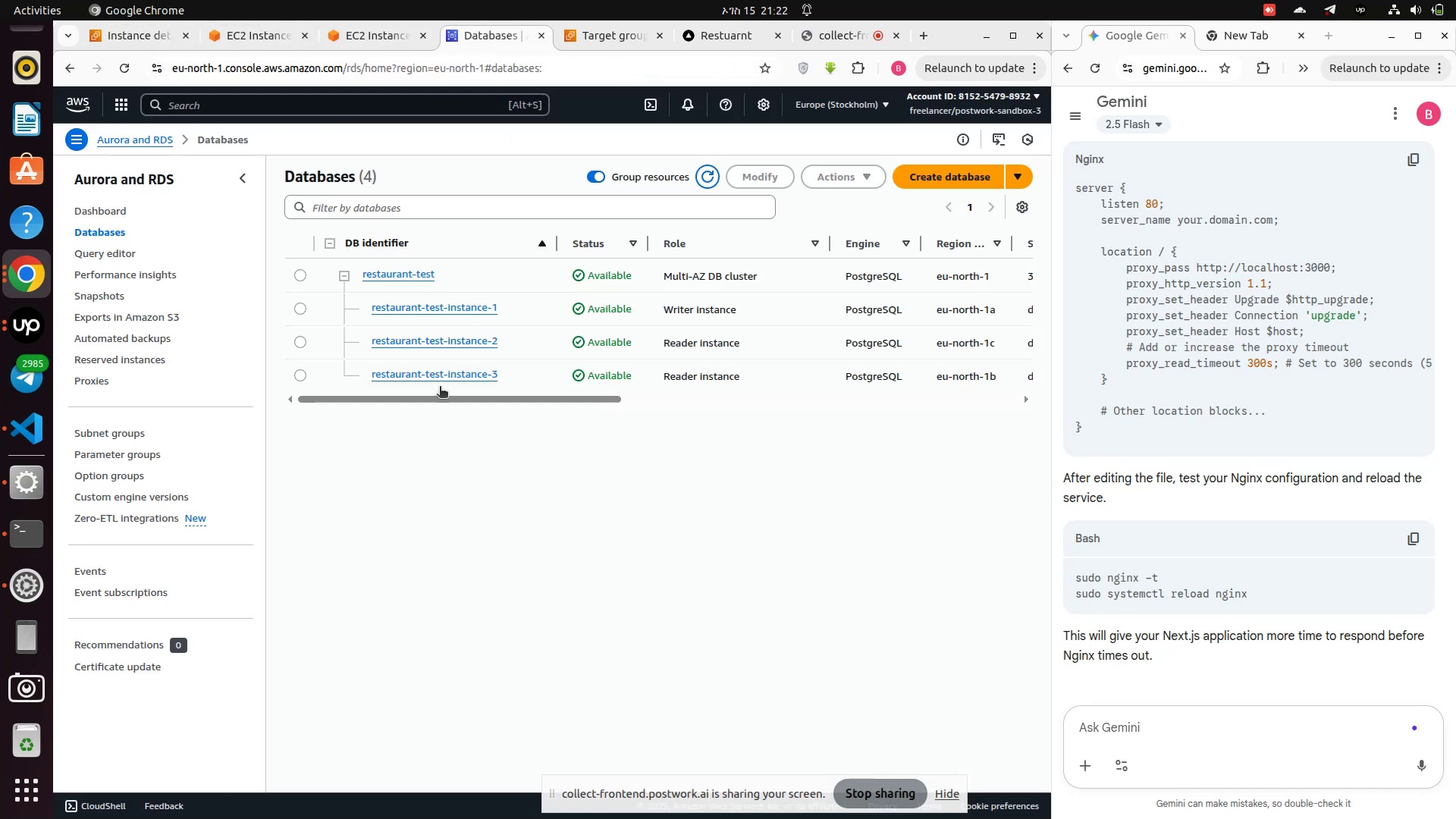 
scroll: coordinate [426, 406], scroll_direction: up, amount: 3.0
 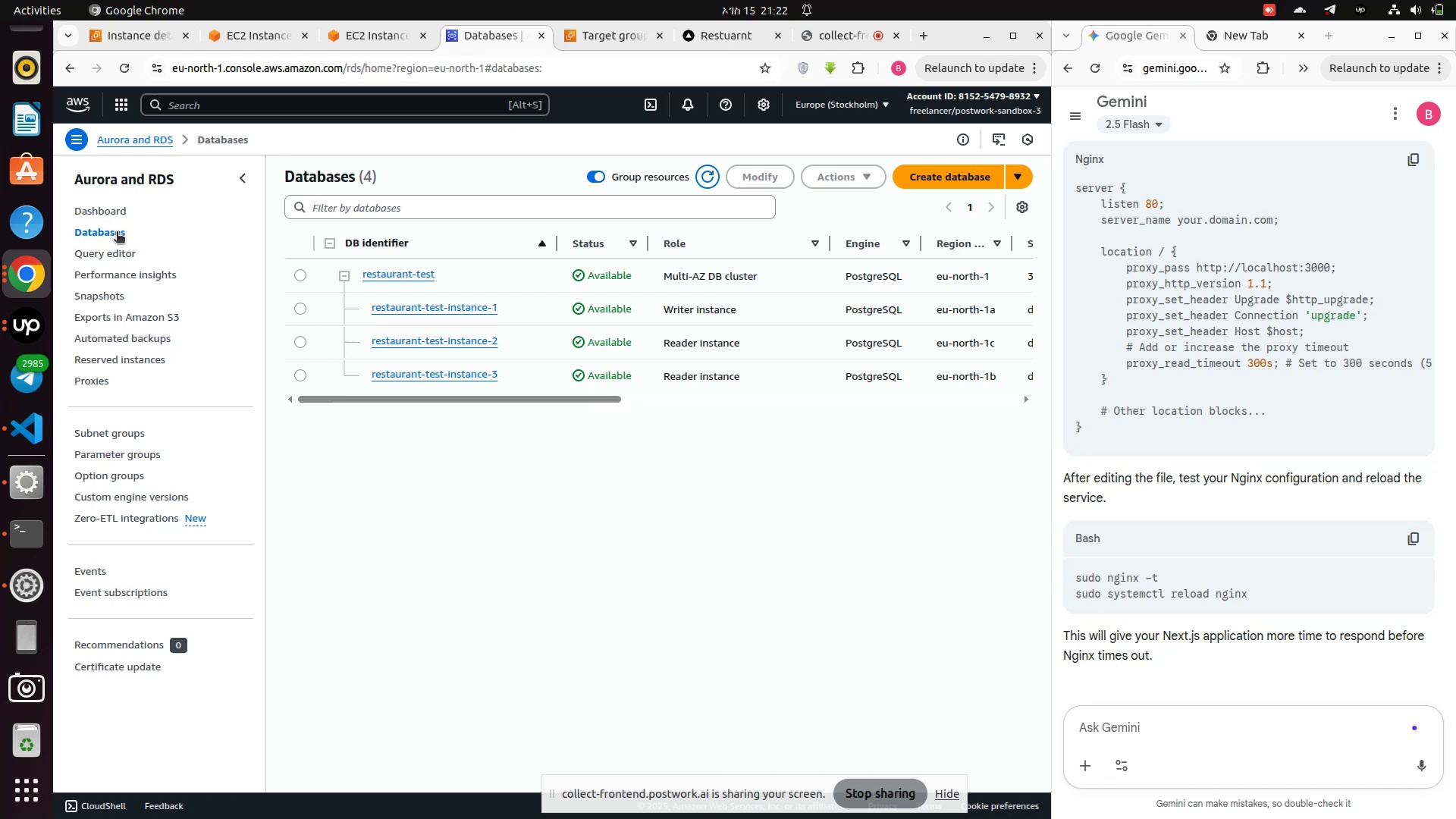 
left_click([112, 233])
 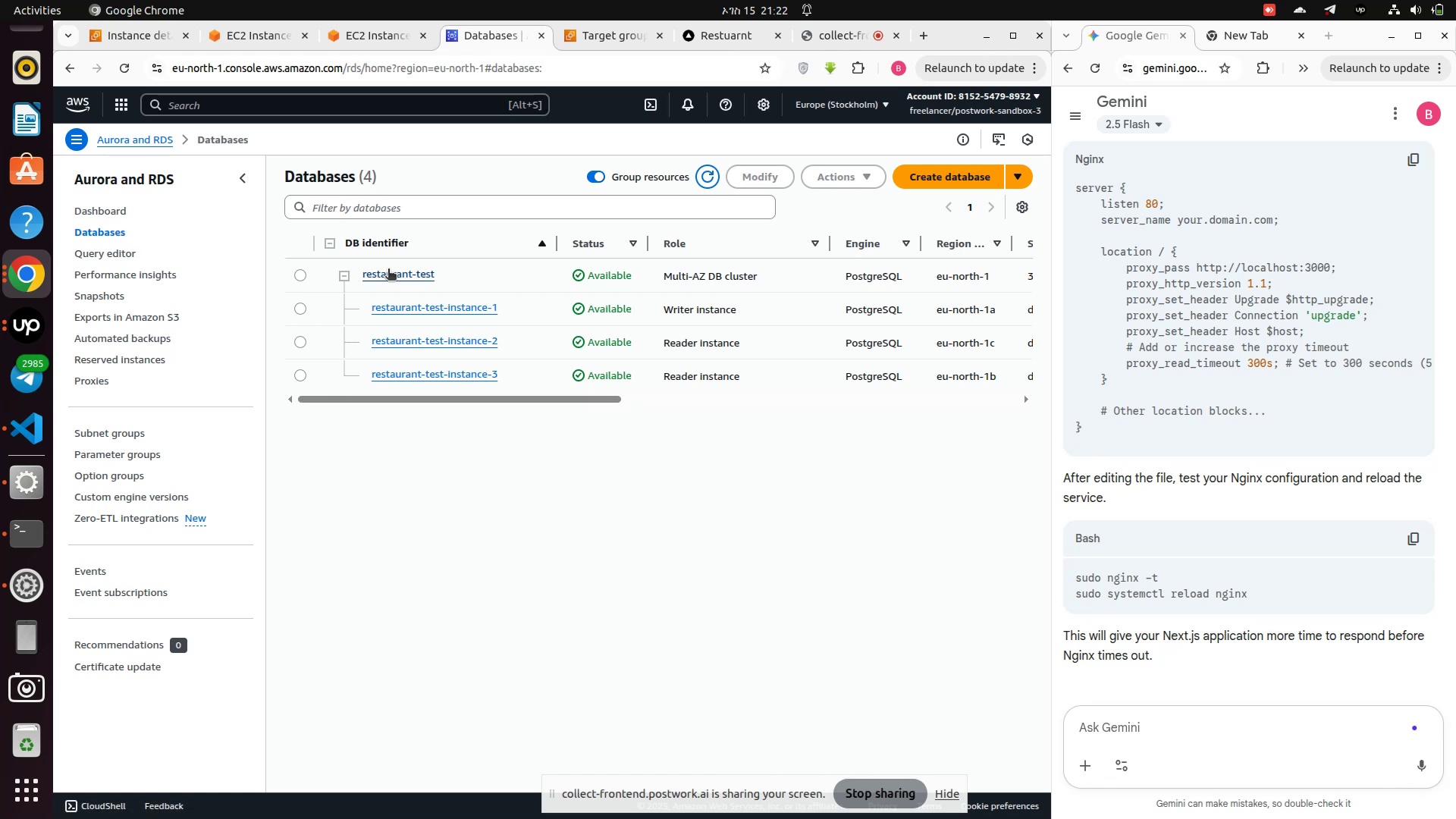 
left_click([388, 271])
 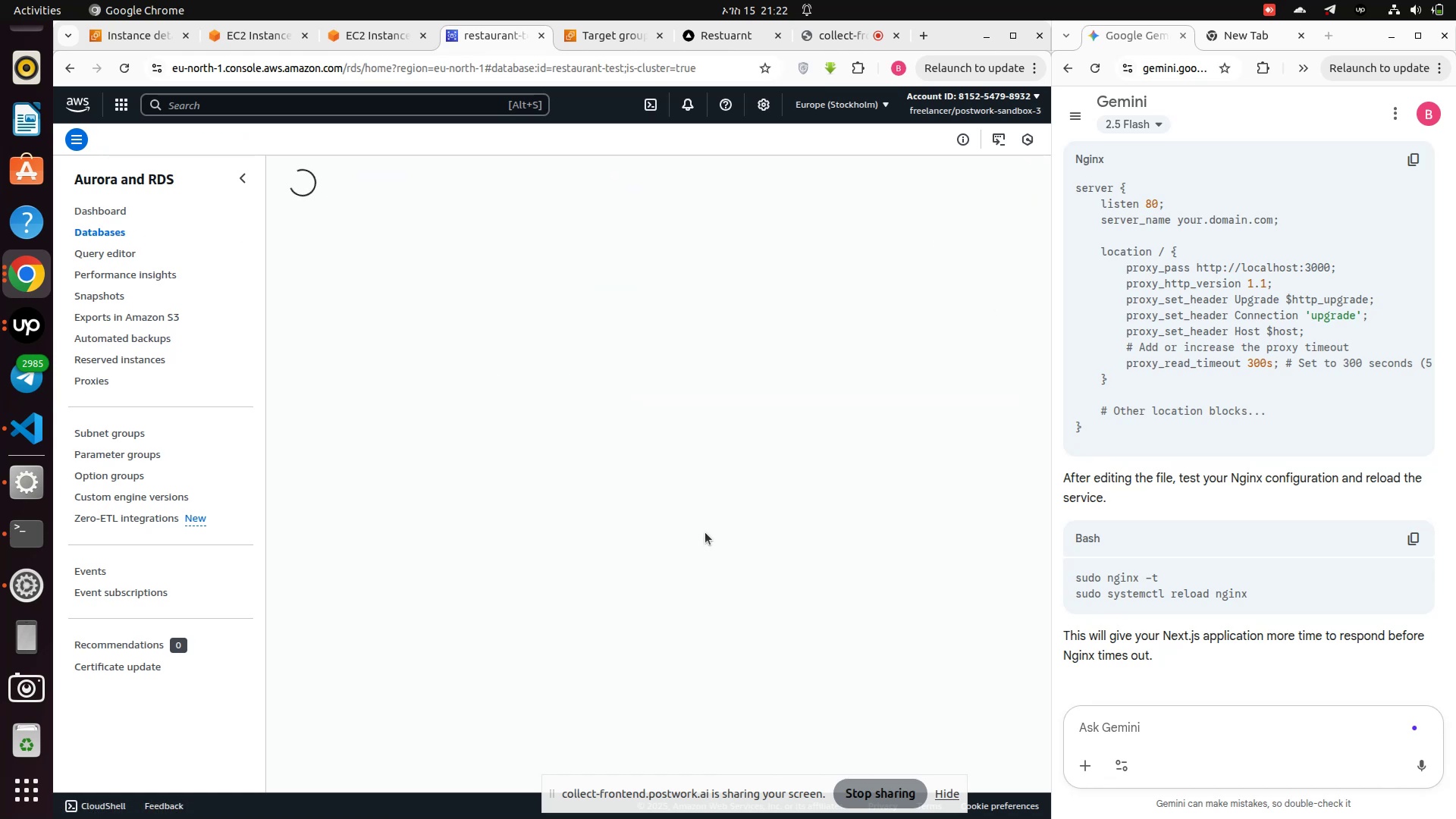 
scroll: coordinate [579, 490], scroll_direction: down, amount: 4.0
 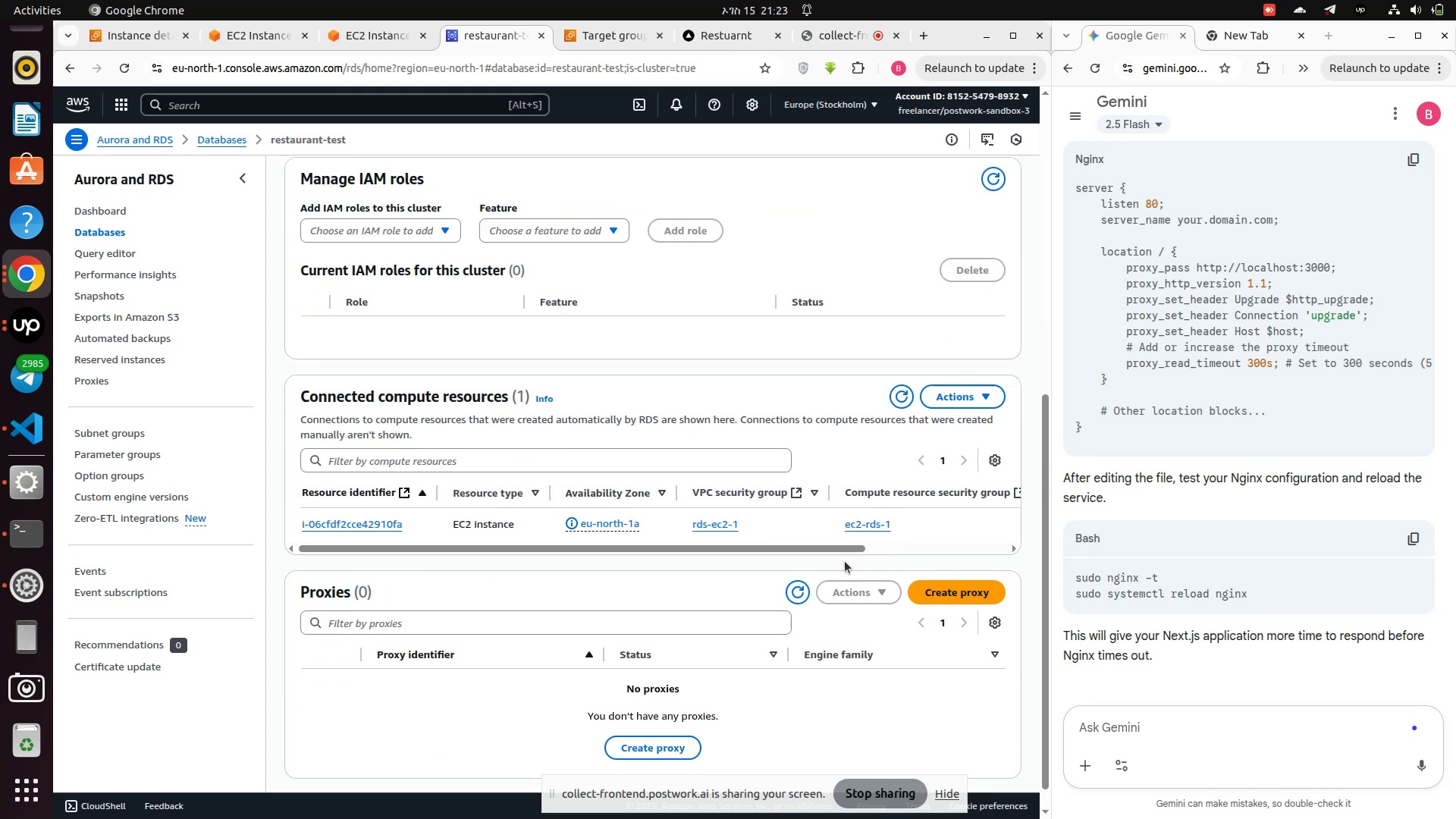 
left_click_drag(start_coordinate=[795, 547], to_coordinate=[553, 552])
 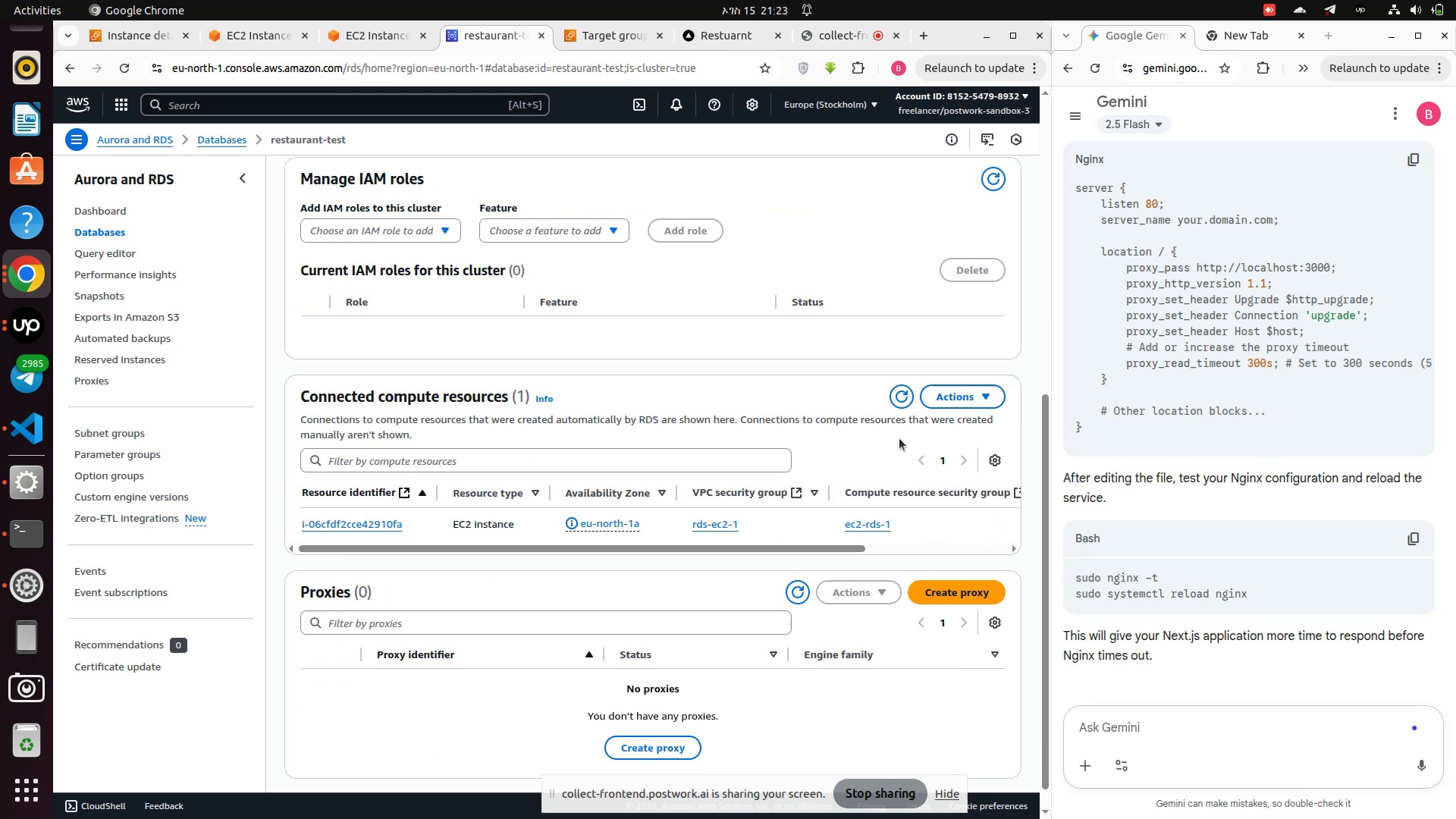 
left_click_drag(start_coordinate=[733, 551], to_coordinate=[523, 522])
 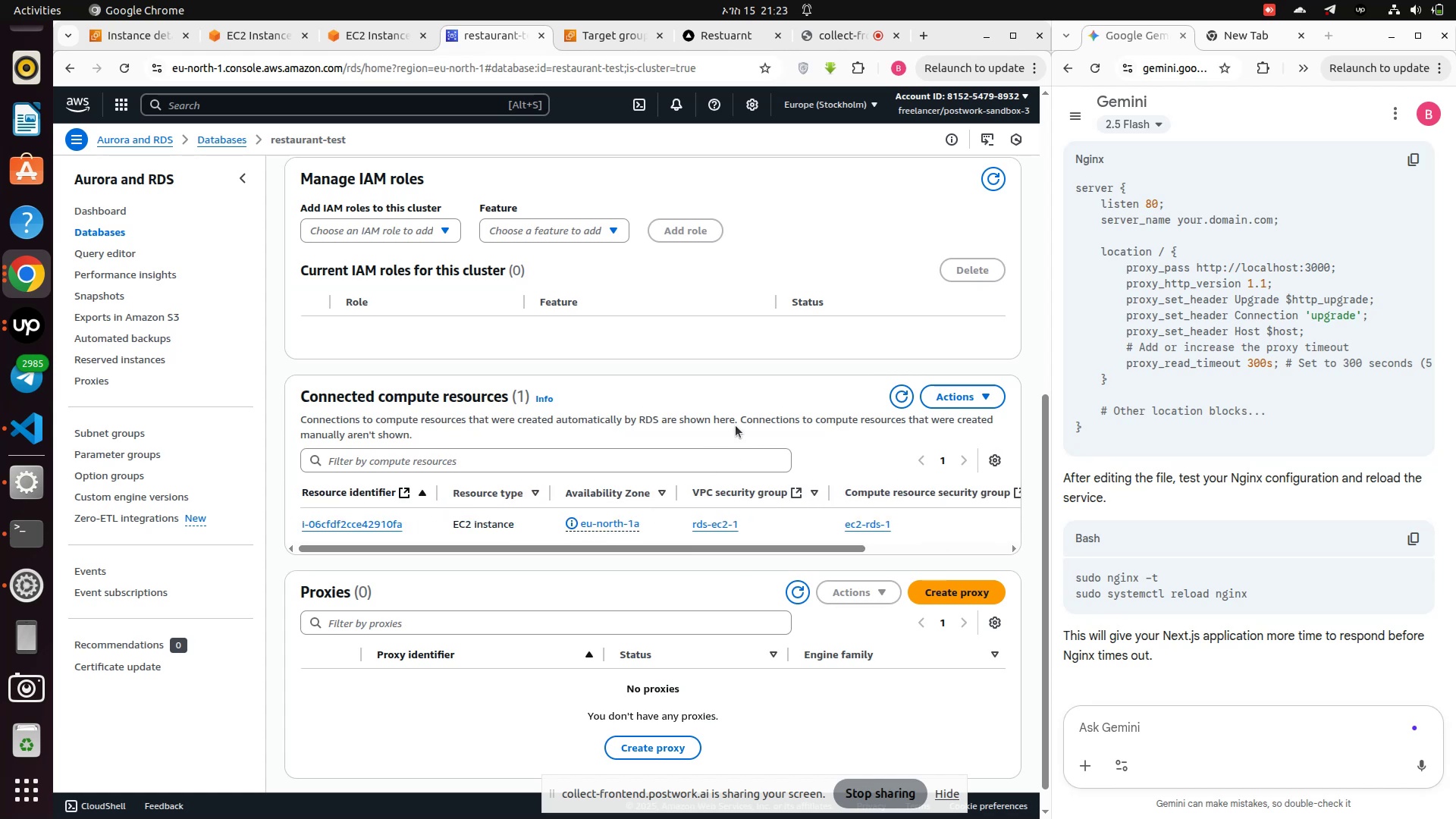 
left_click([906, 394])
 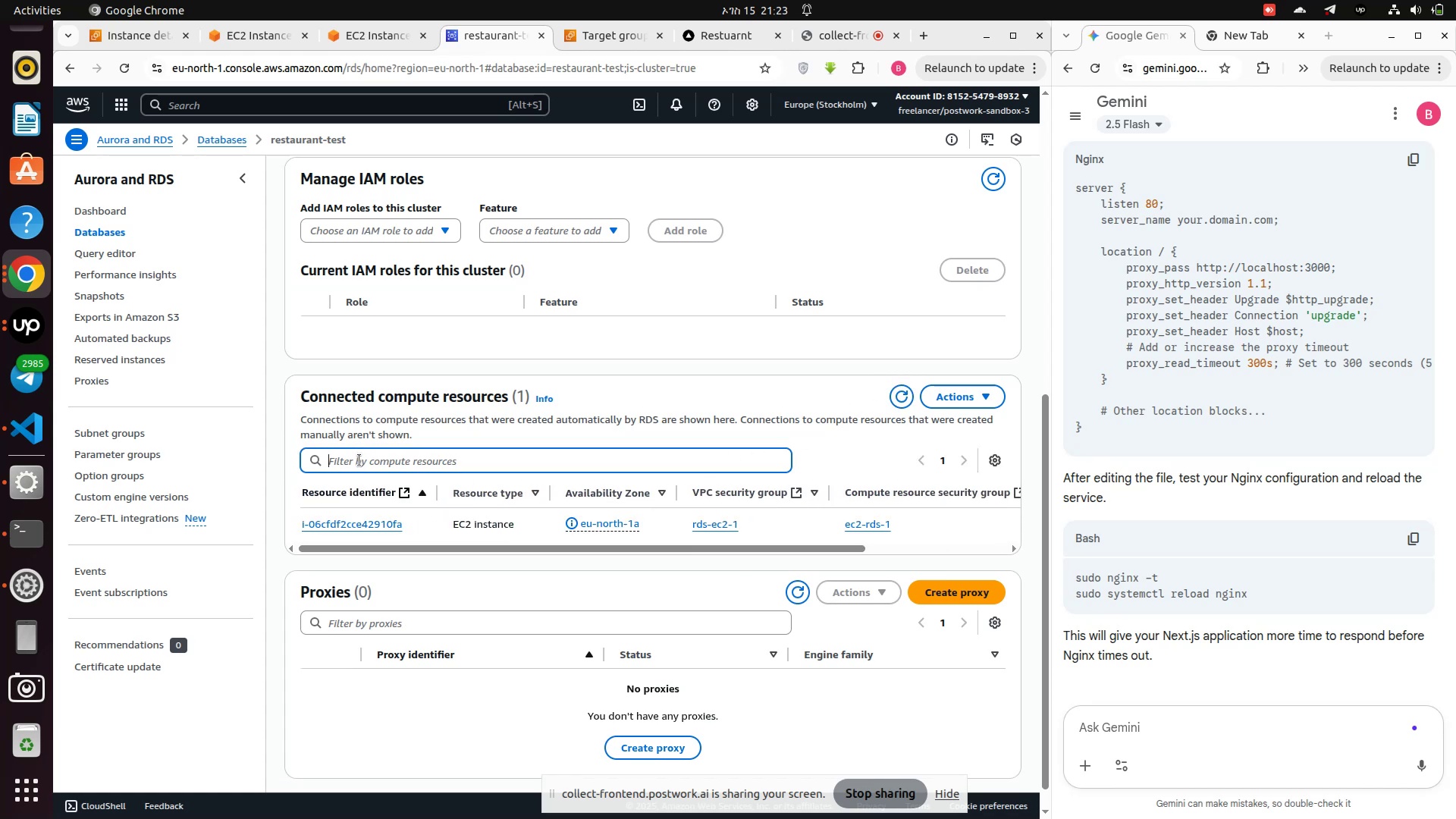 
scroll: coordinate [360, 459], scroll_direction: up, amount: 8.0
 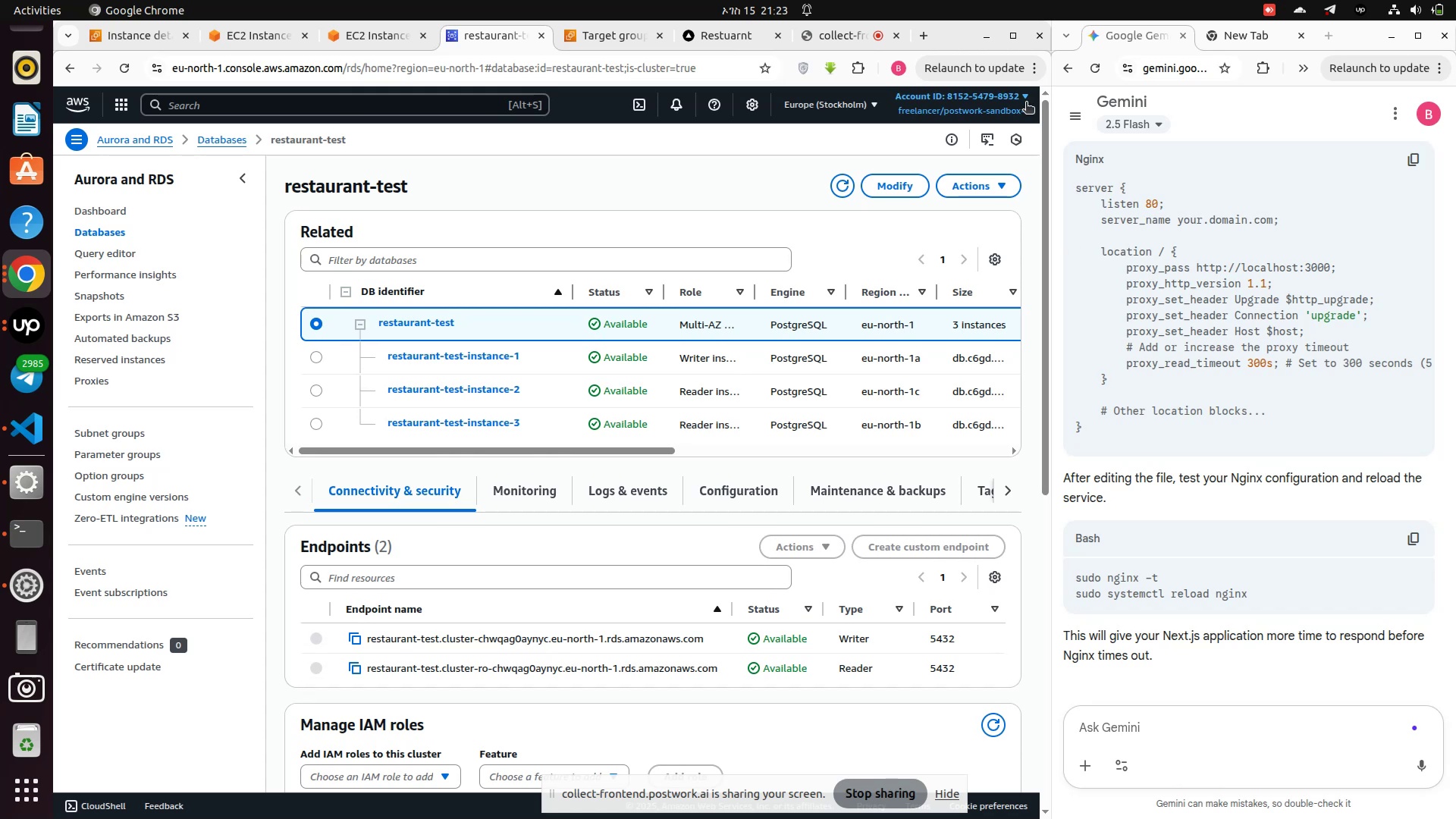 
left_click([1009, 34])
 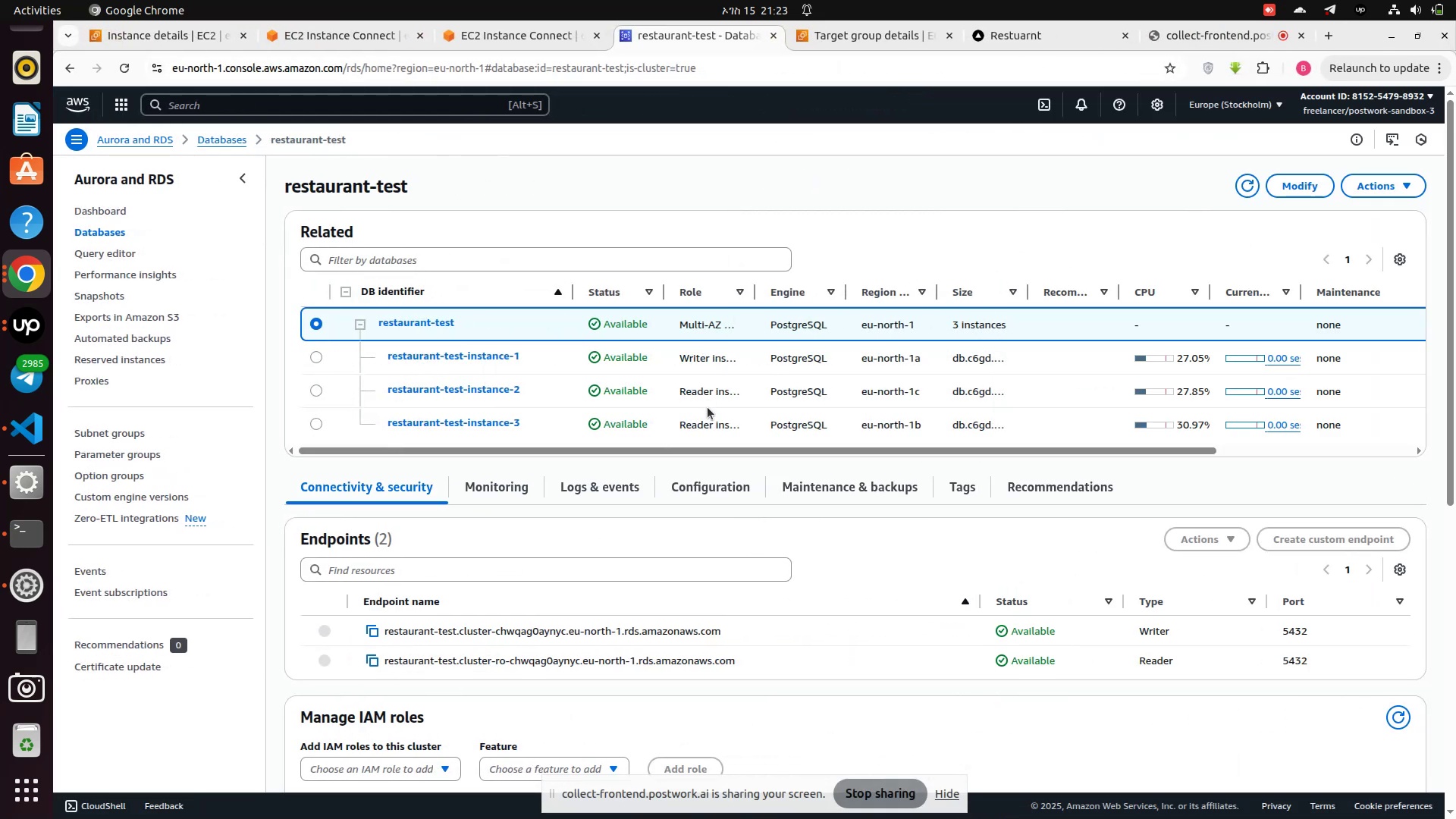 
scroll: coordinate [682, 494], scroll_direction: down, amount: 7.0
 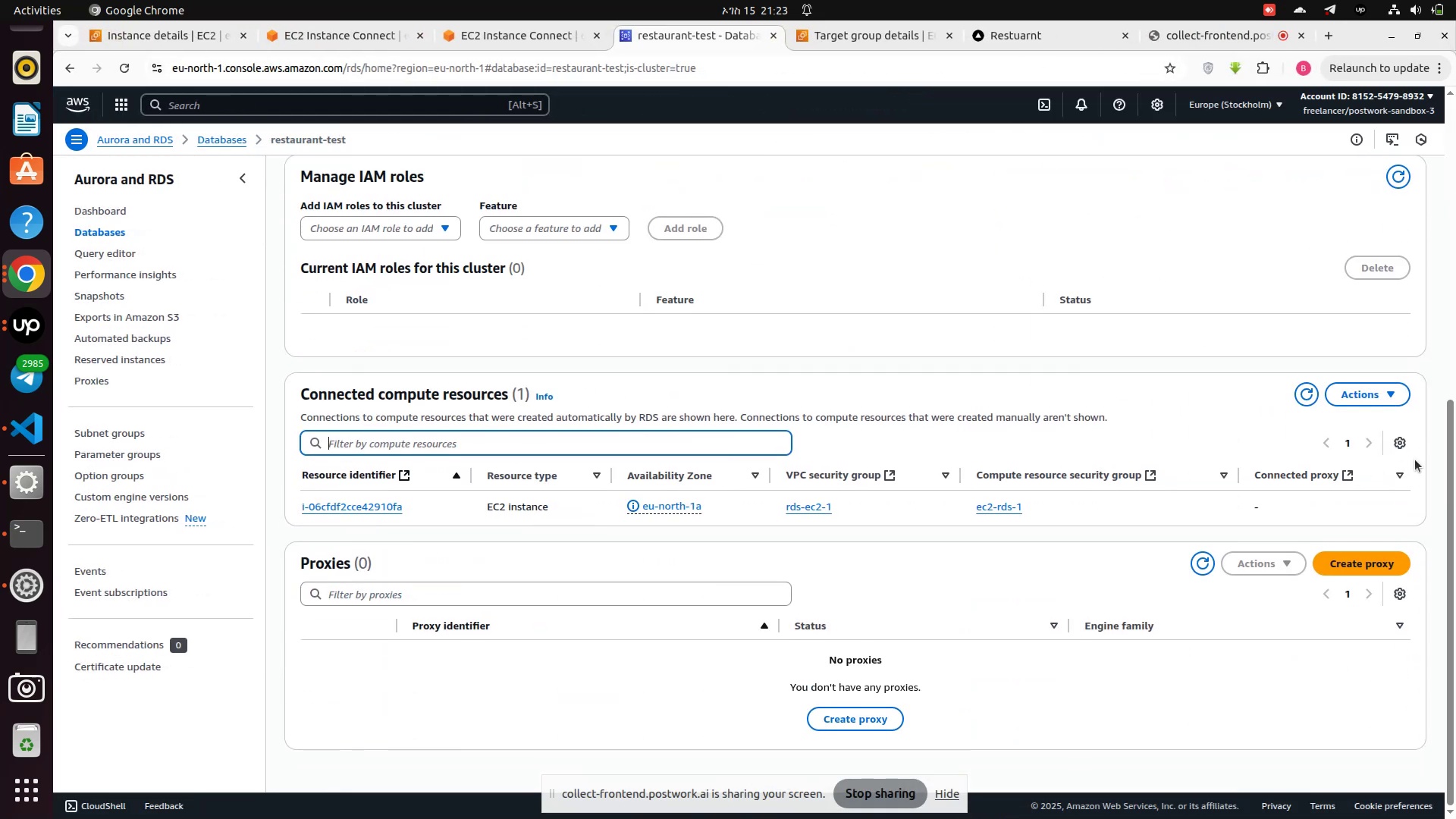 
left_click([1389, 394])
 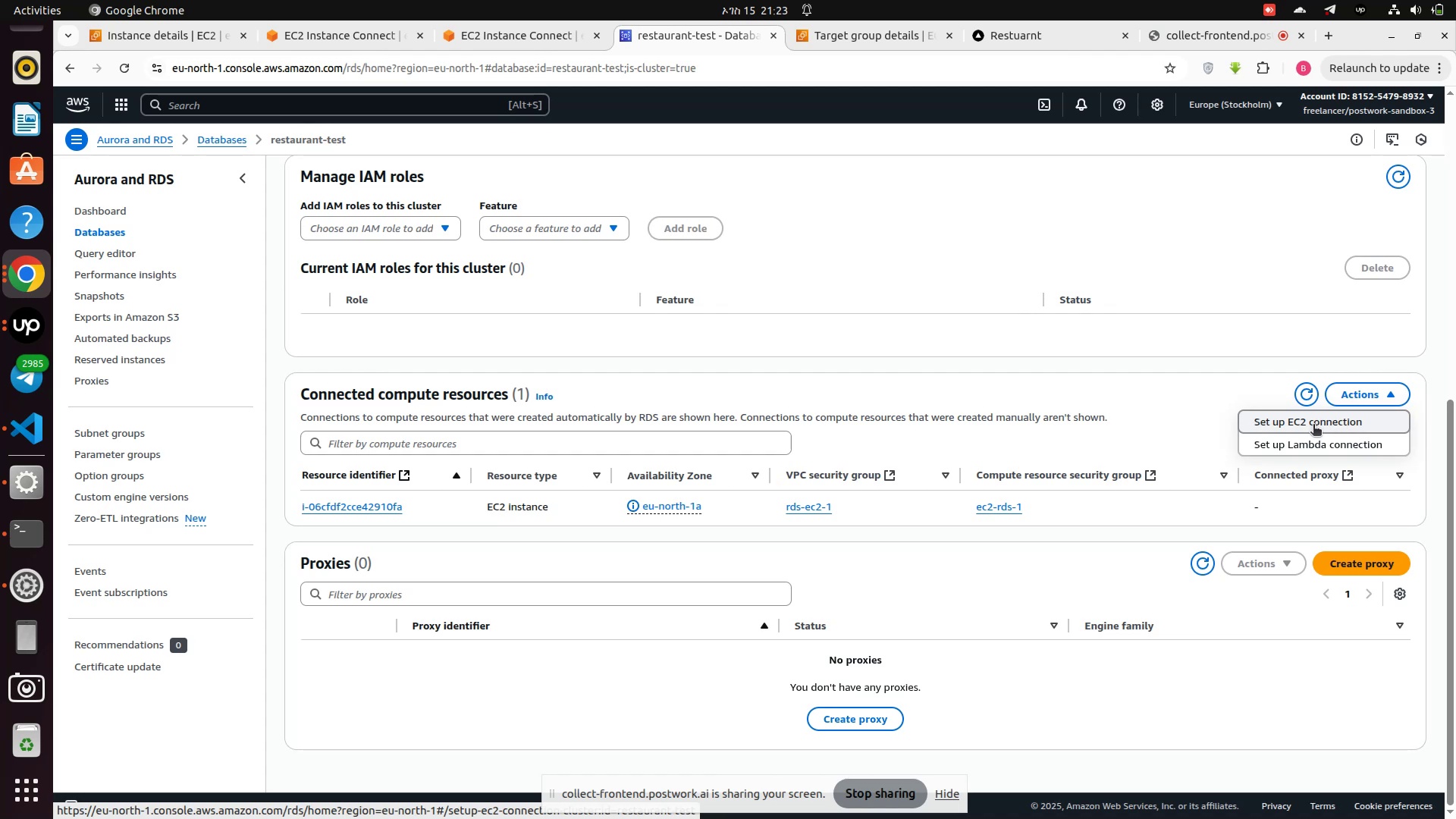 
left_click([1312, 422])
 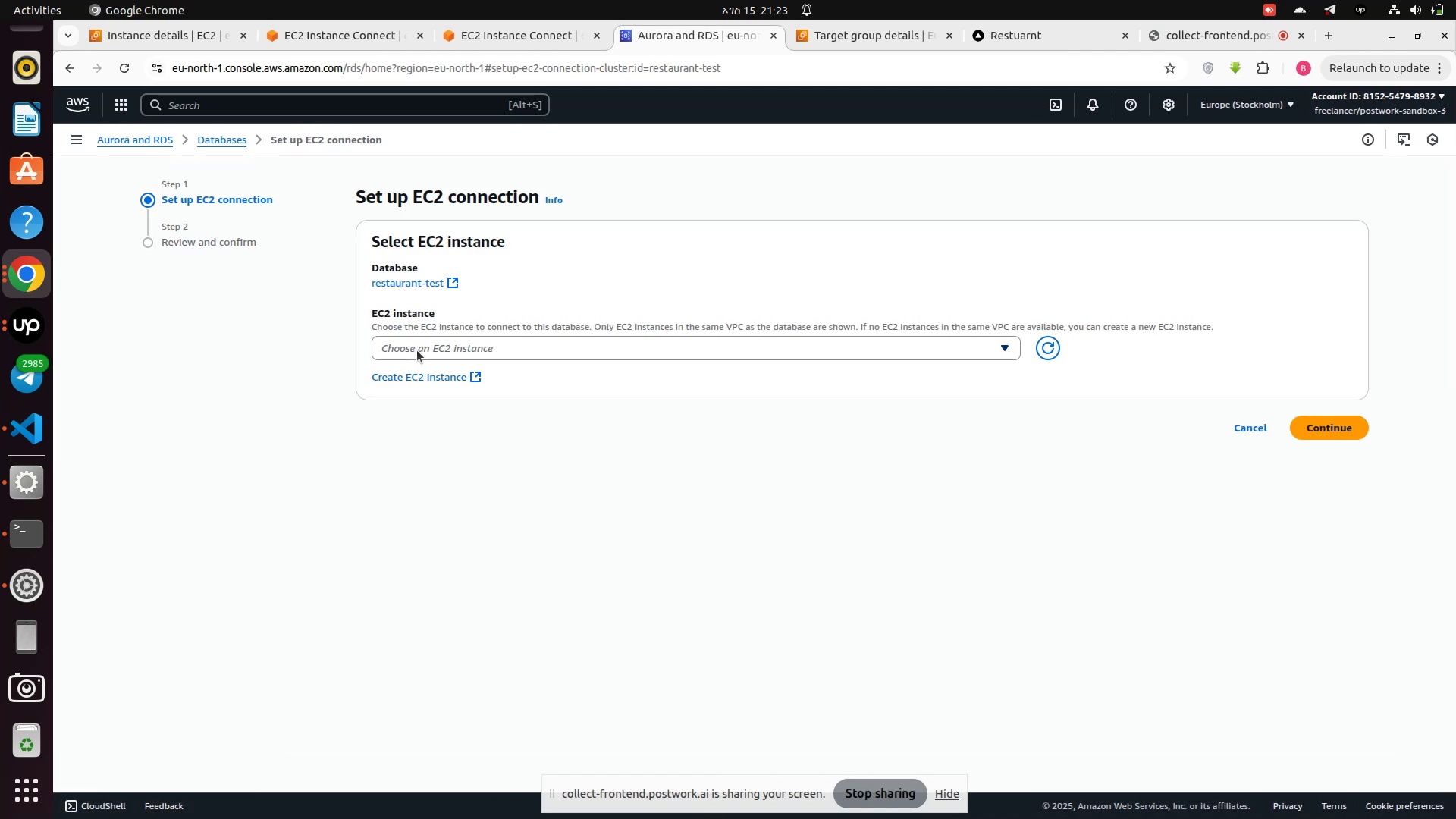 
left_click([500, 348])
 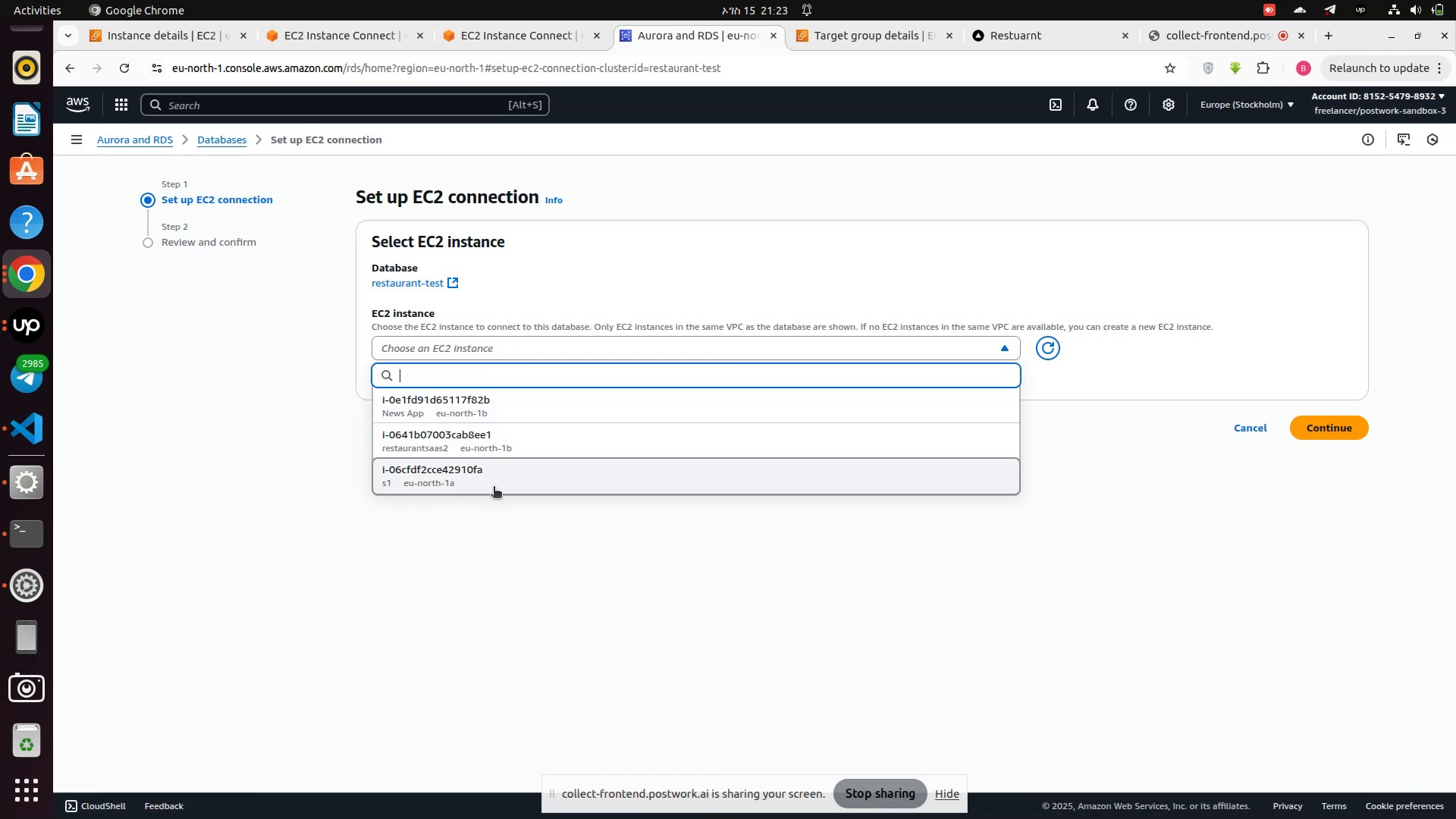 
left_click([465, 438])
 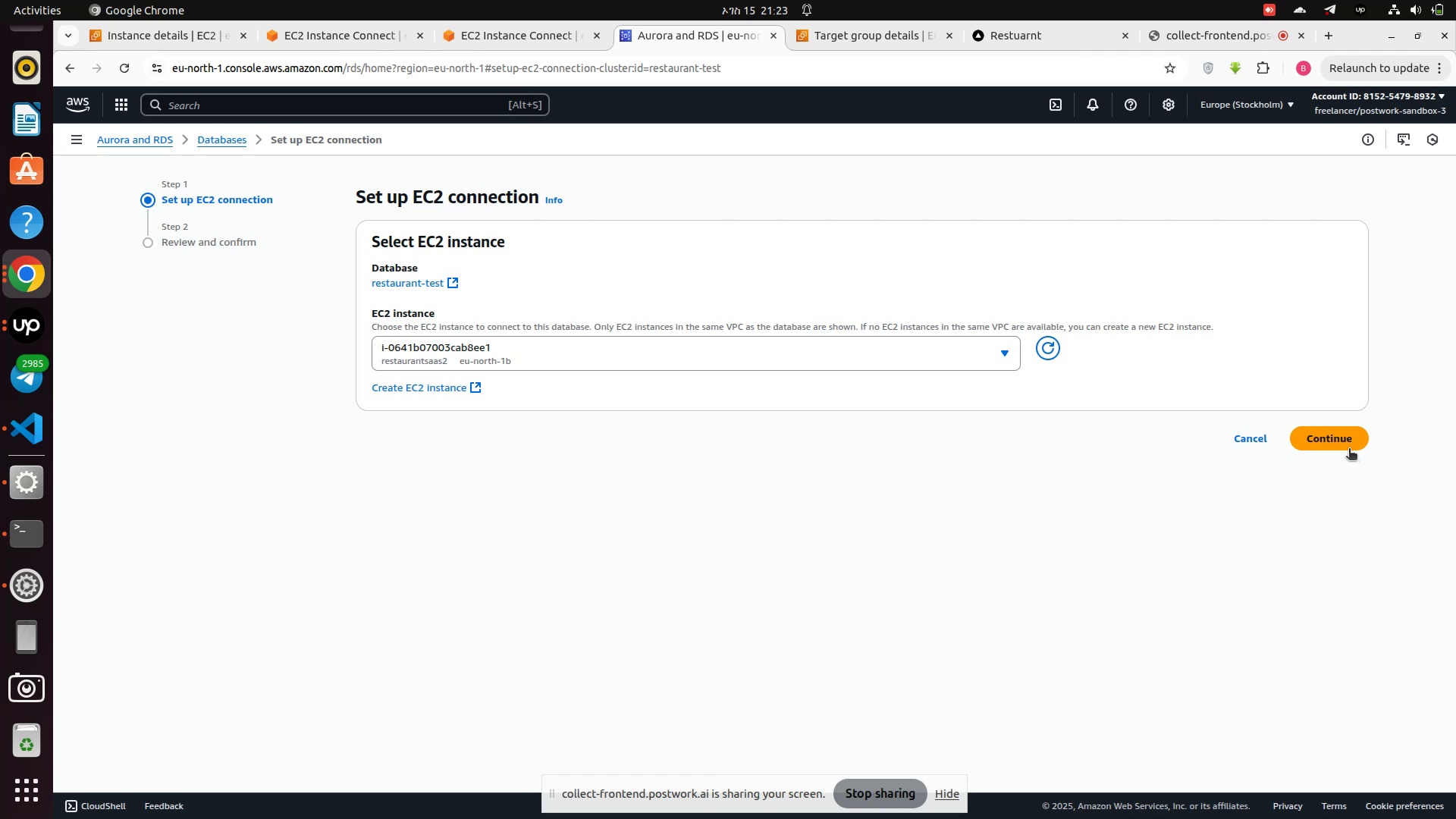 
left_click([1349, 448])
 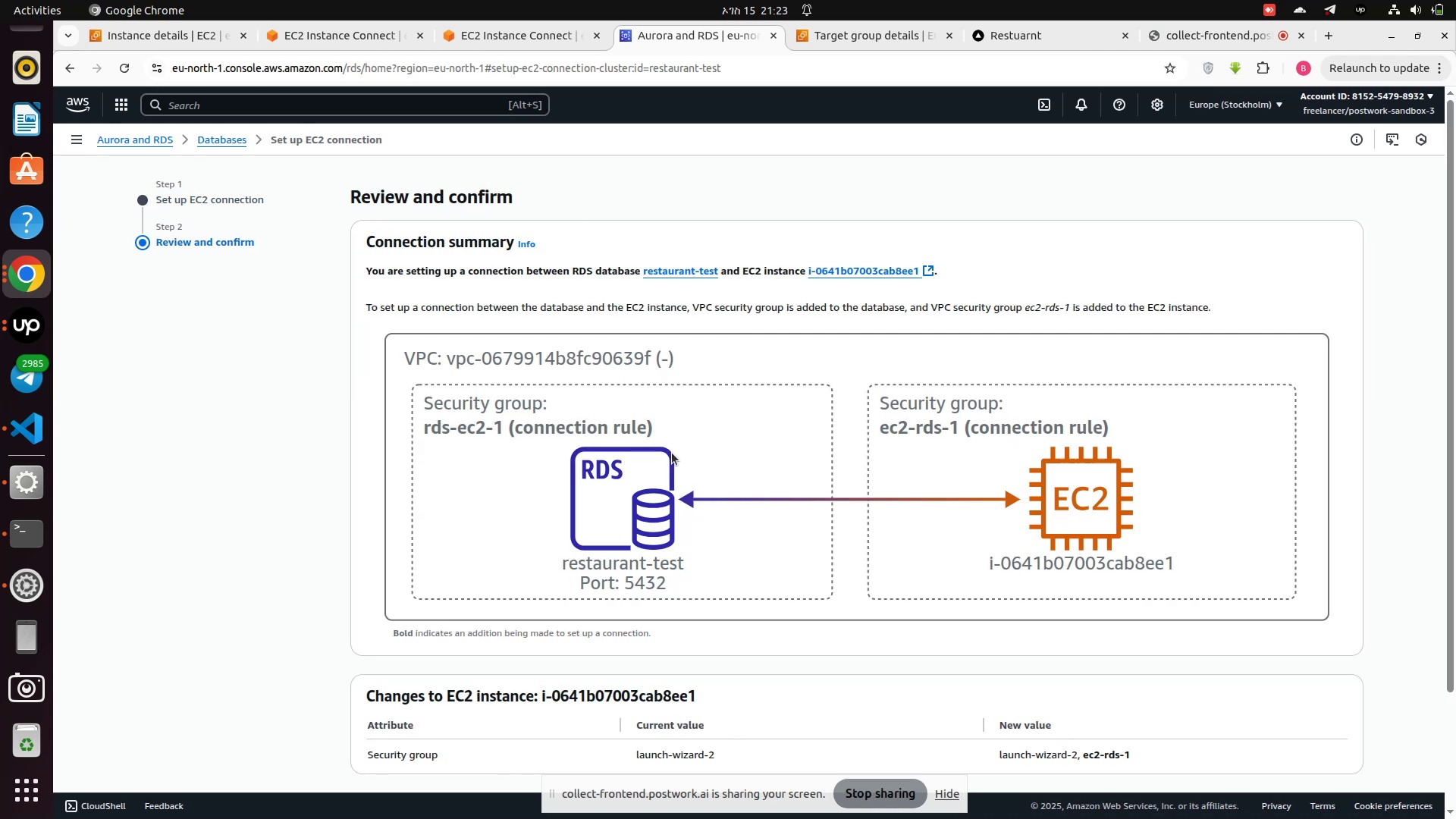 
scroll: coordinate [657, 476], scroll_direction: down, amount: 4.0
 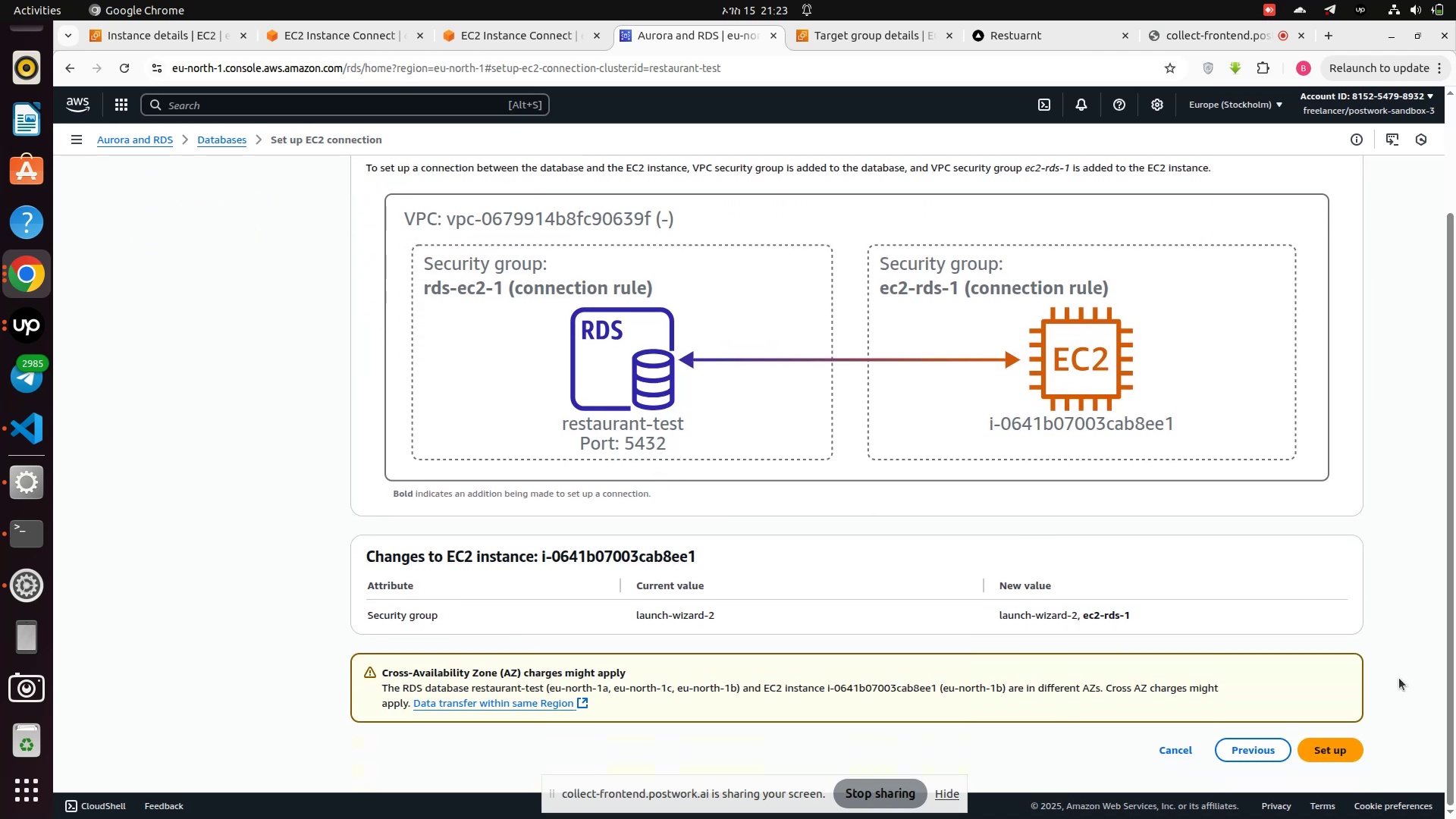 
left_click([1335, 758])
 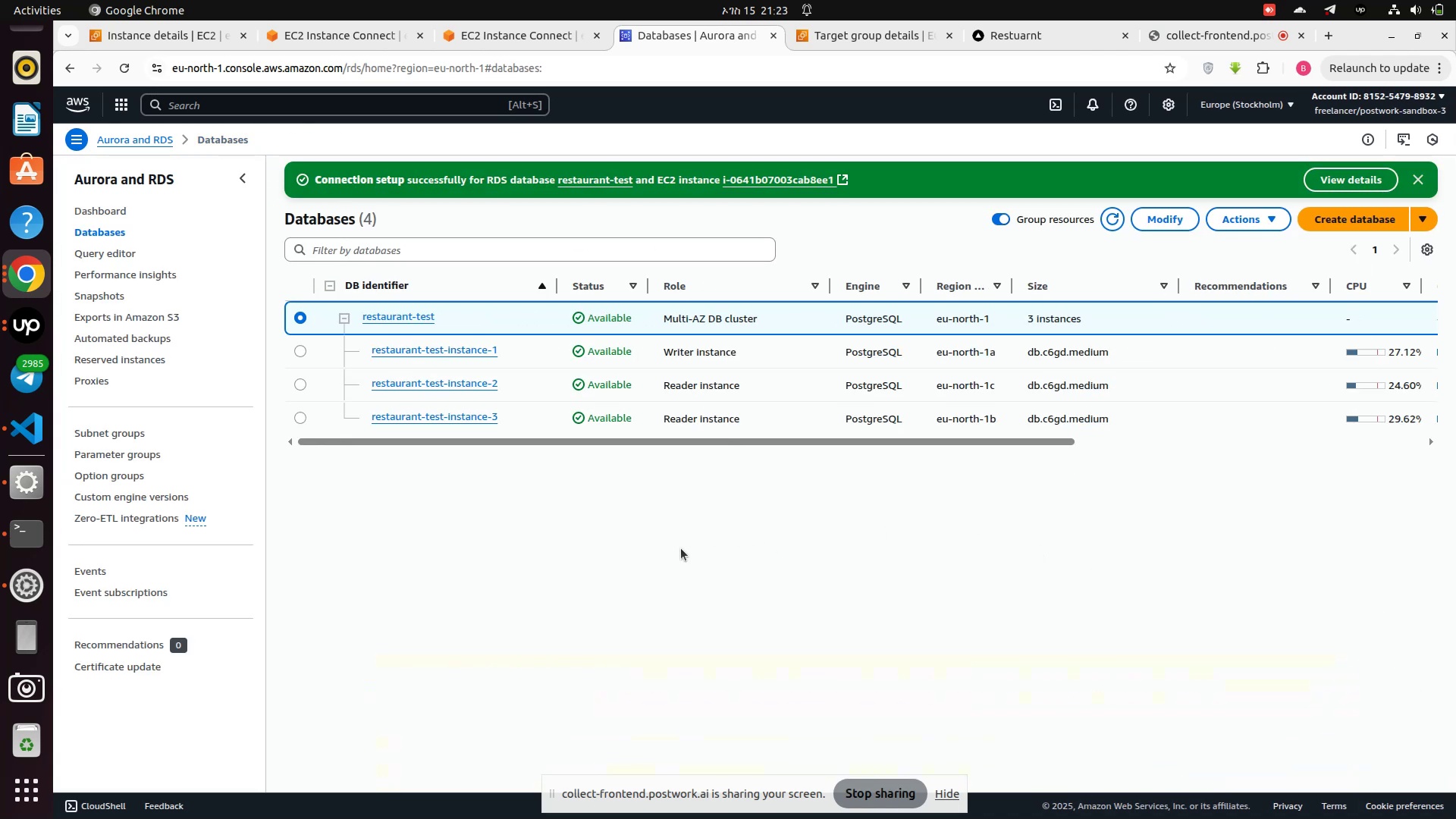 
scroll: coordinate [679, 548], scroll_direction: down, amount: 8.0
 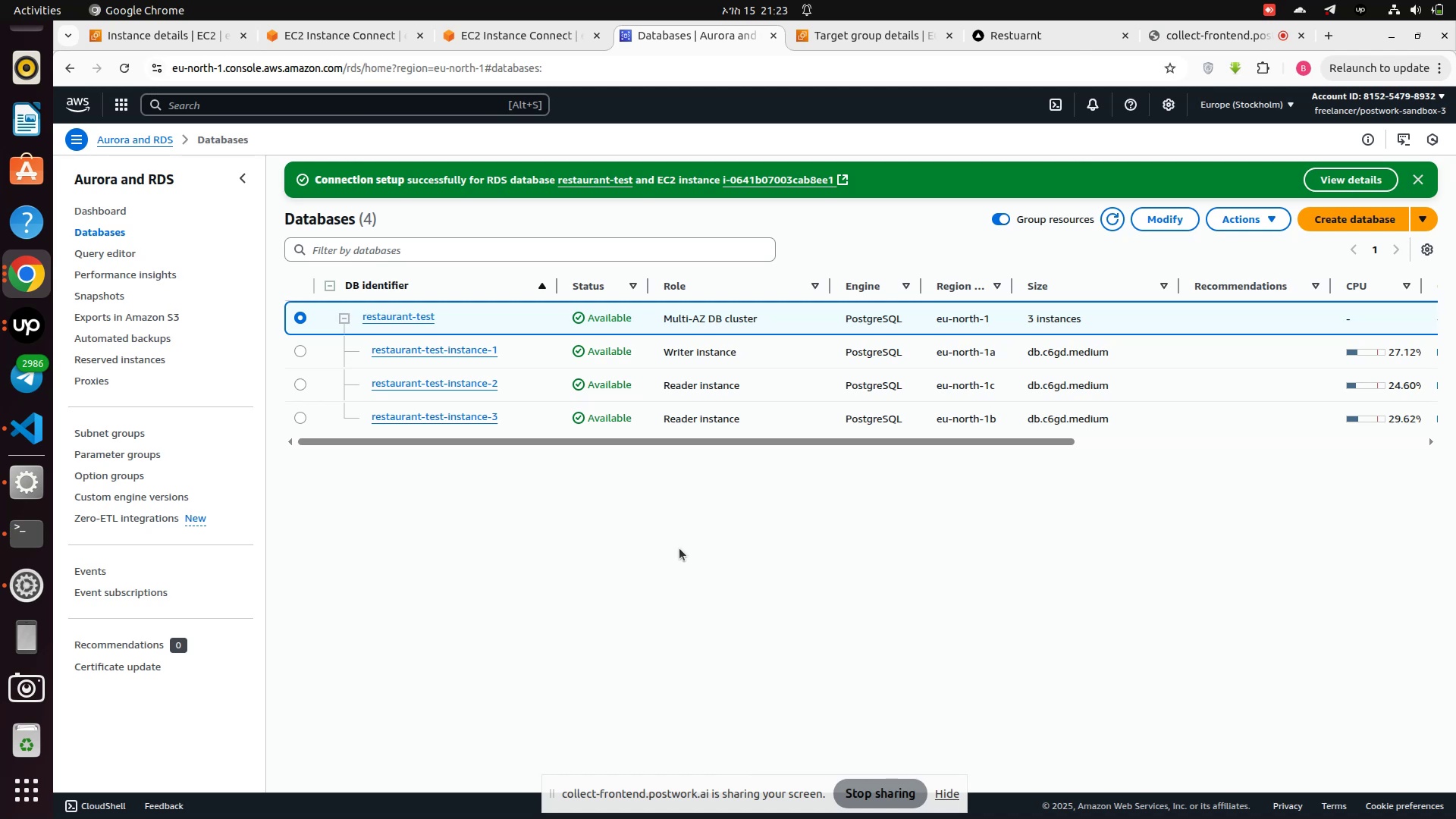 
scroll: coordinate [679, 548], scroll_direction: none, amount: 0.0
 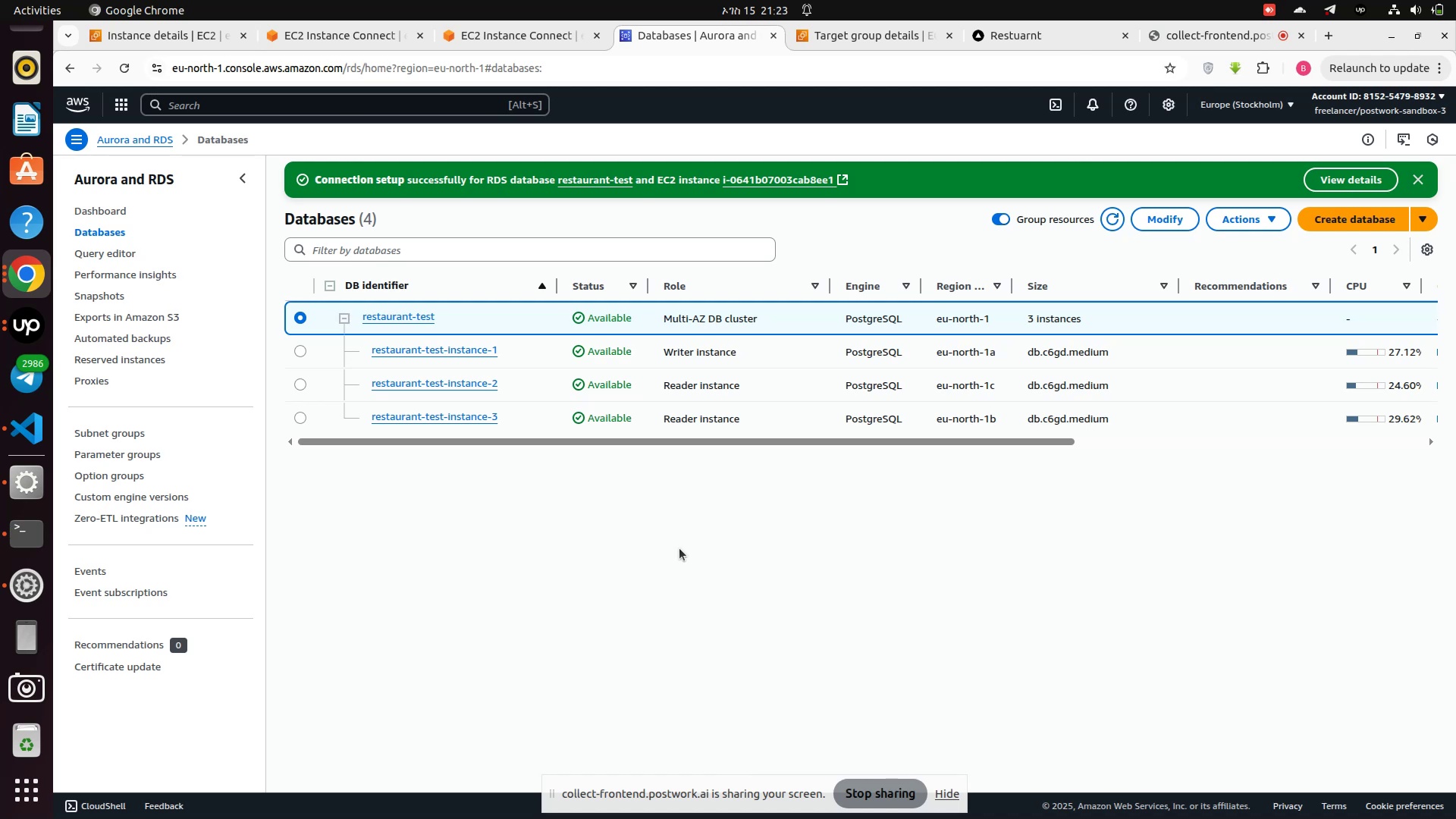 
scroll: coordinate [679, 548], scroll_direction: down, amount: 2.0
 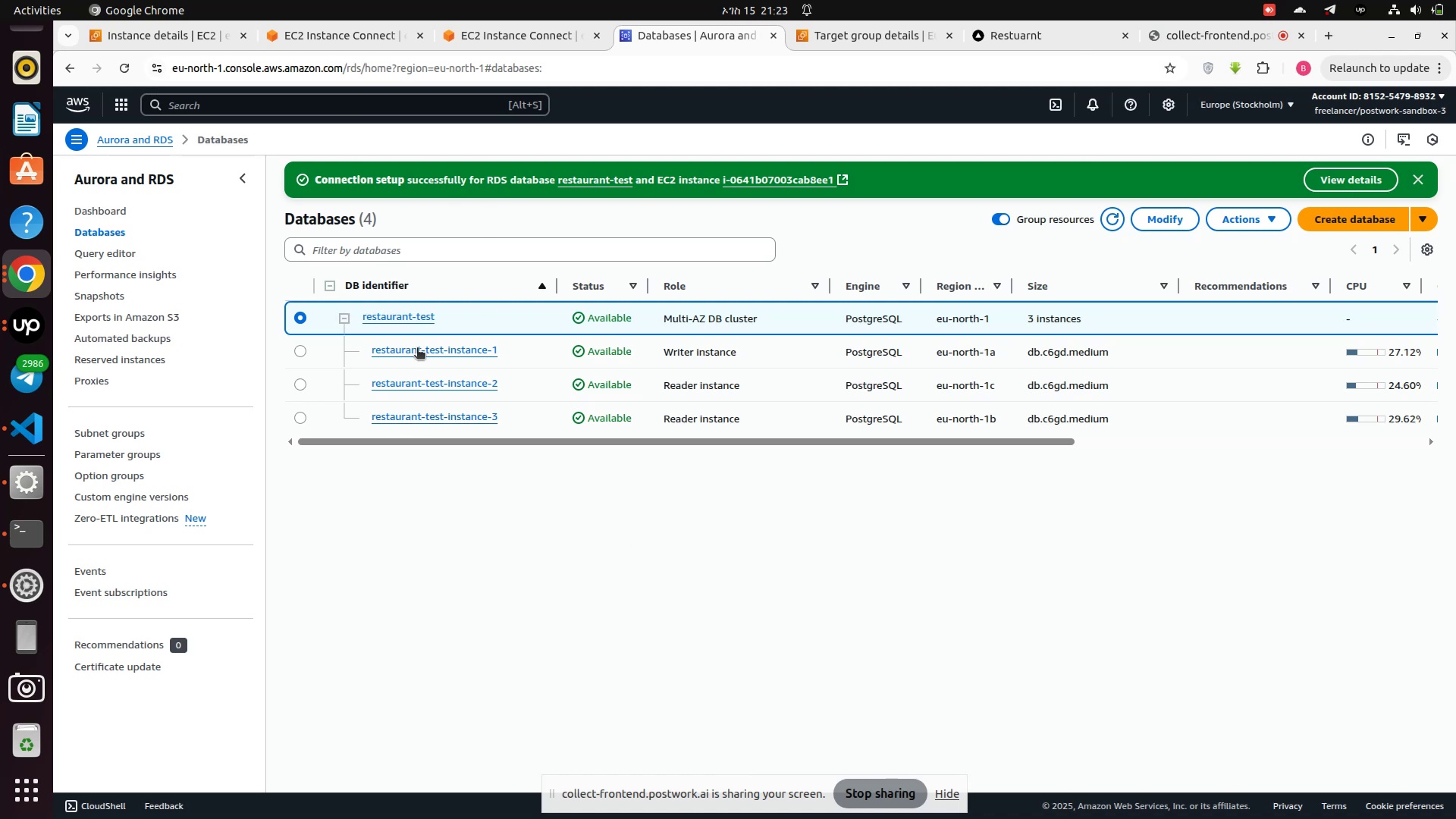 
left_click([405, 321])
 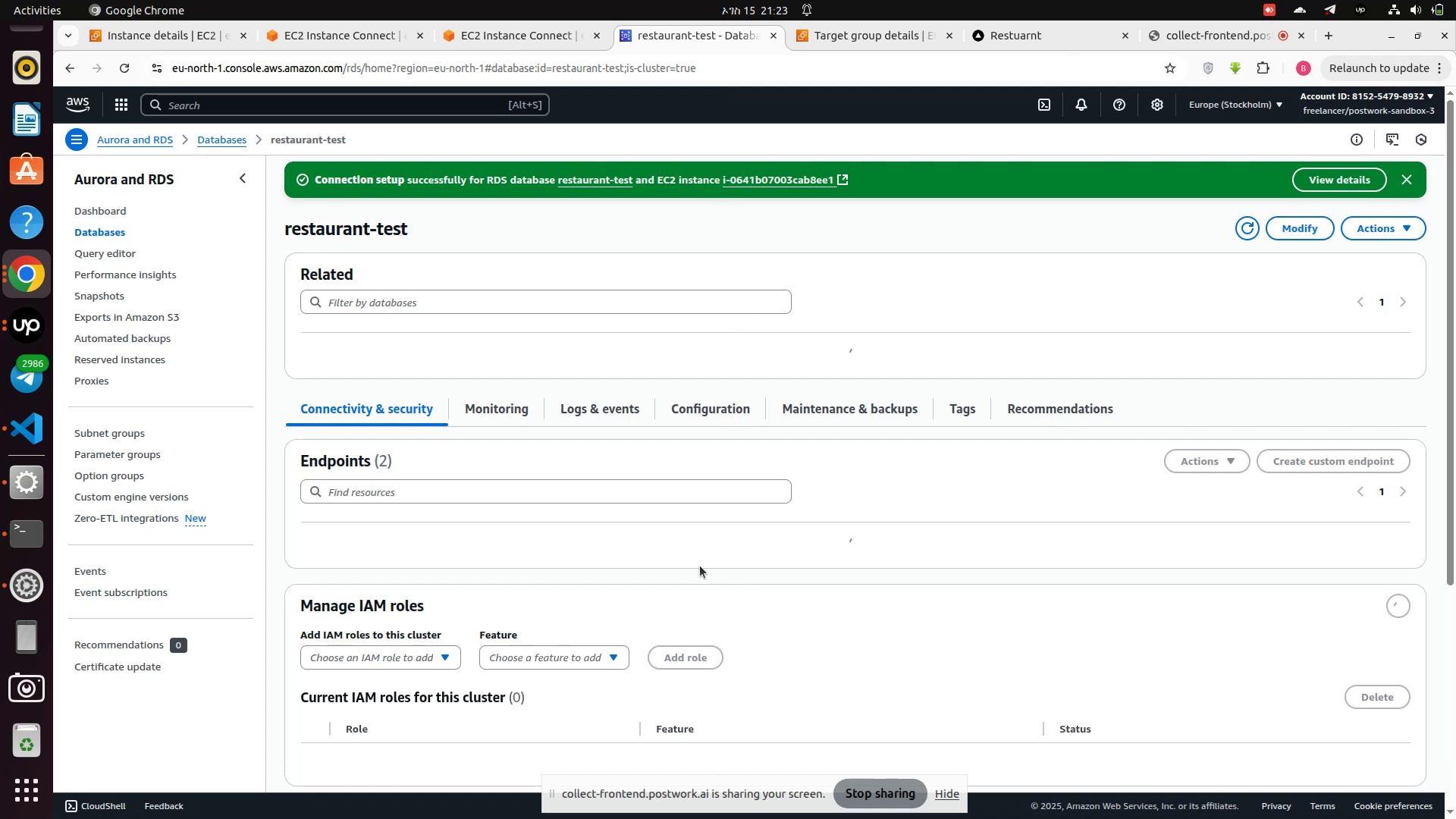 
scroll: coordinate [700, 563], scroll_direction: down, amount: 3.0
 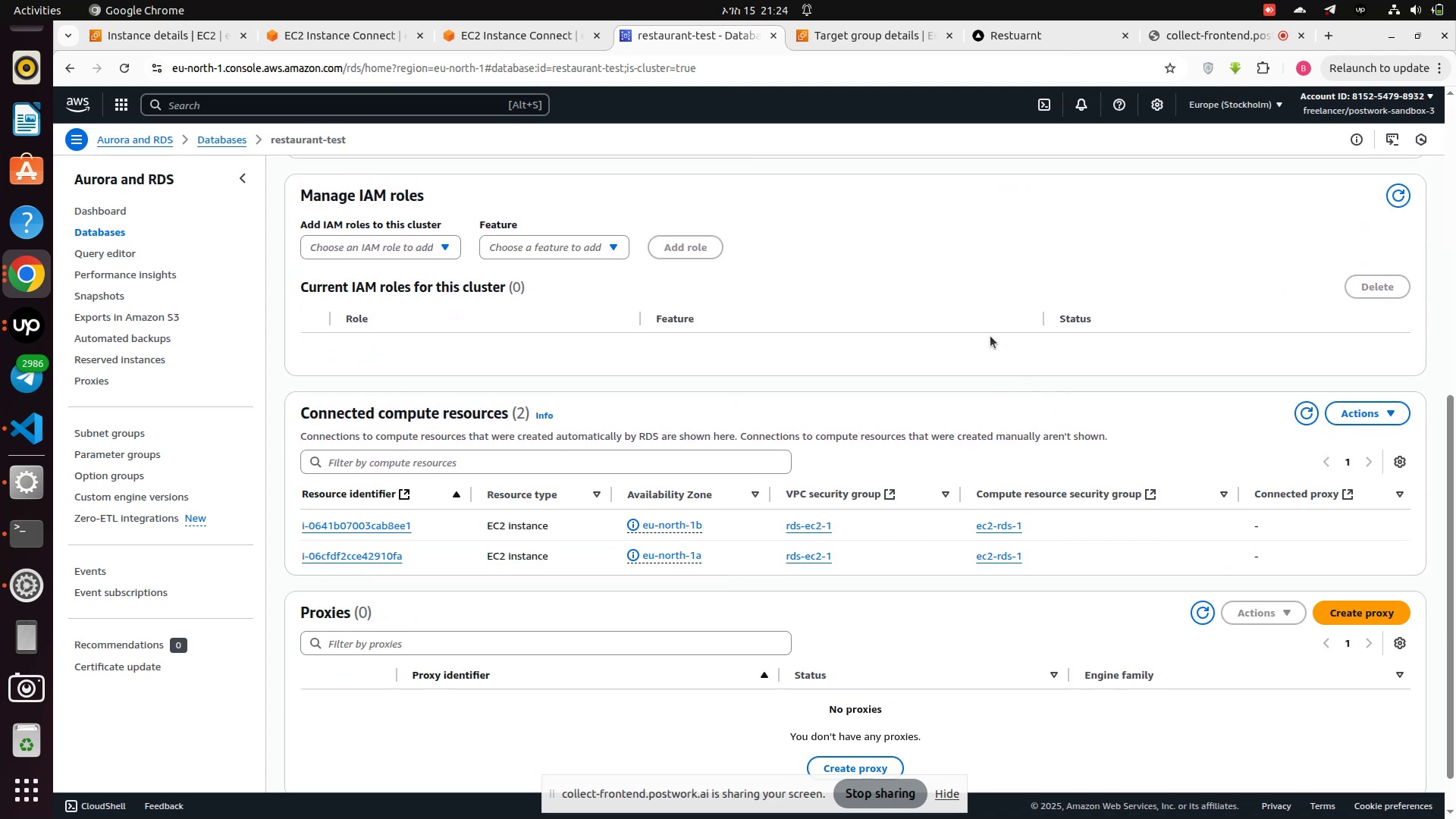 
wait(5.25)
 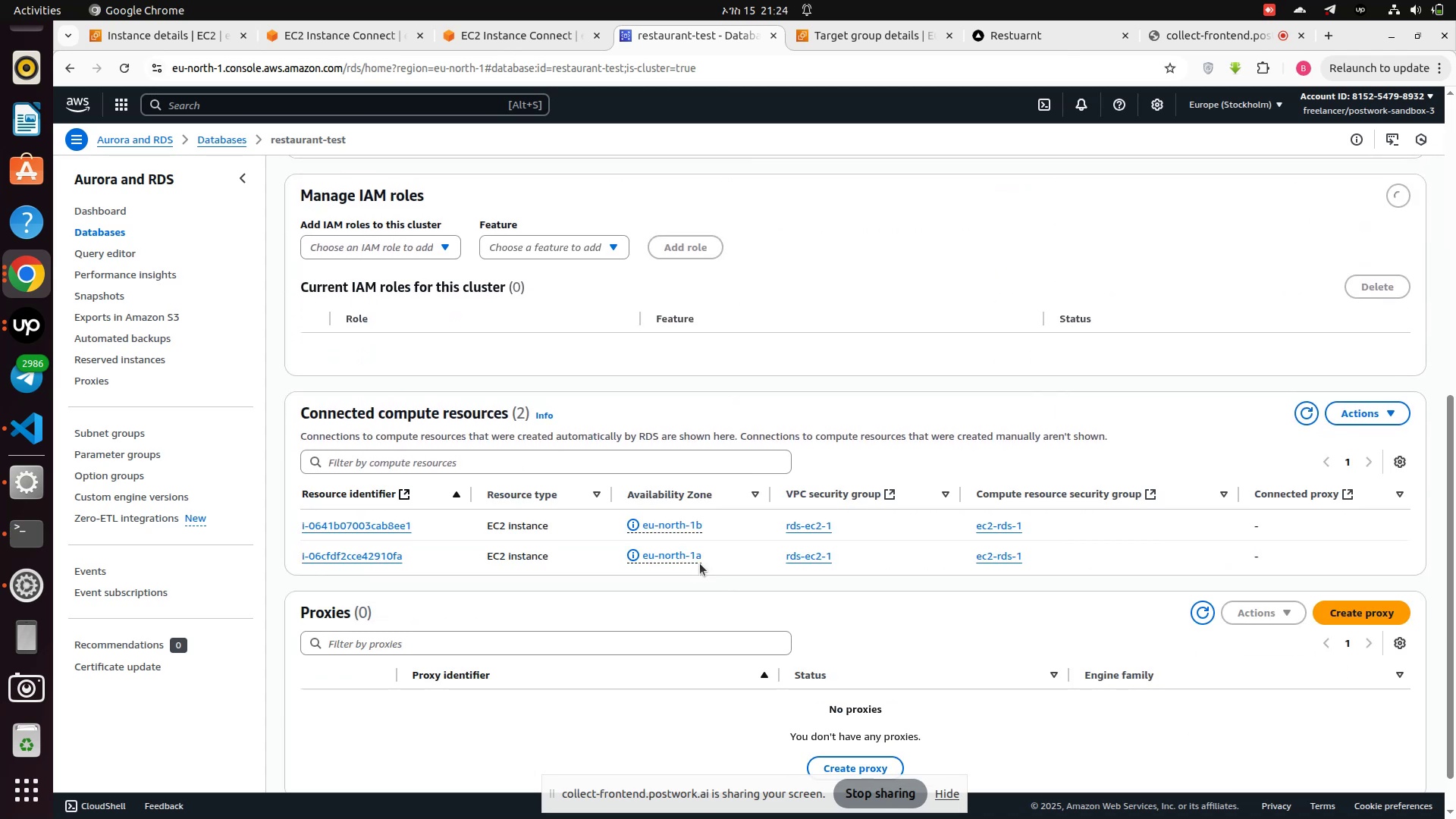 
scroll: coordinate [910, 300], scroll_direction: up, amount: 13.0
 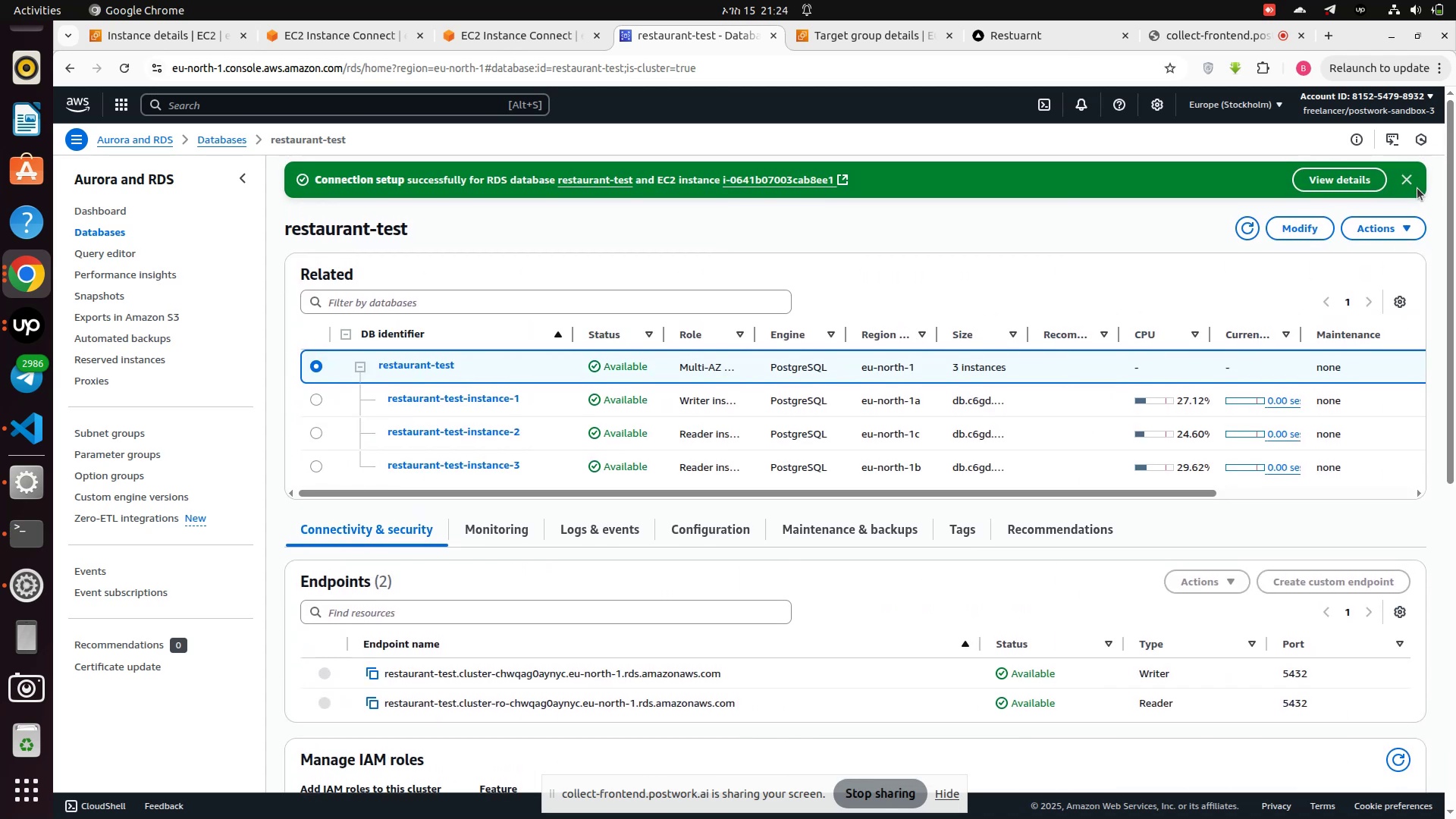 
left_click([1417, 181])
 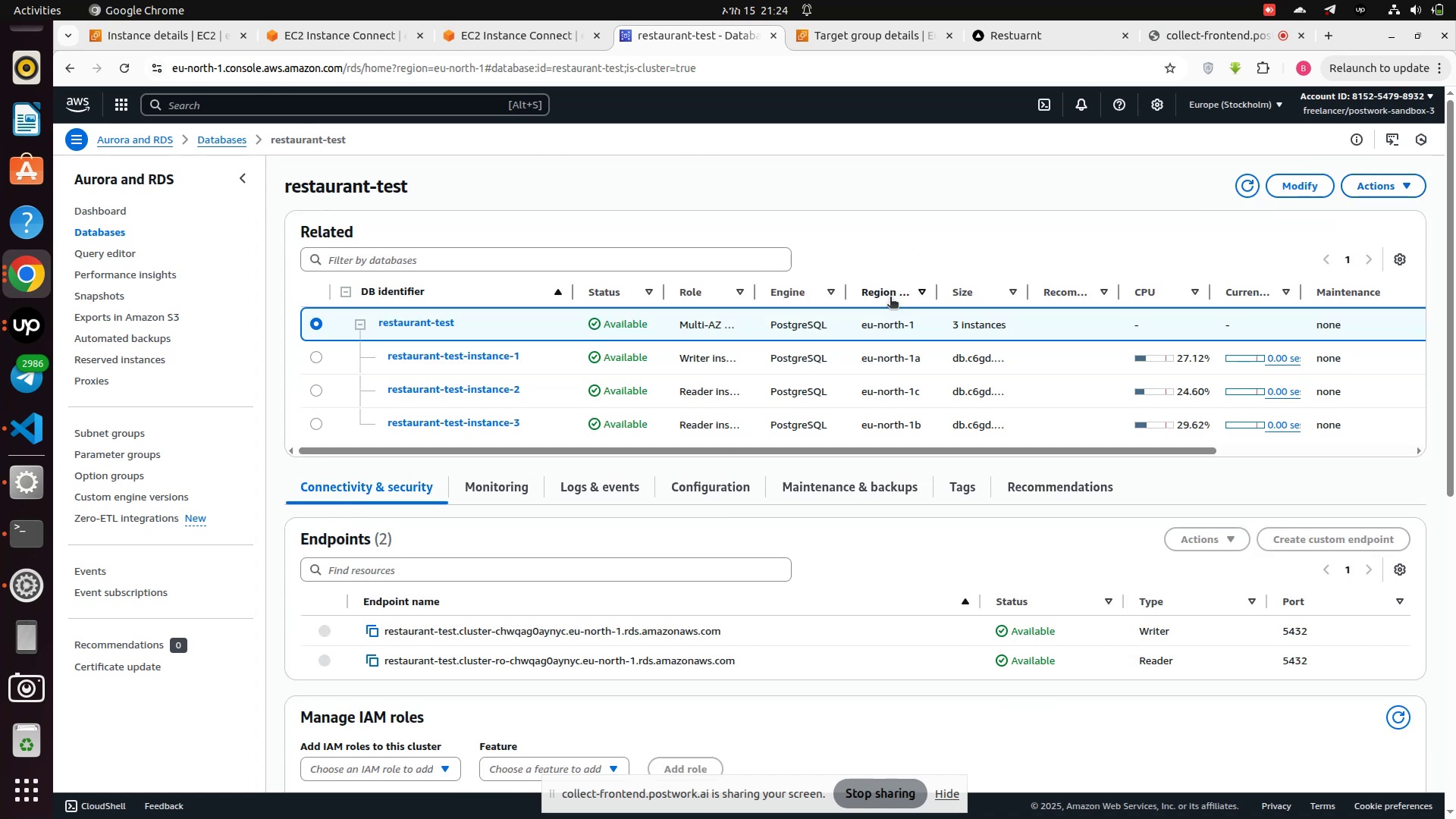 
scroll: coordinate [843, 403], scroll_direction: down, amount: 9.0
 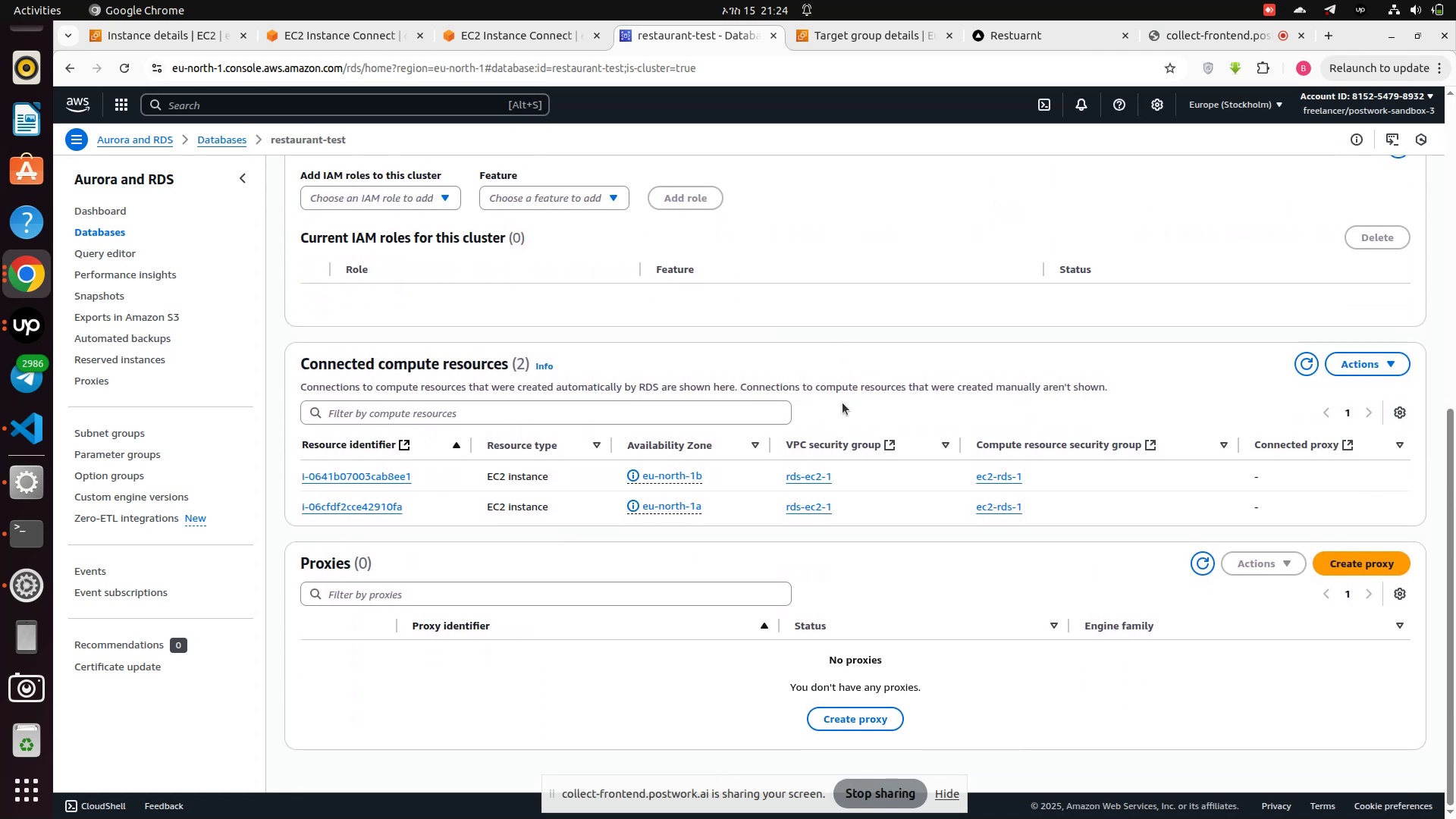 
scroll: coordinate [843, 403], scroll_direction: up, amount: 3.0
 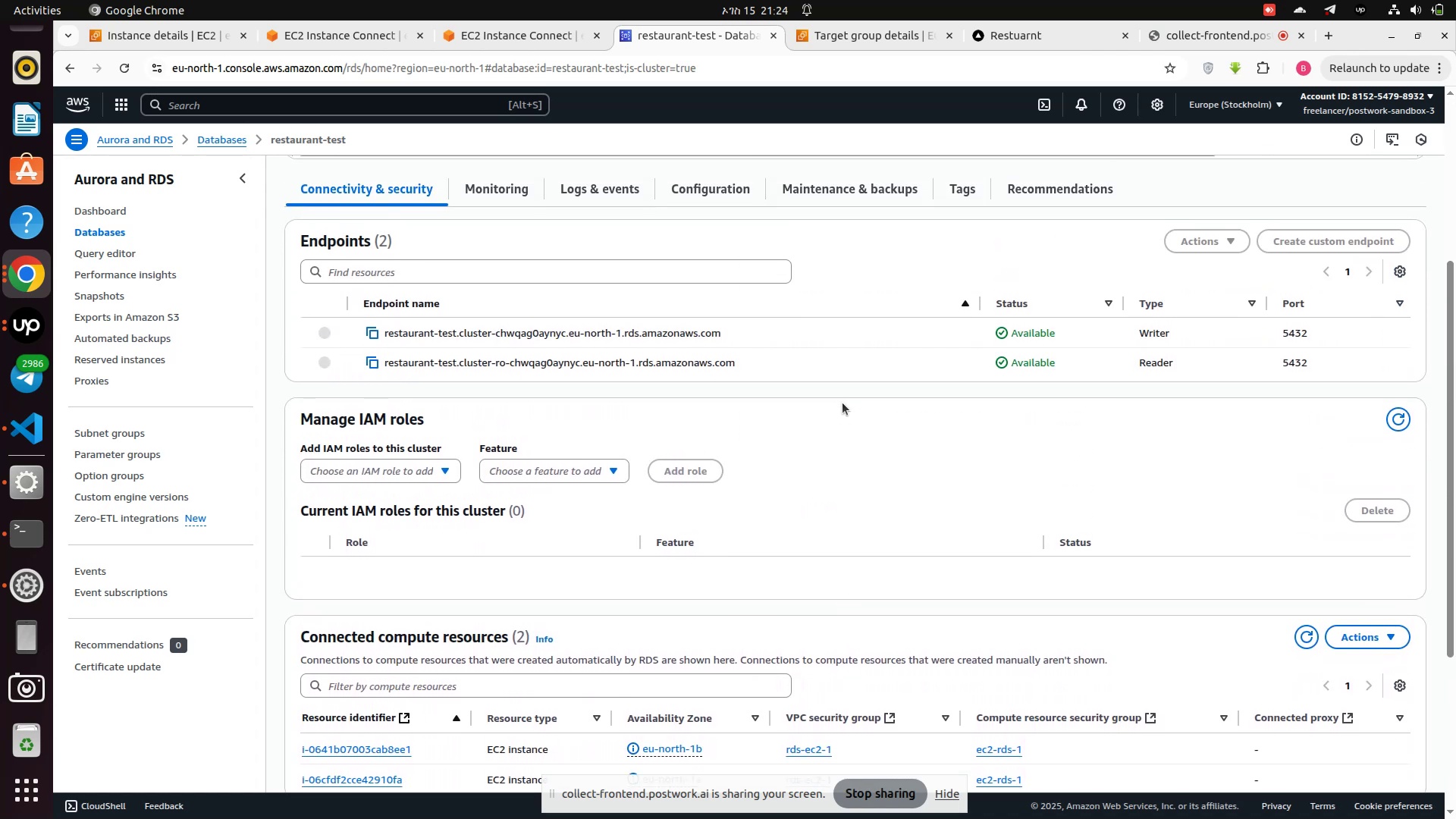 
scroll: coordinate [843, 403], scroll_direction: down, amount: 4.0
 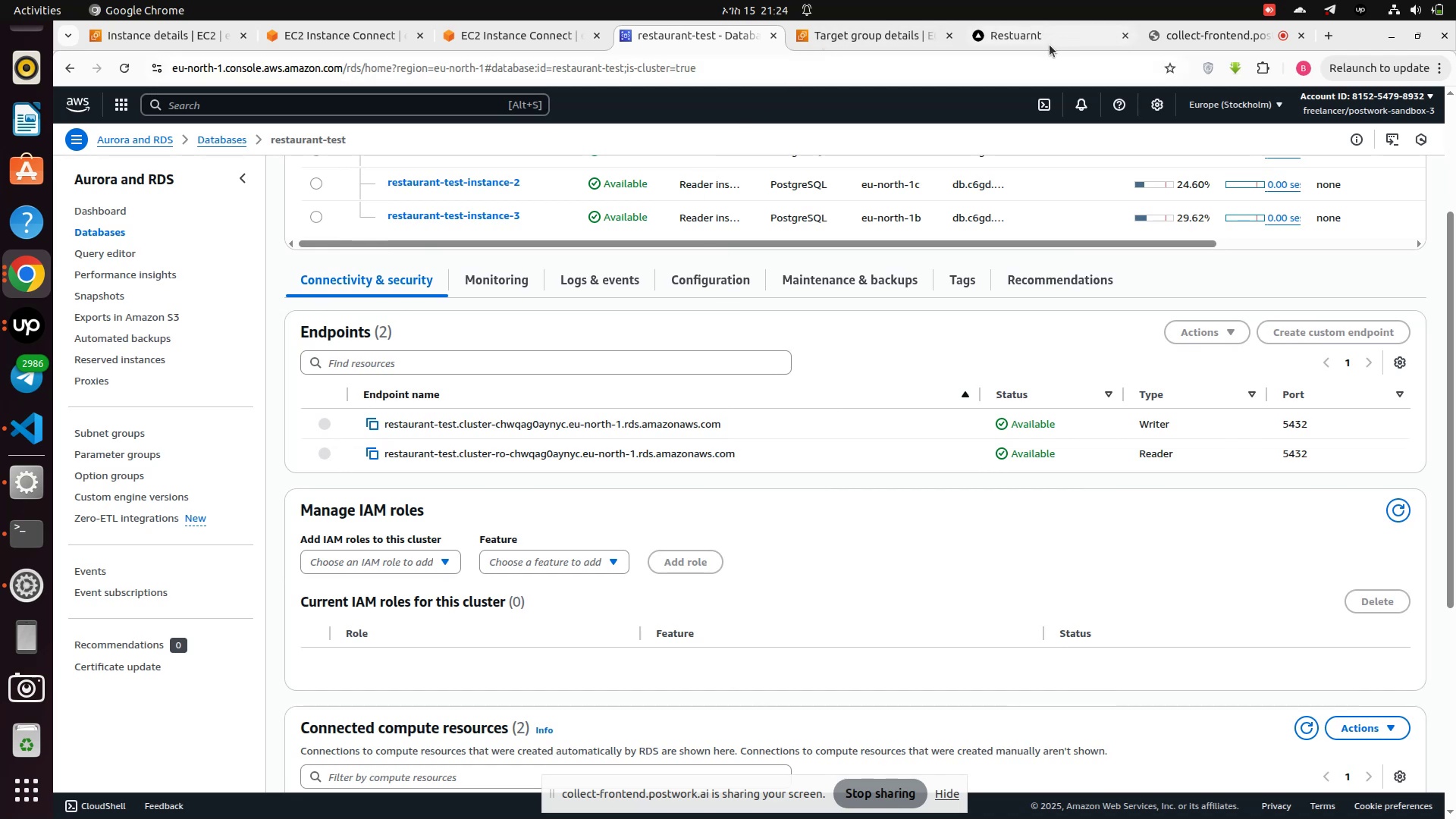 
left_click([1026, 45])
 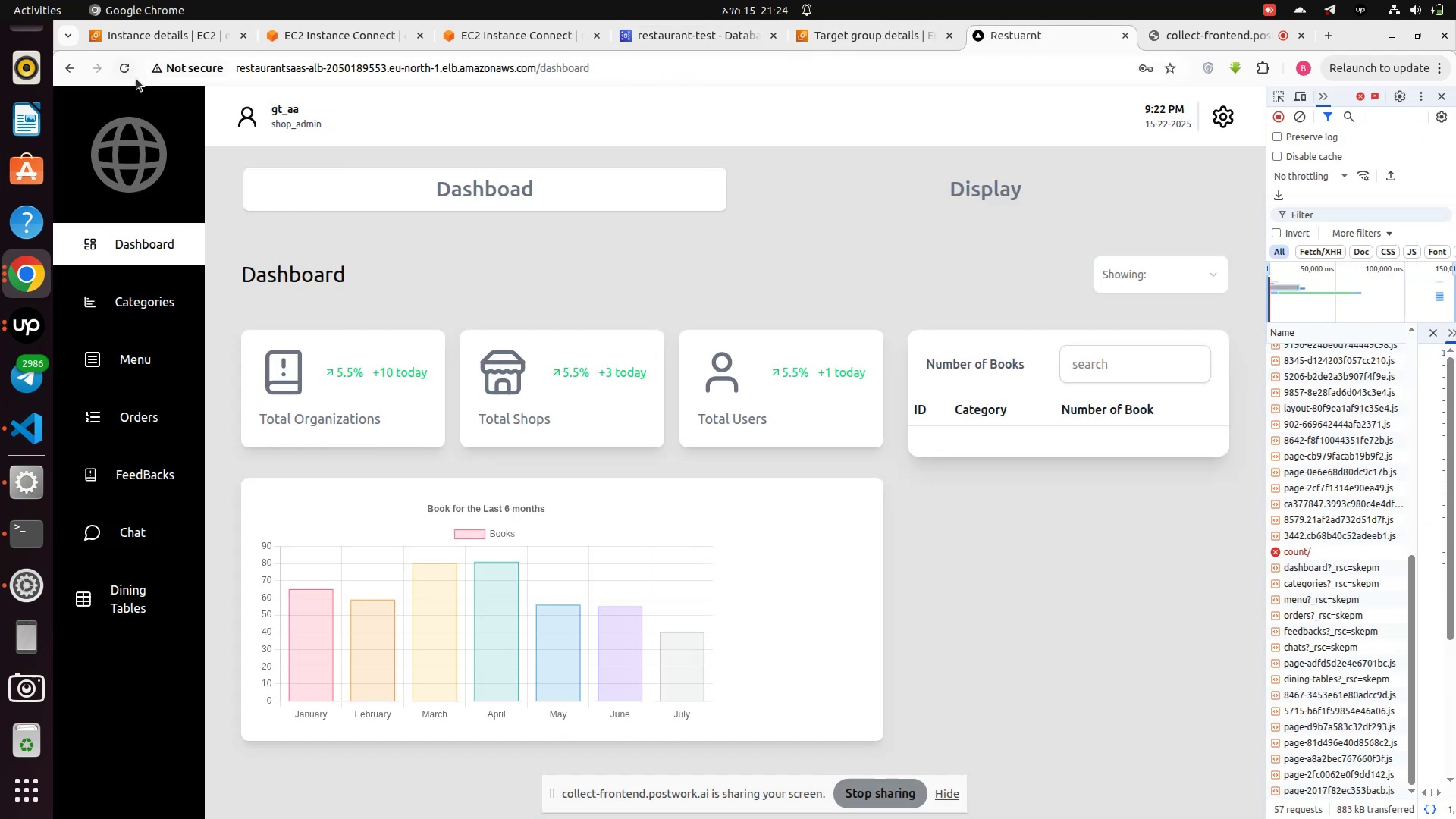 
left_click([130, 75])
 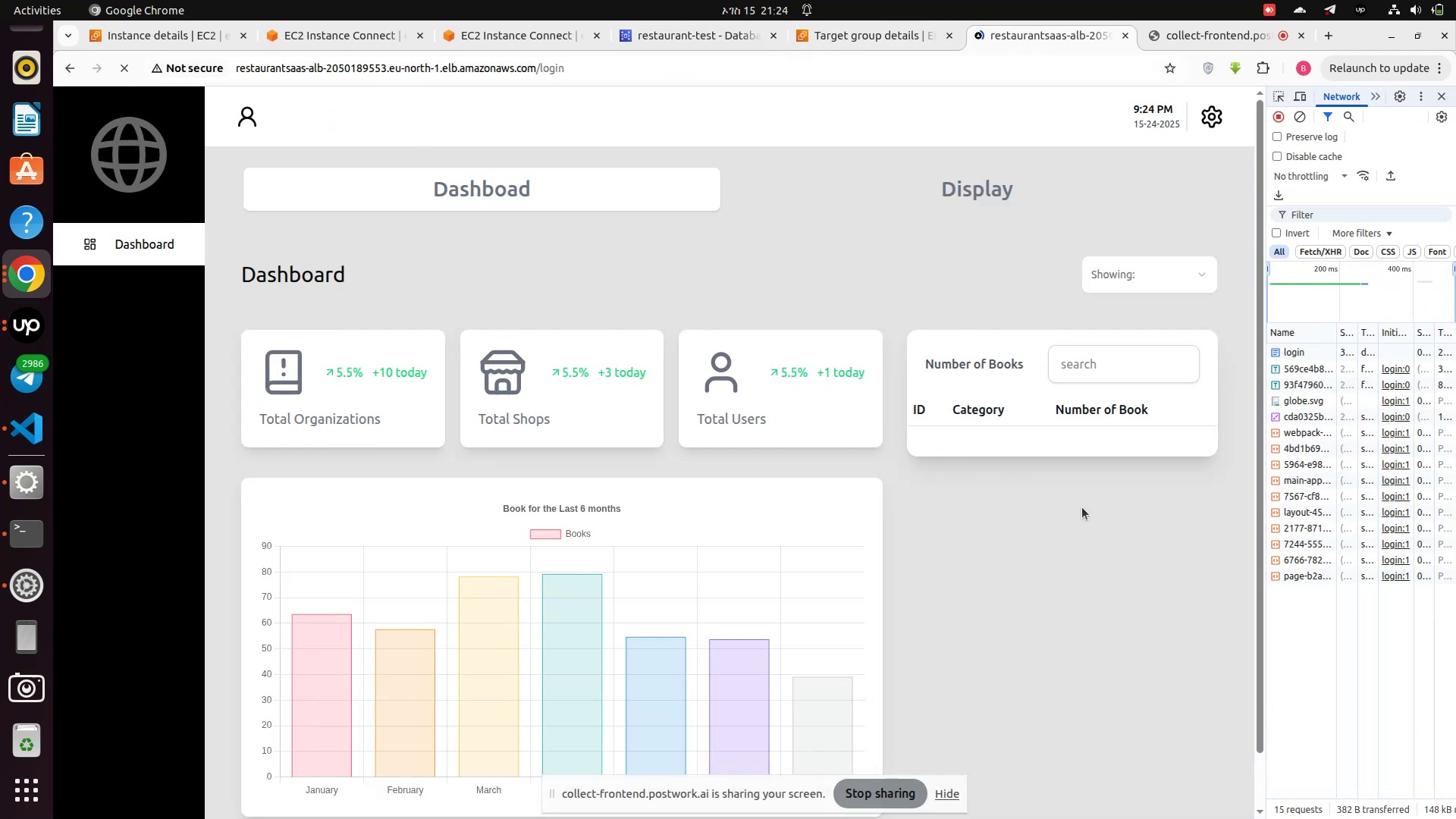 
wait(8.73)
 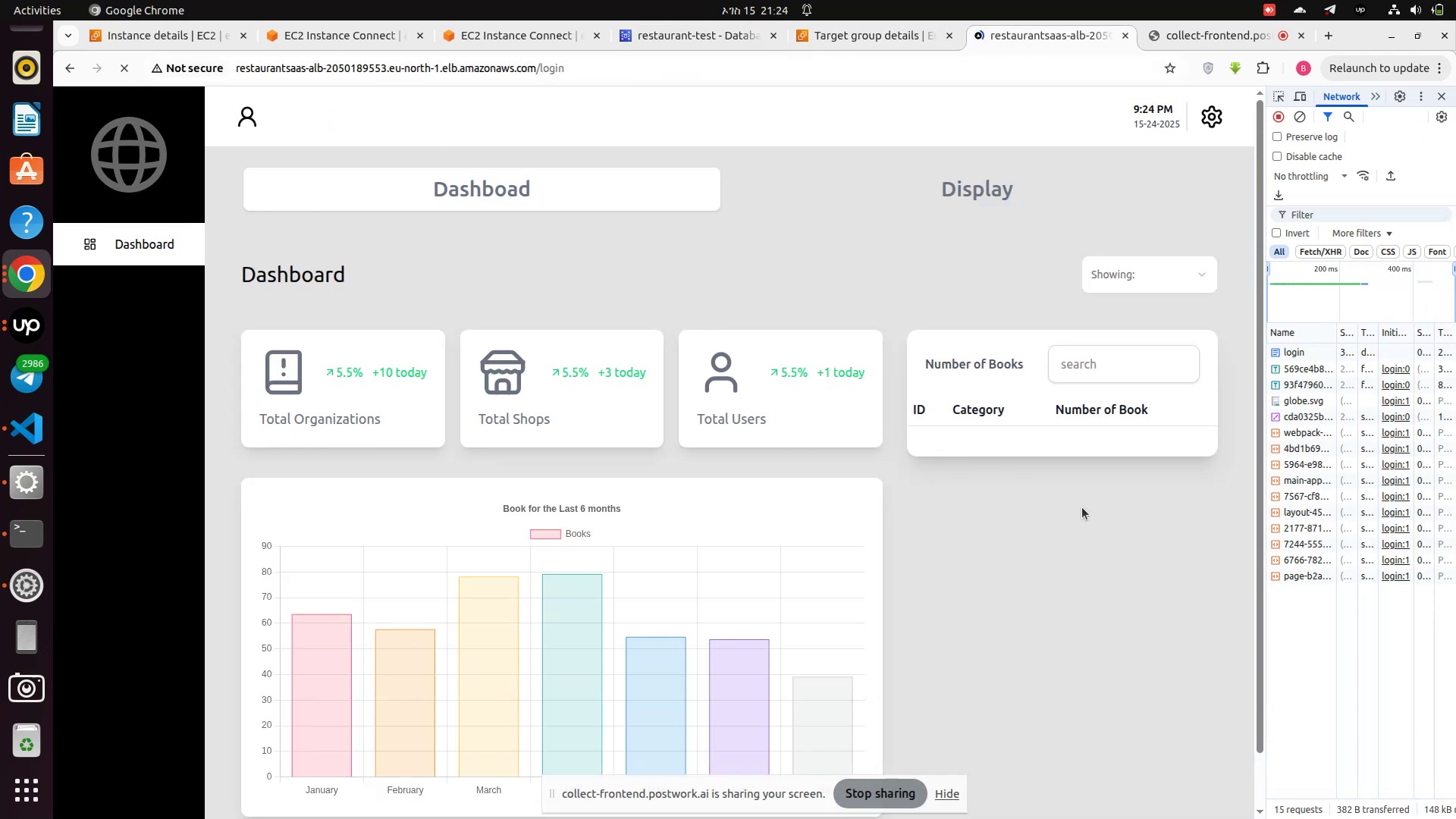 
left_click([130, 317])
 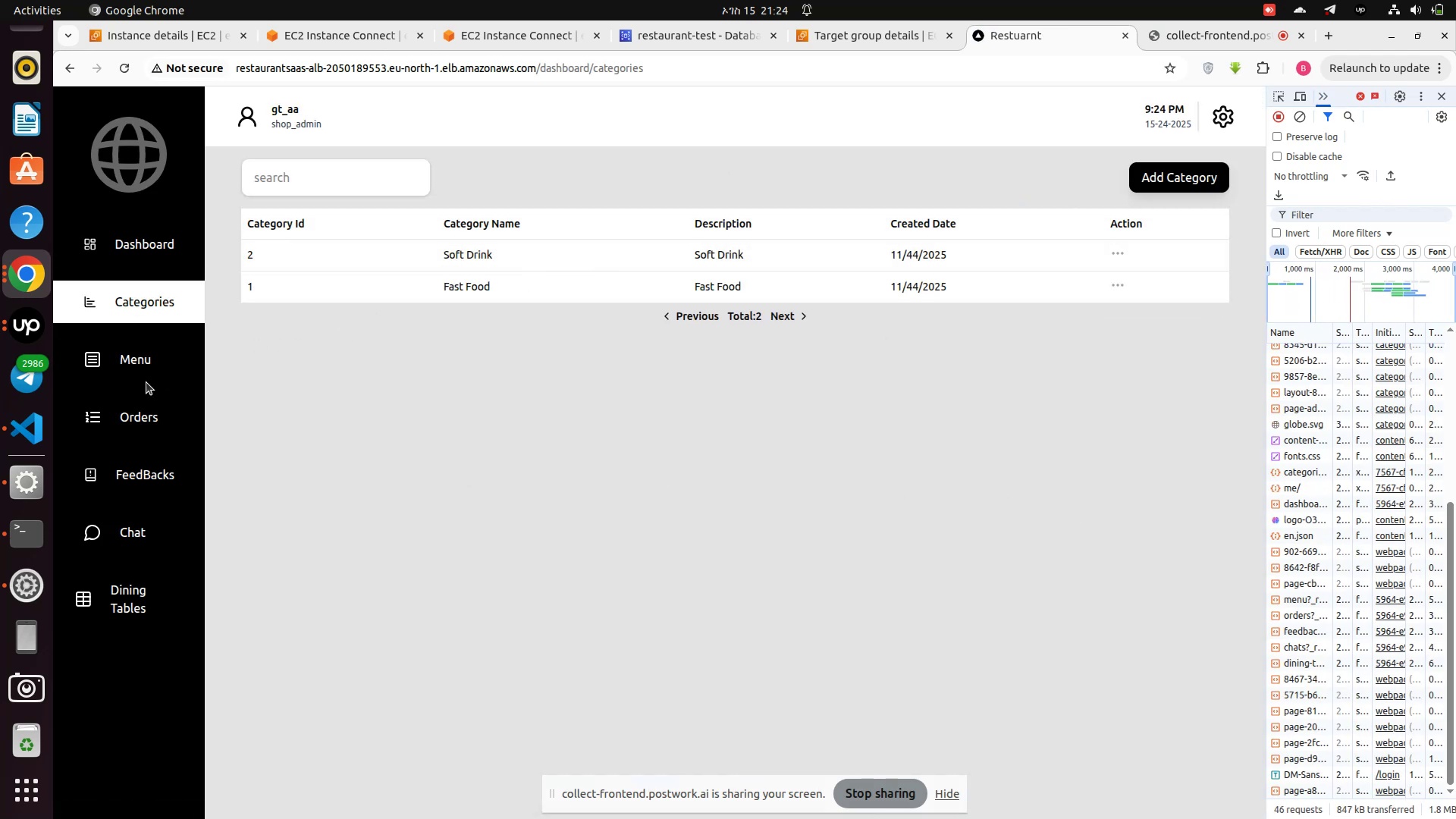 
wait(5.06)
 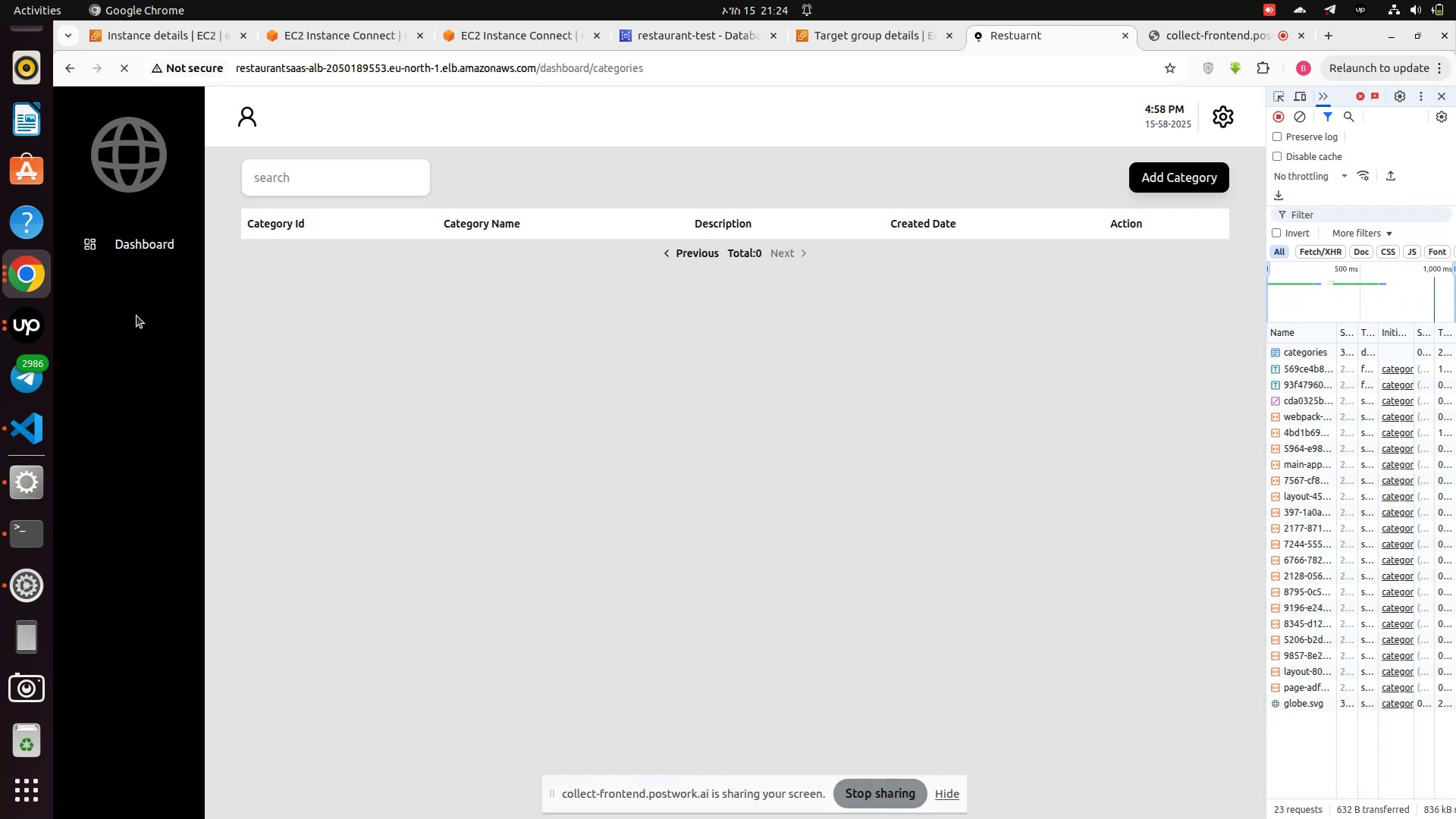 
left_click([142, 375])
 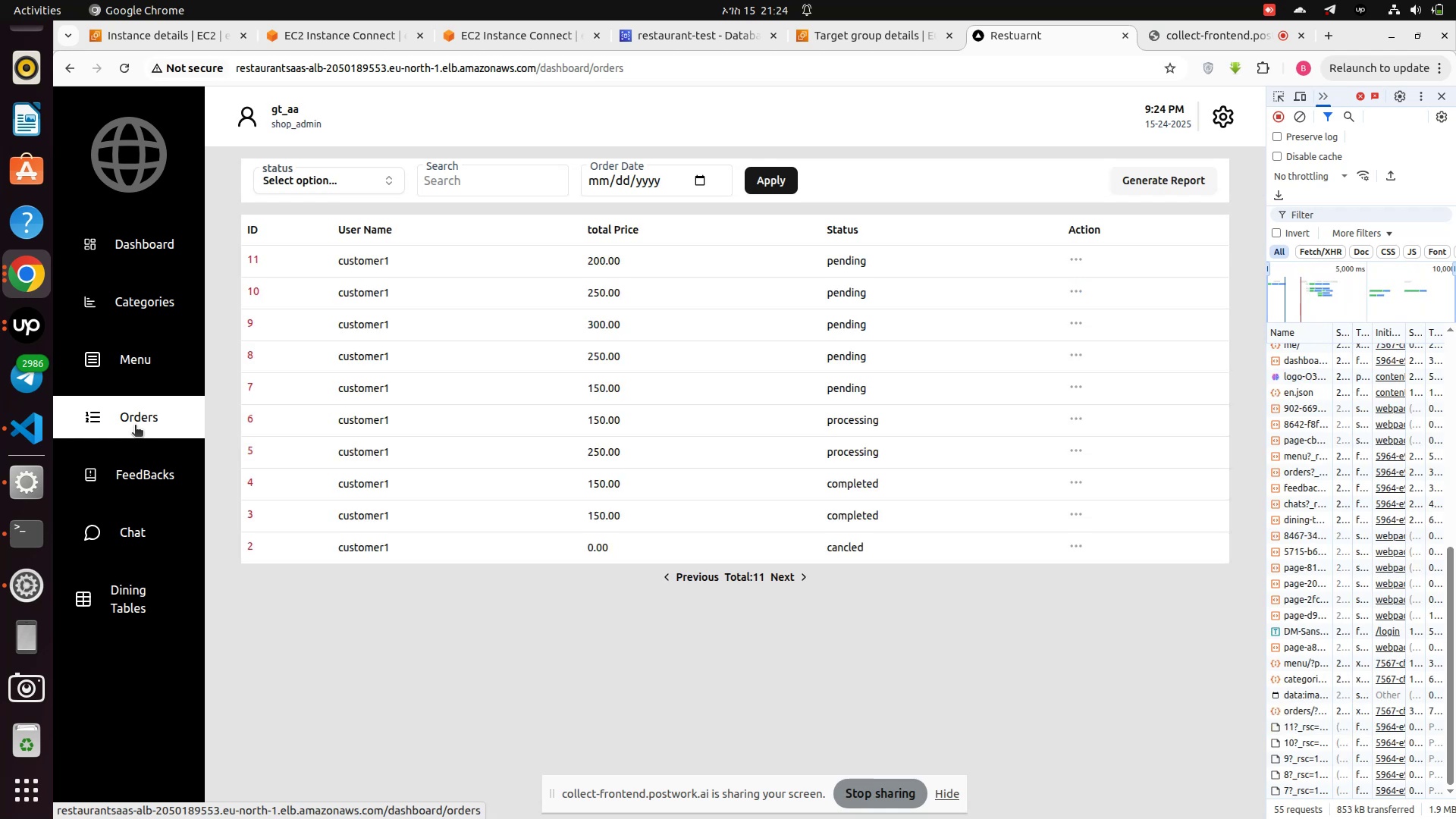 
left_click([136, 475])
 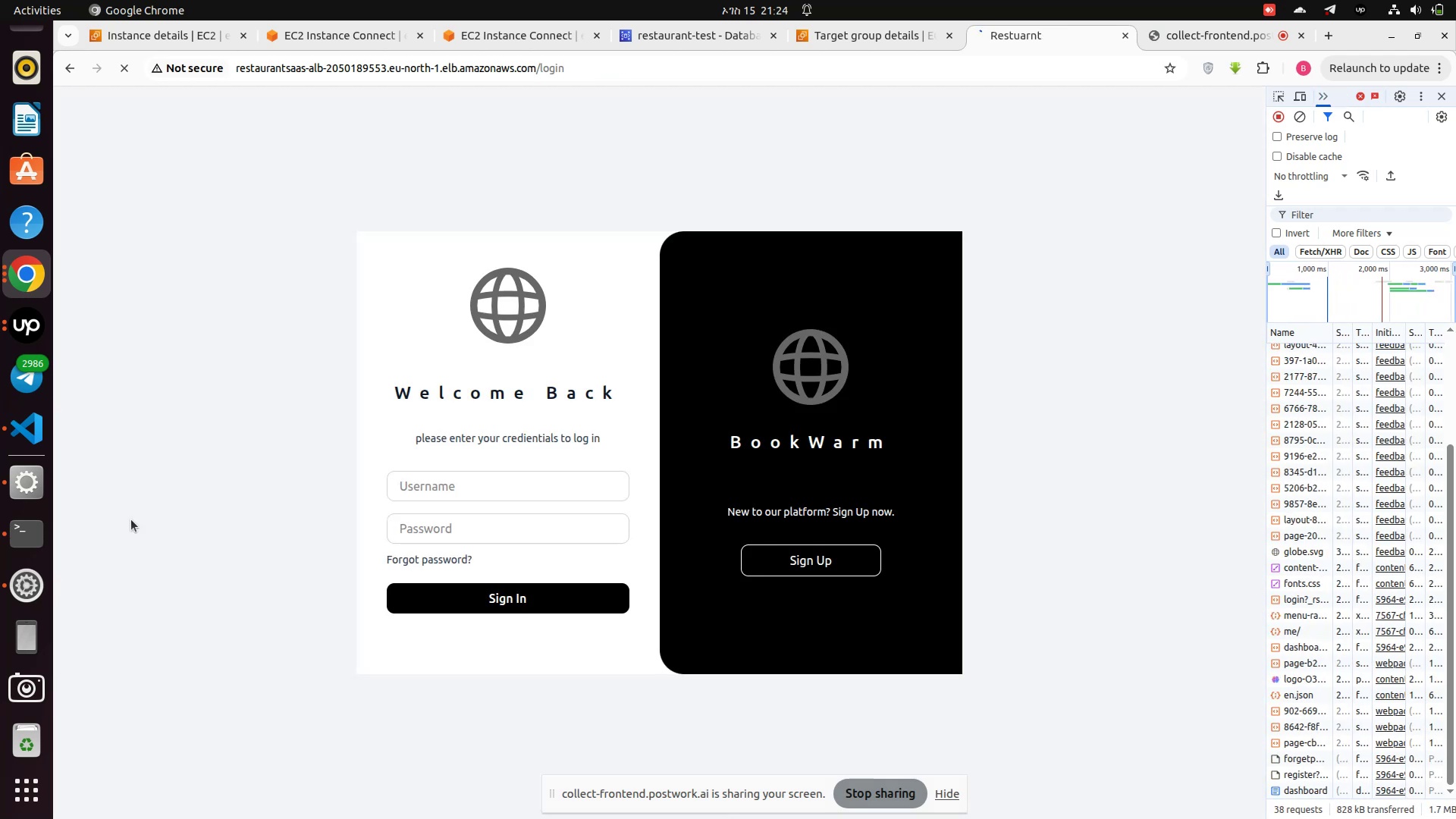 
wait(8.21)
 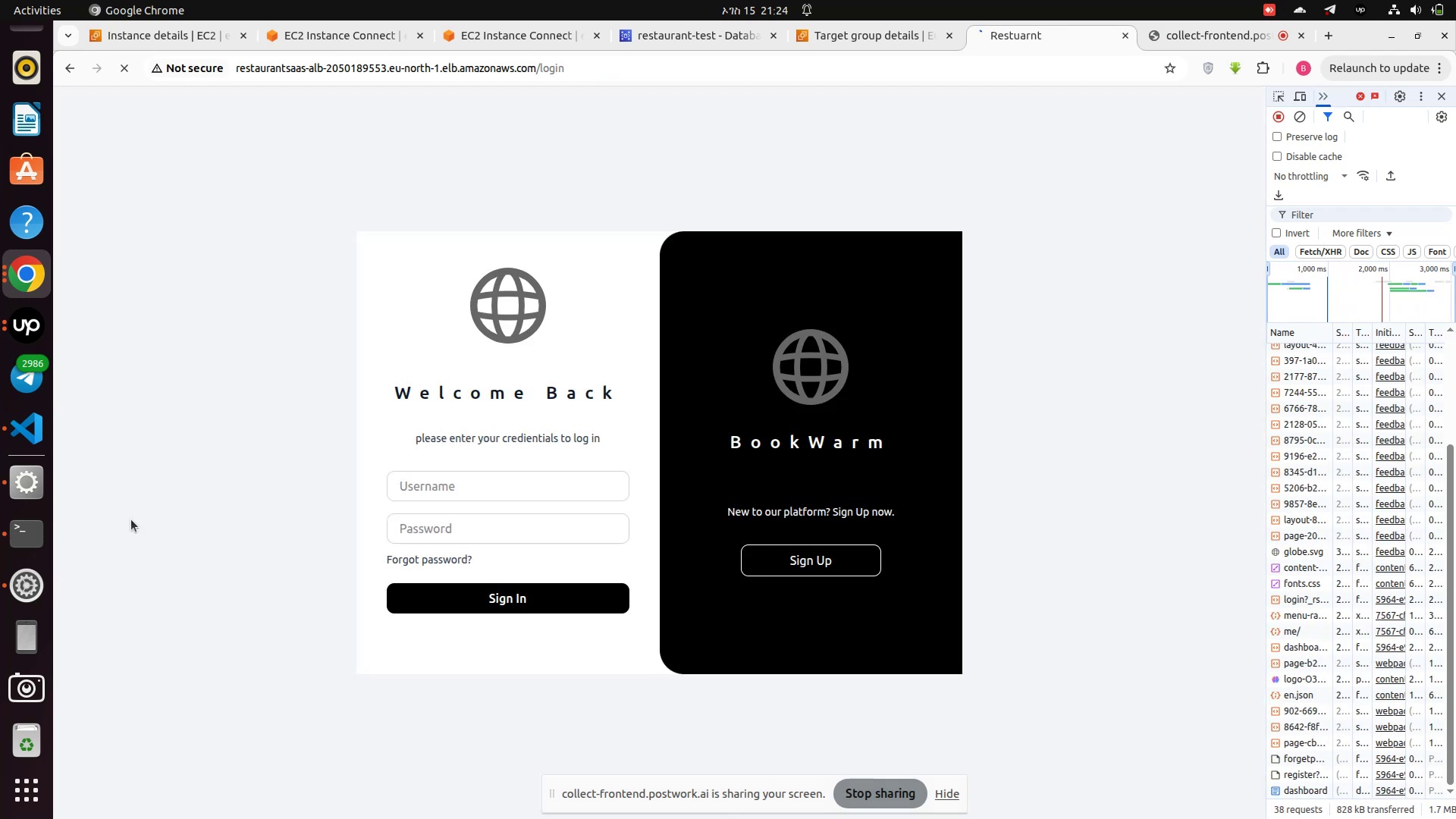 
left_click([127, 602])
 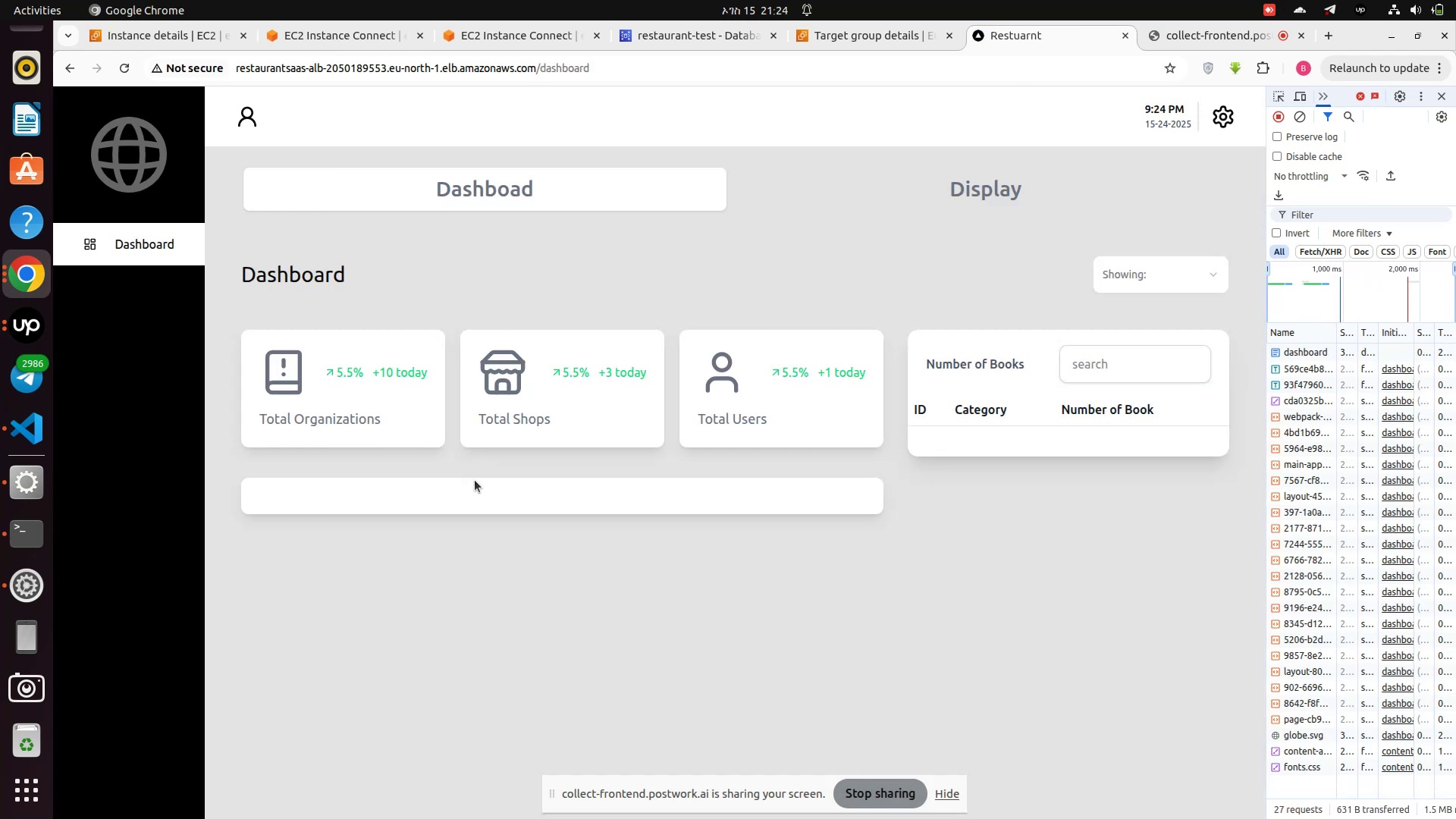 
wait(14.1)
 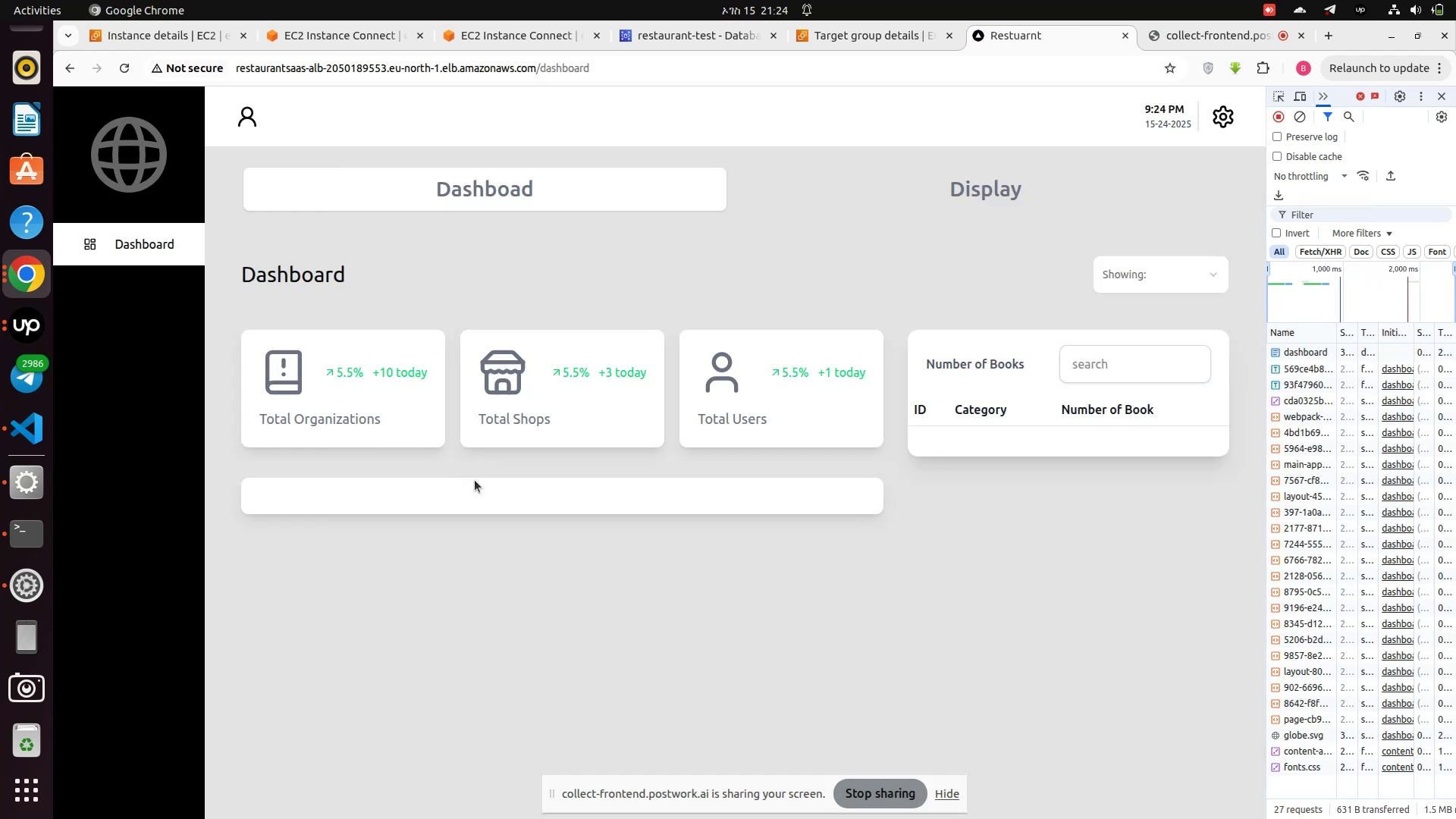 
left_click([1212, 125])
 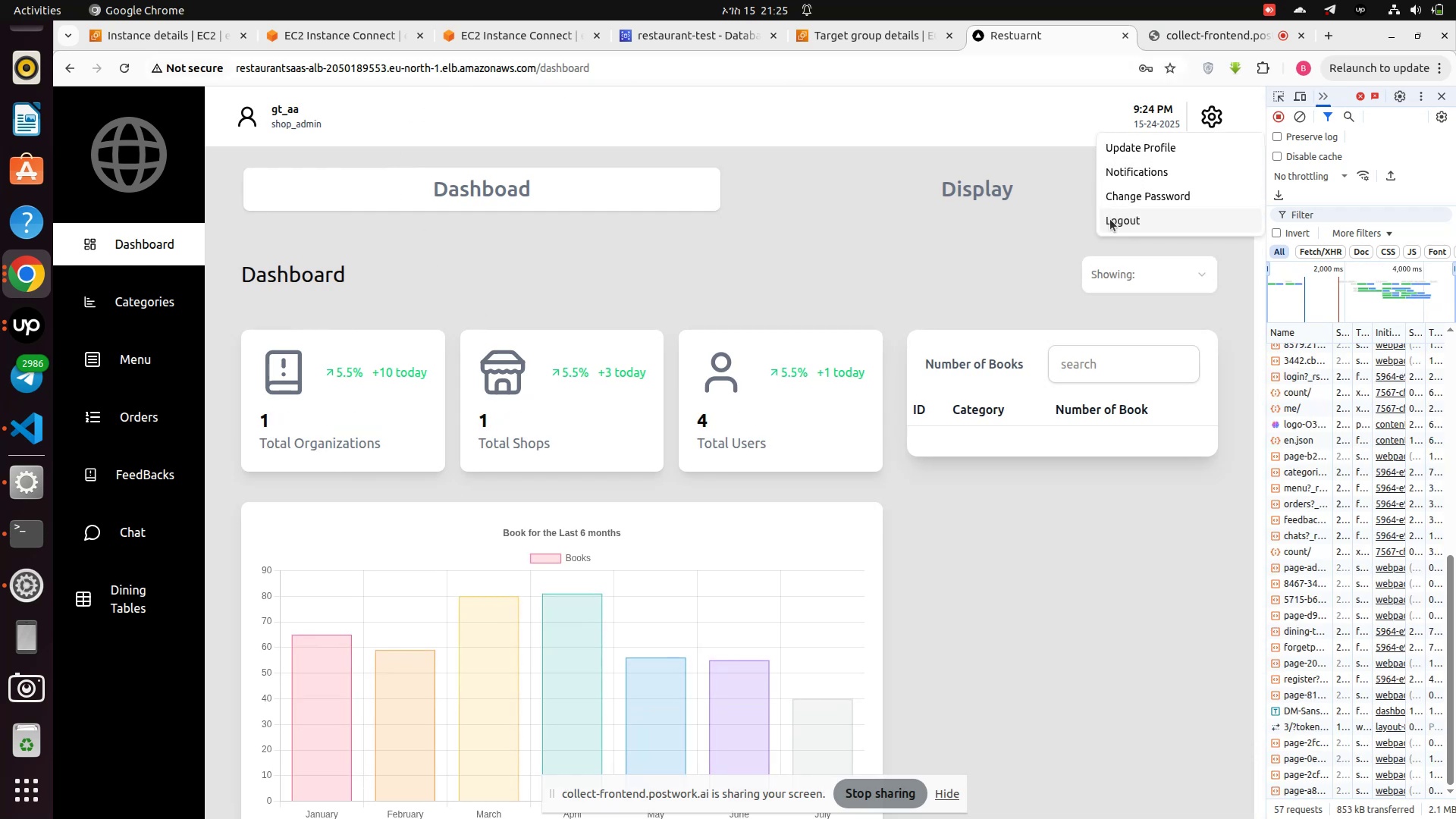 
left_click([1110, 219])
 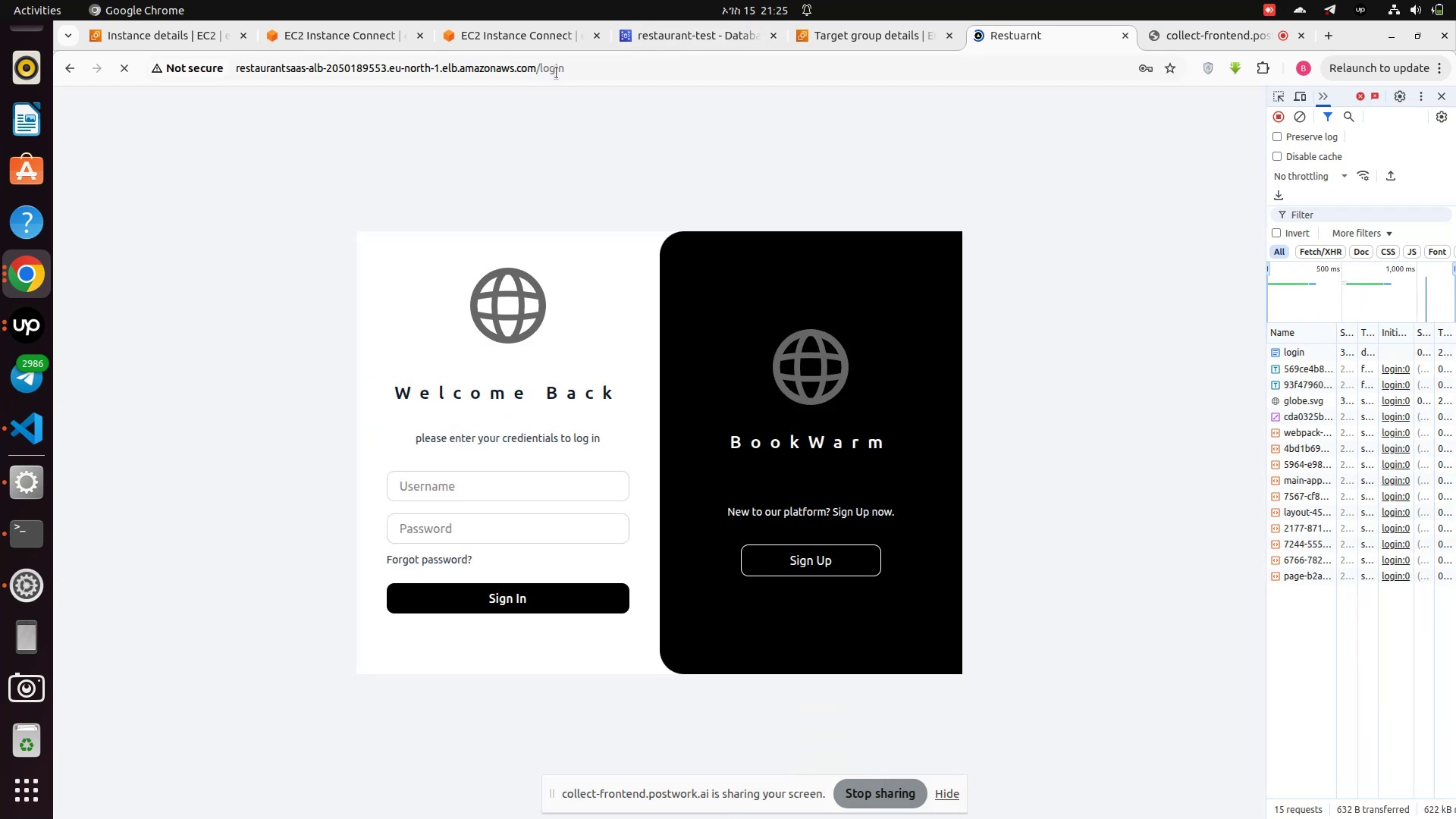 
double_click([557, 73])
 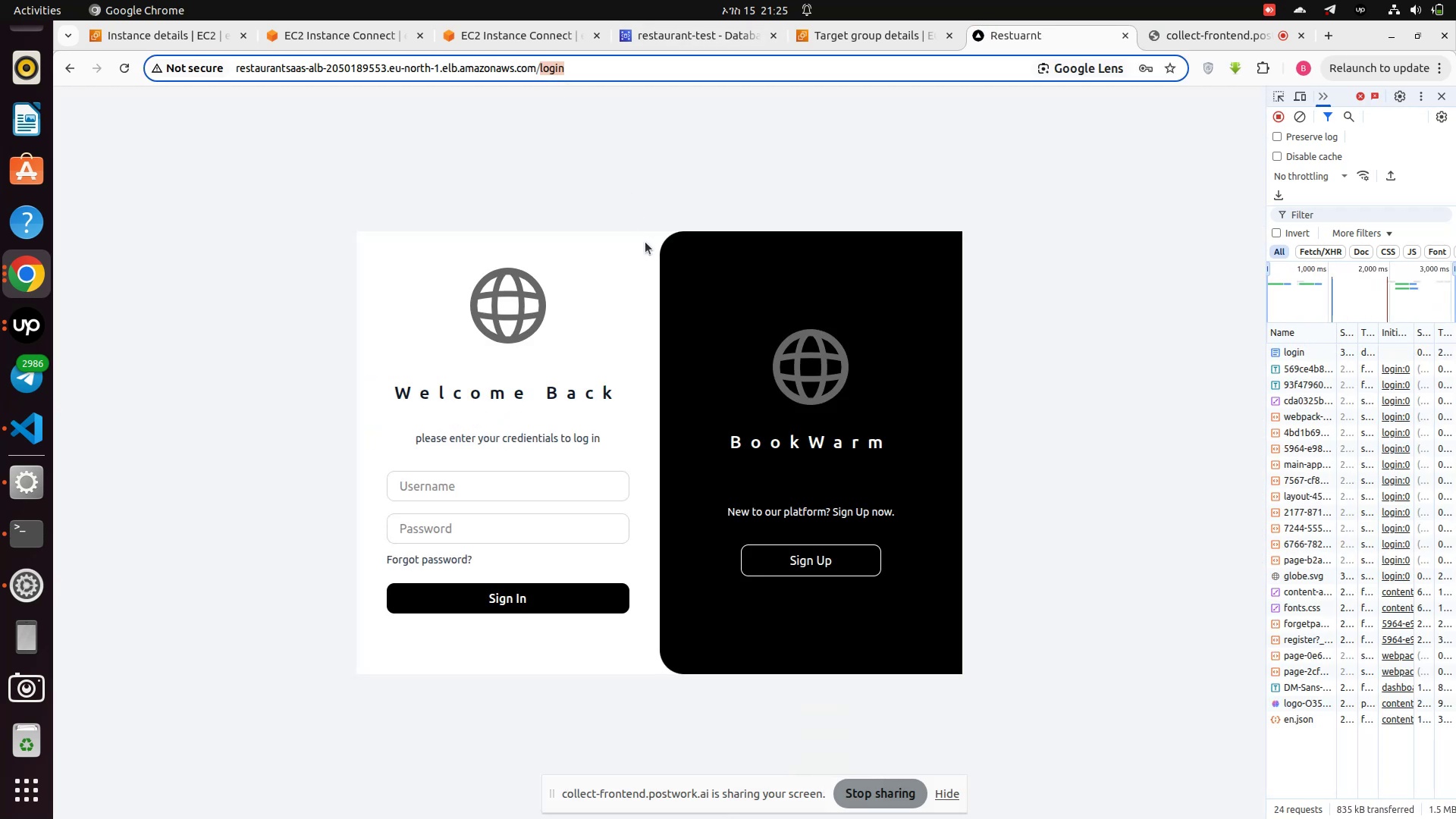 
key(Backspace)
 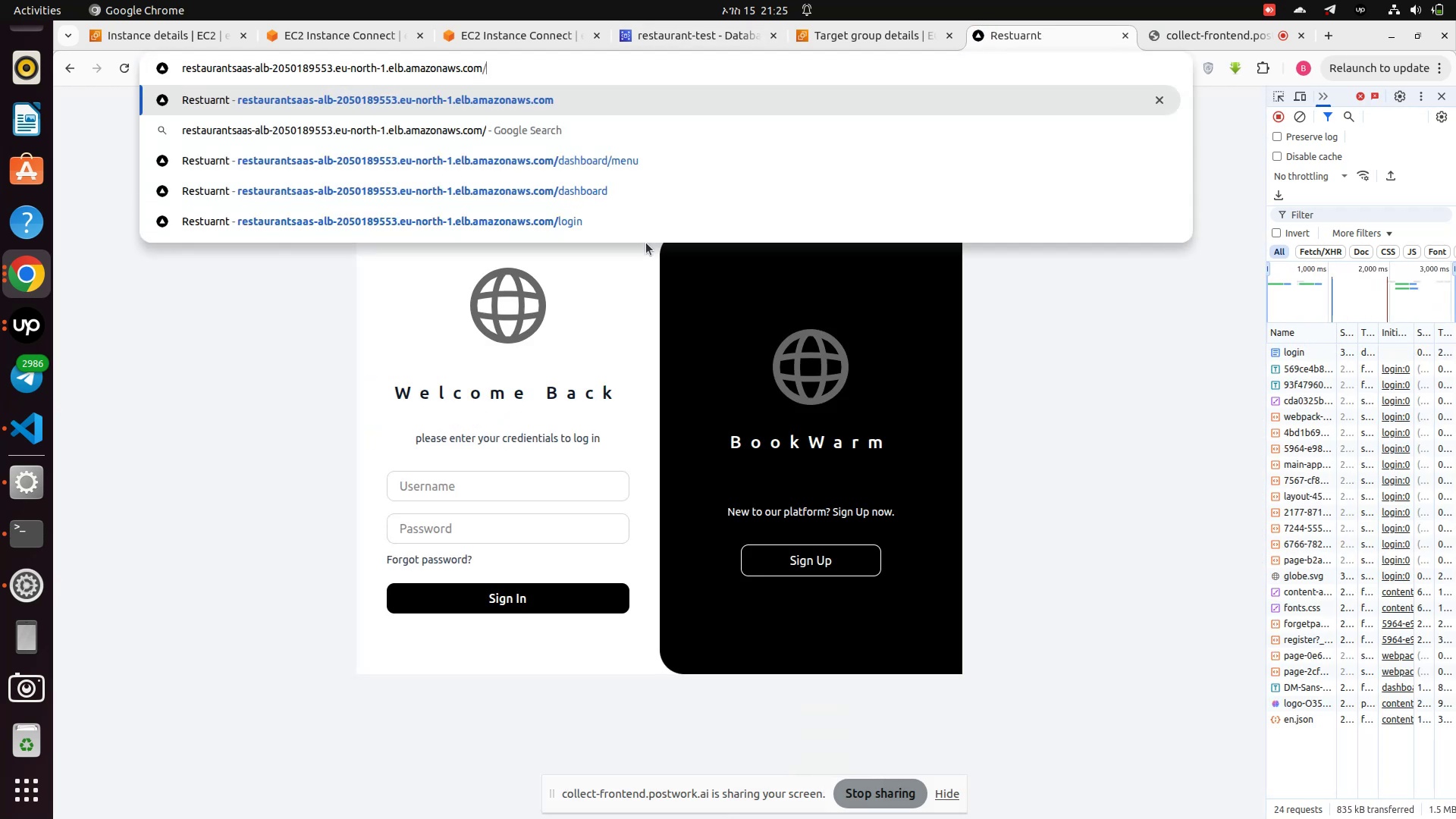 
key(Enter)
 